 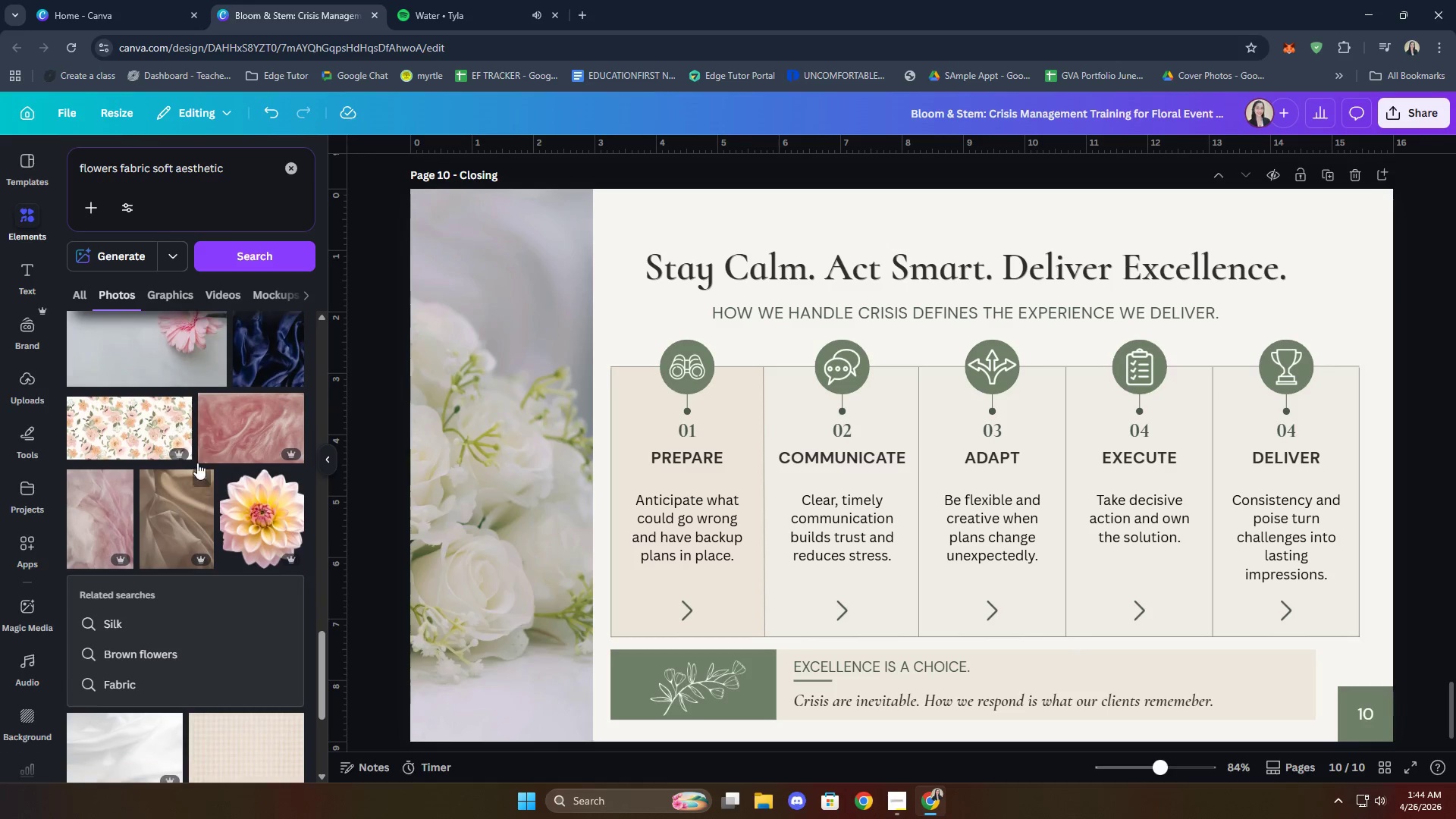 
scroll: coordinate [204, 453], scroll_direction: down, amount: 13.0
 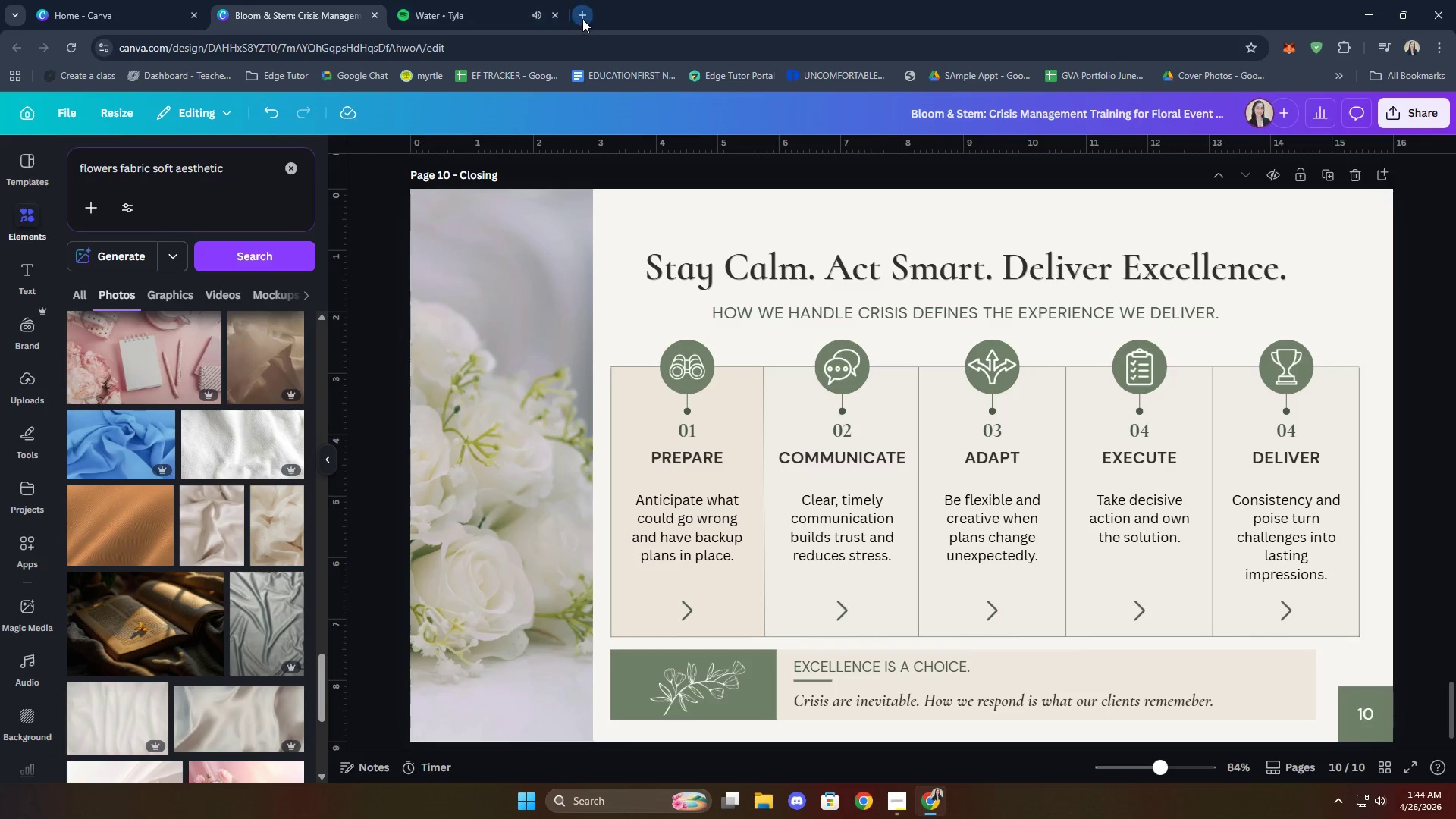 
double_click([484, 7])
 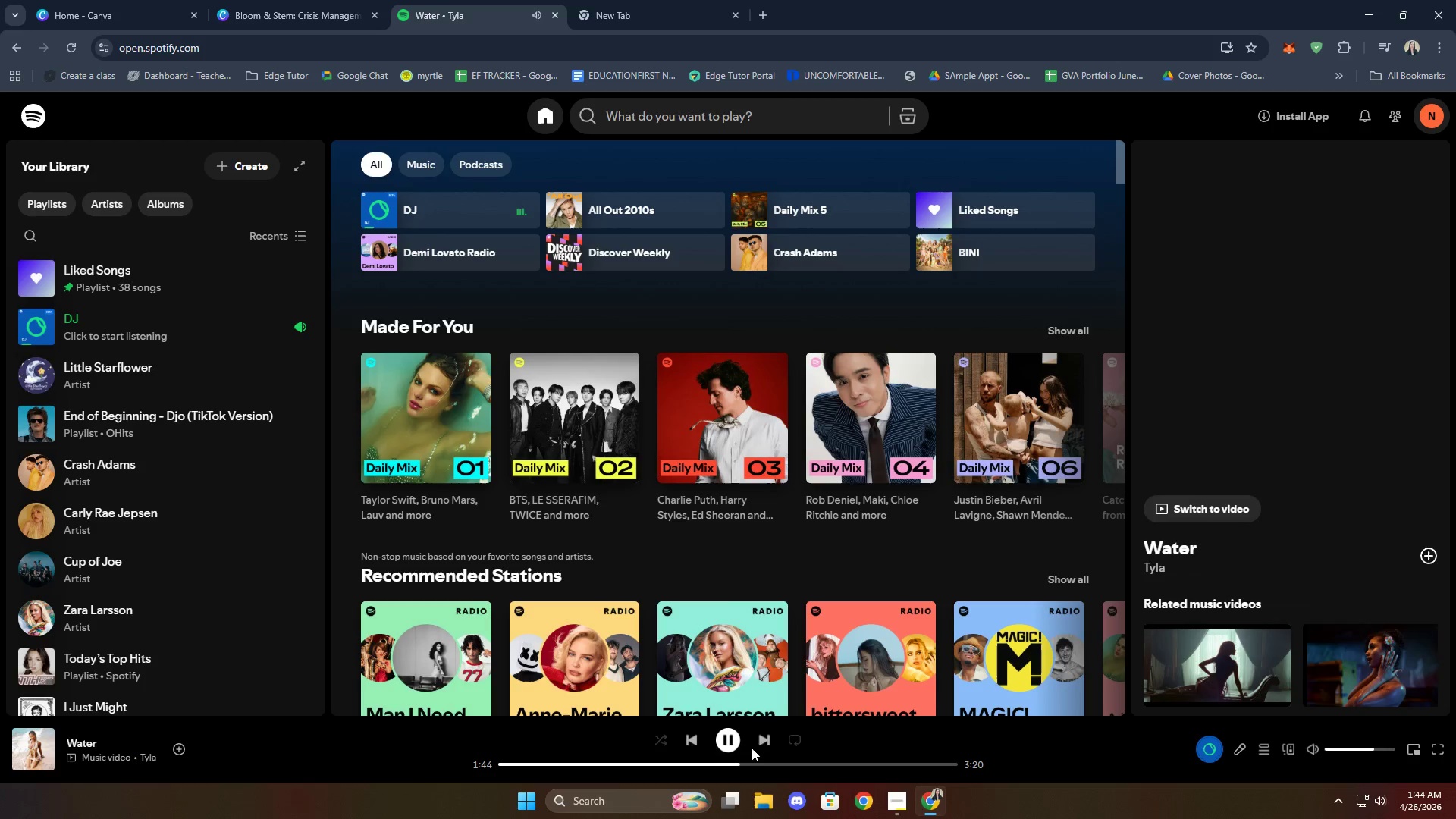 
left_click([761, 740])
 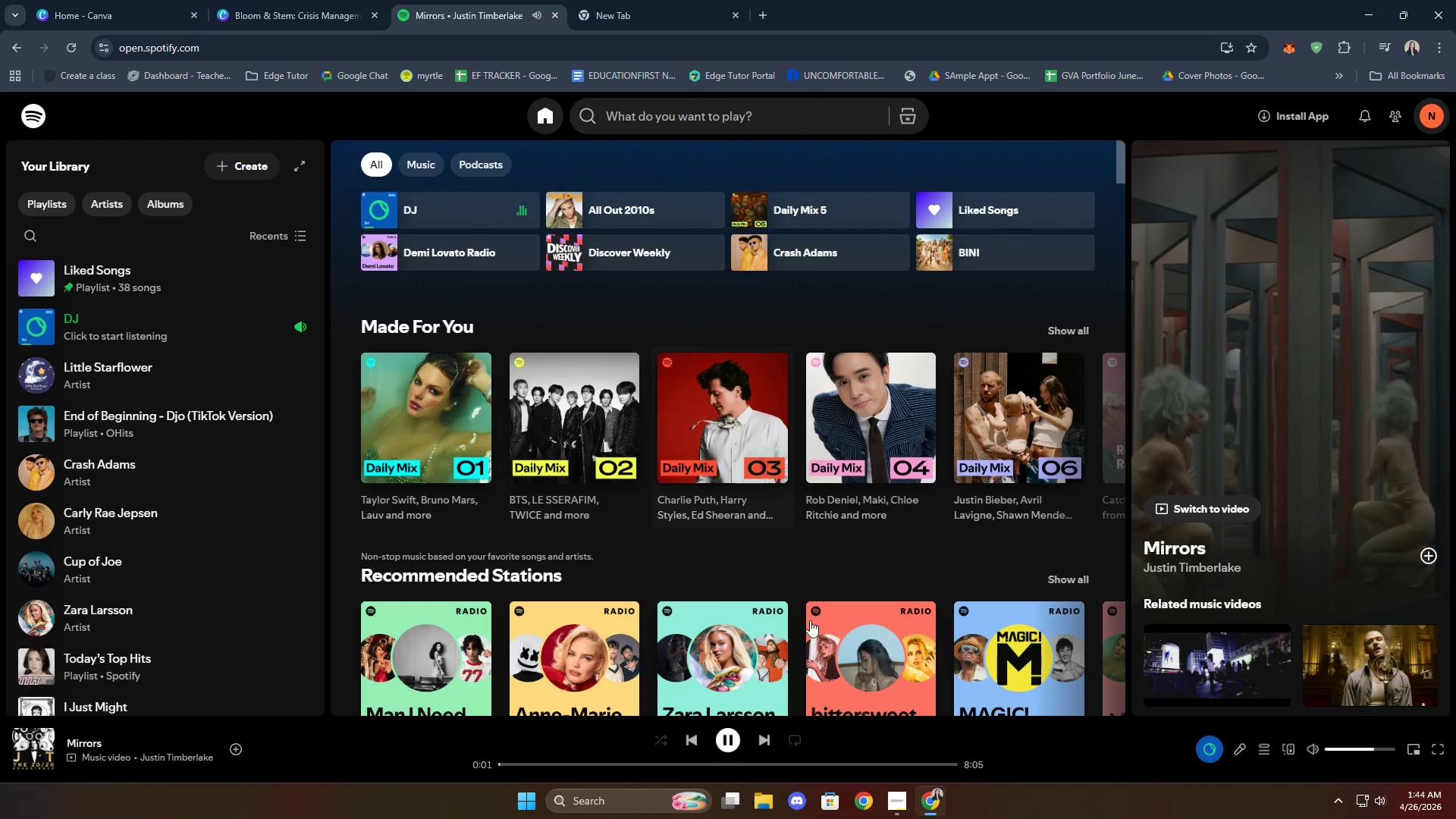 
left_click([761, 744])
 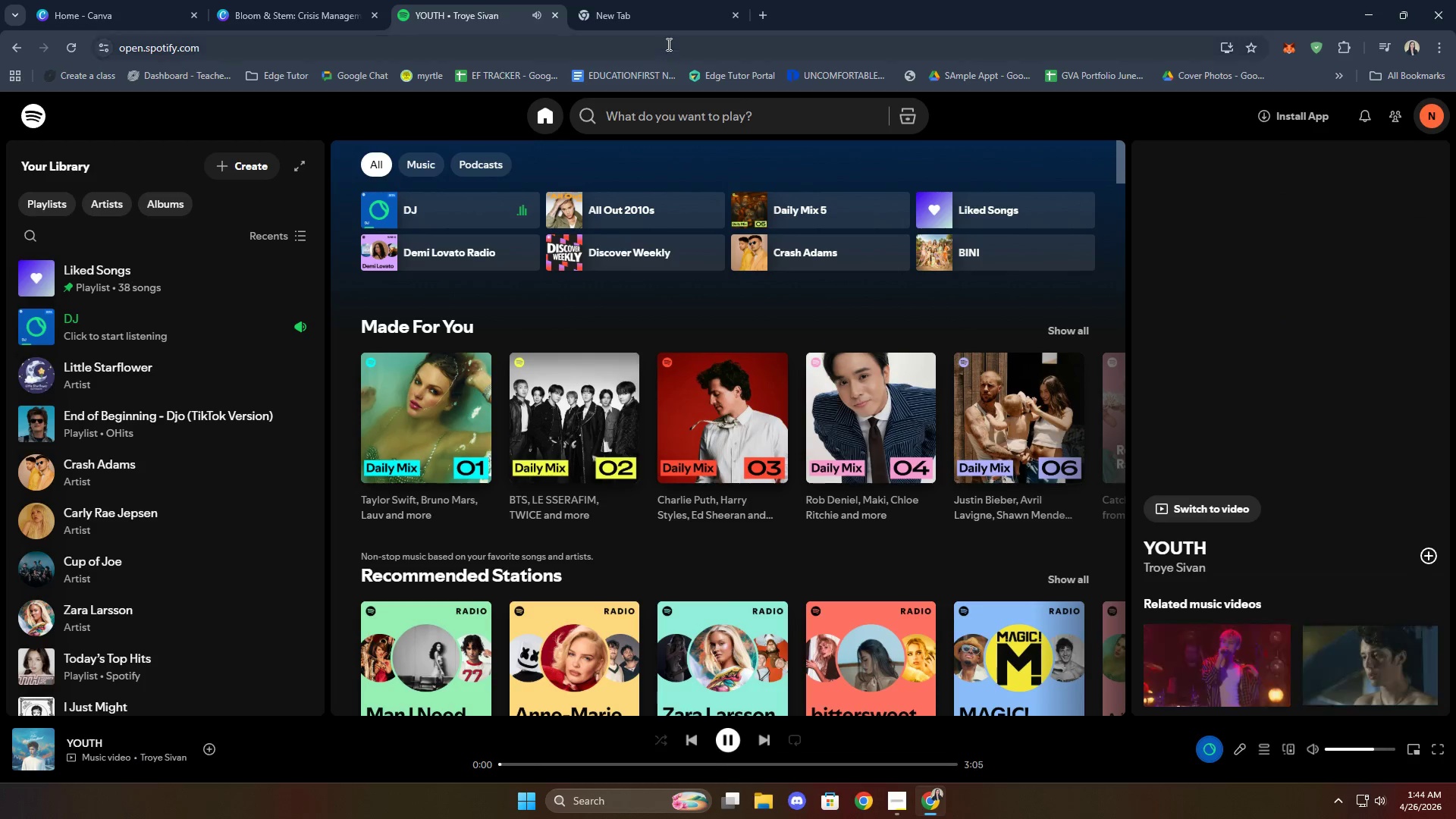 
left_click([643, 16])
 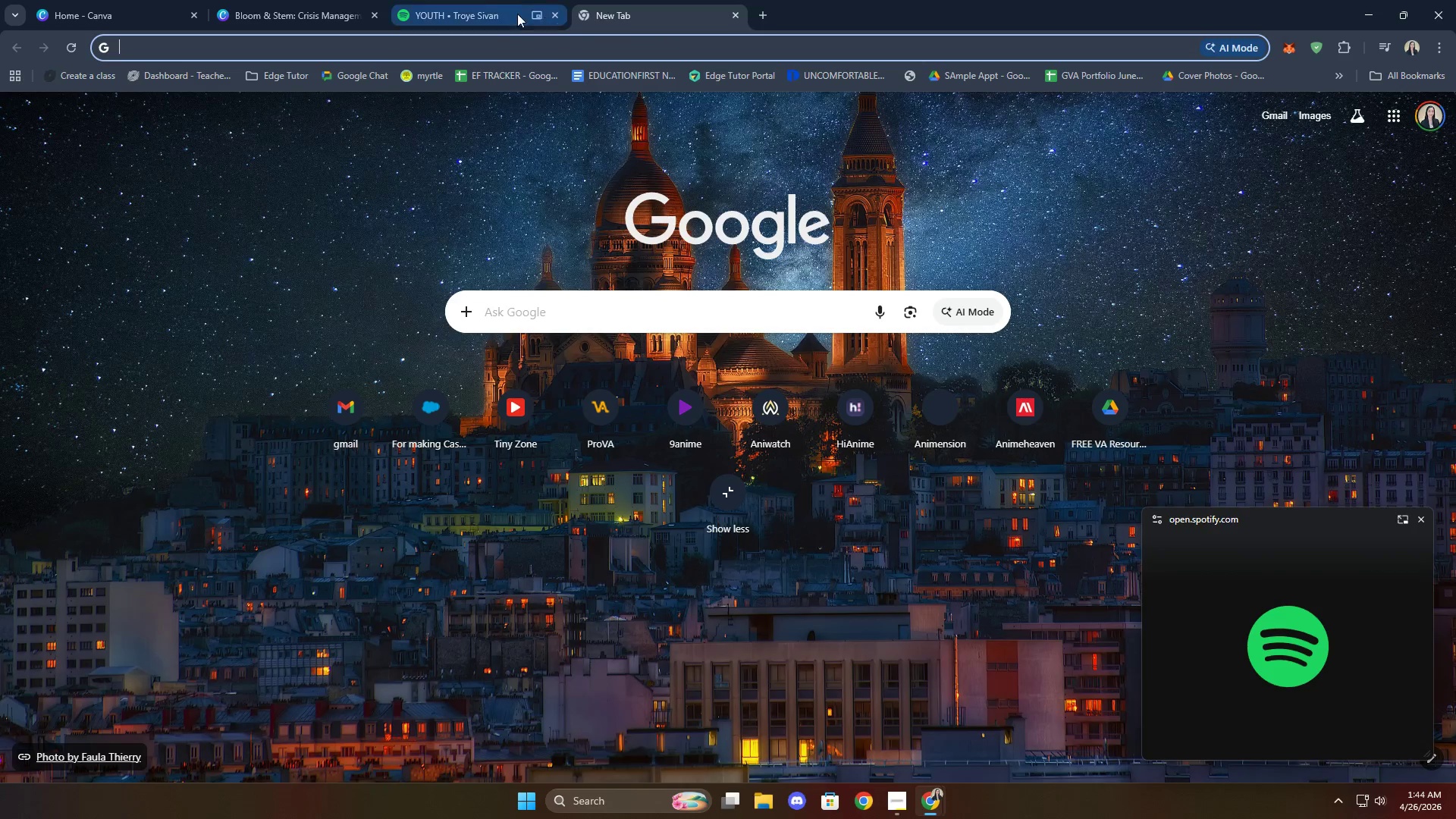 
left_click_drag(start_coordinate=[495, 11], to_coordinate=[779, 13])
 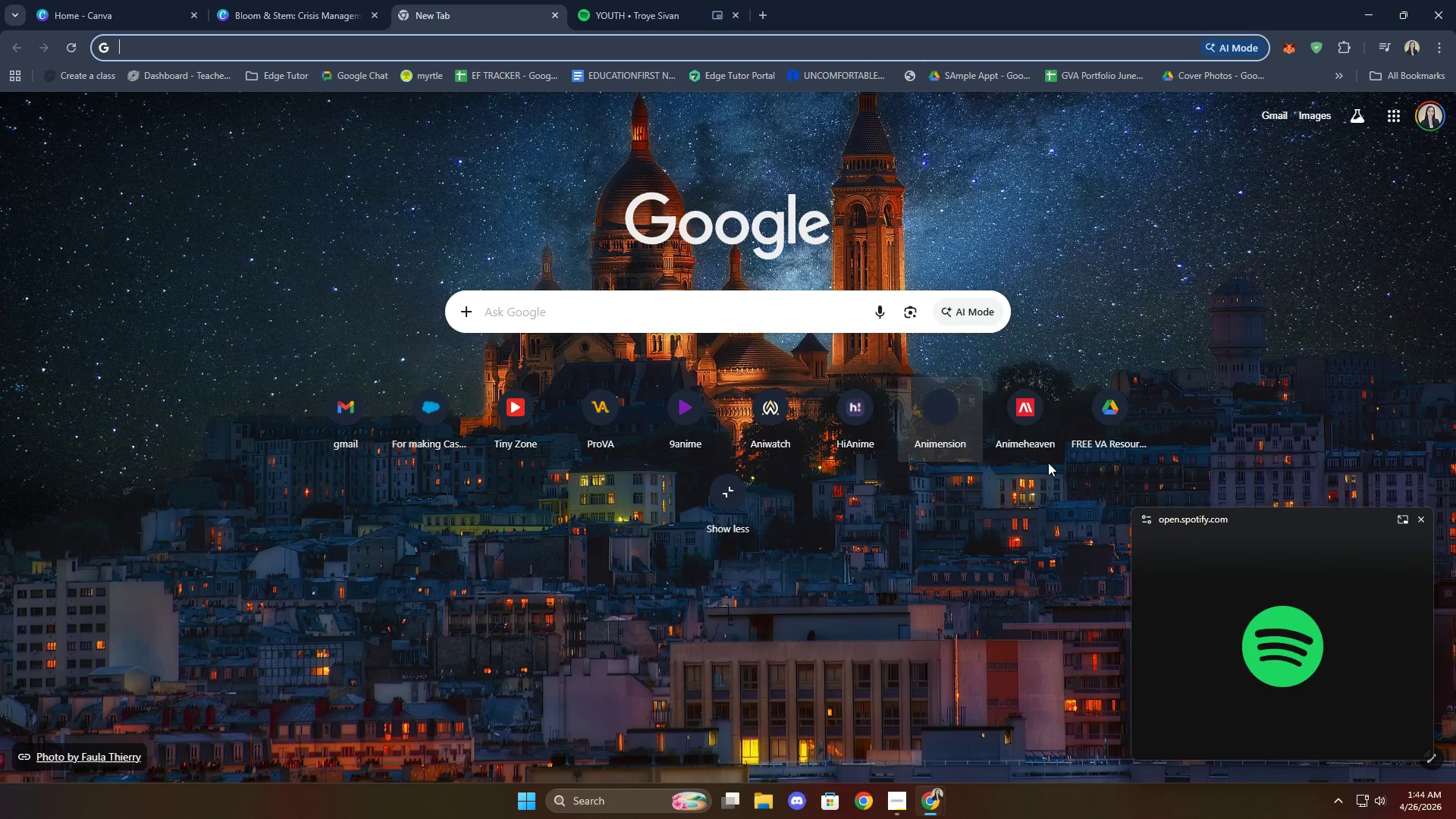 
left_click([1416, 515])
 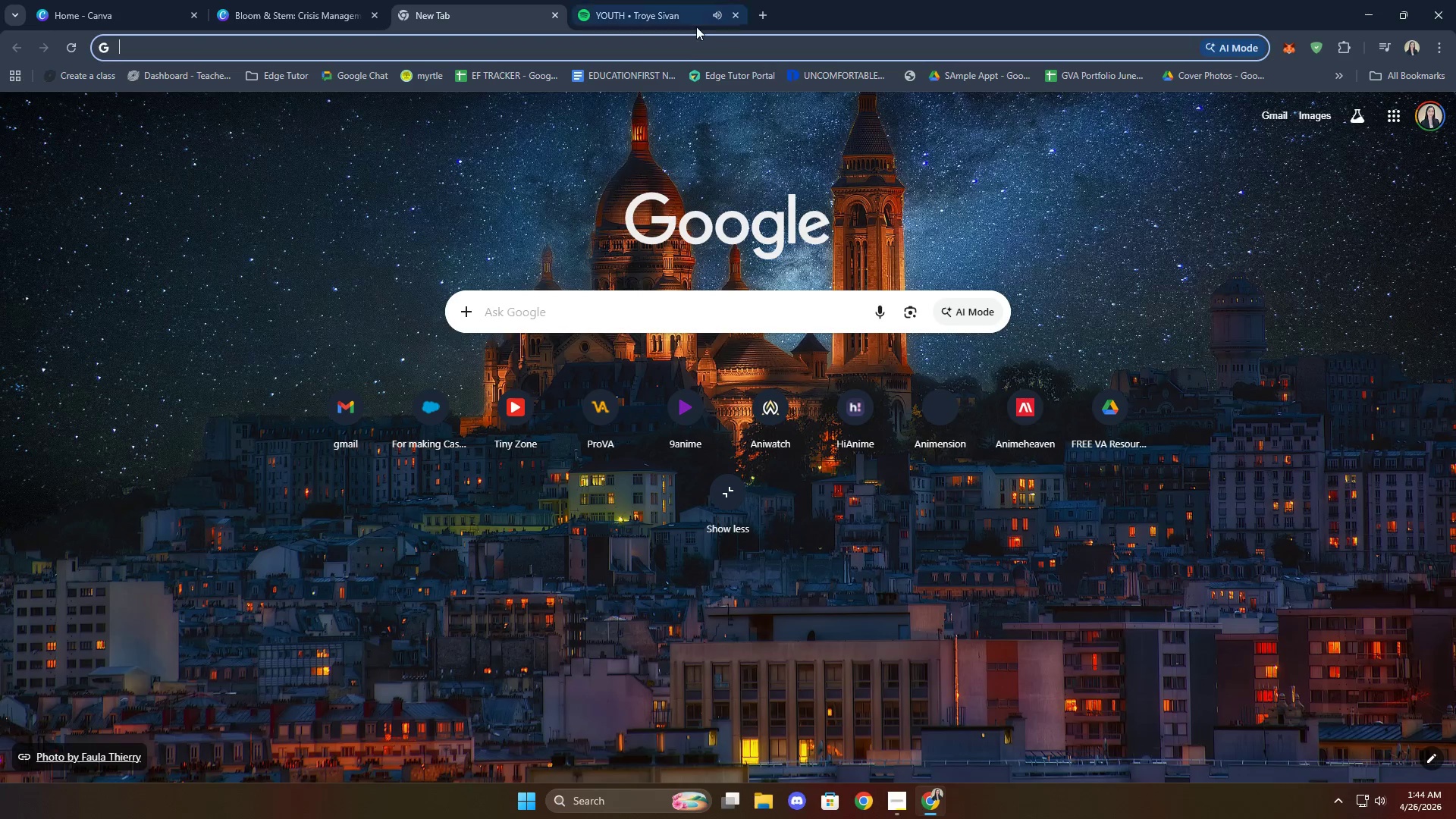 
left_click([694, 39])
 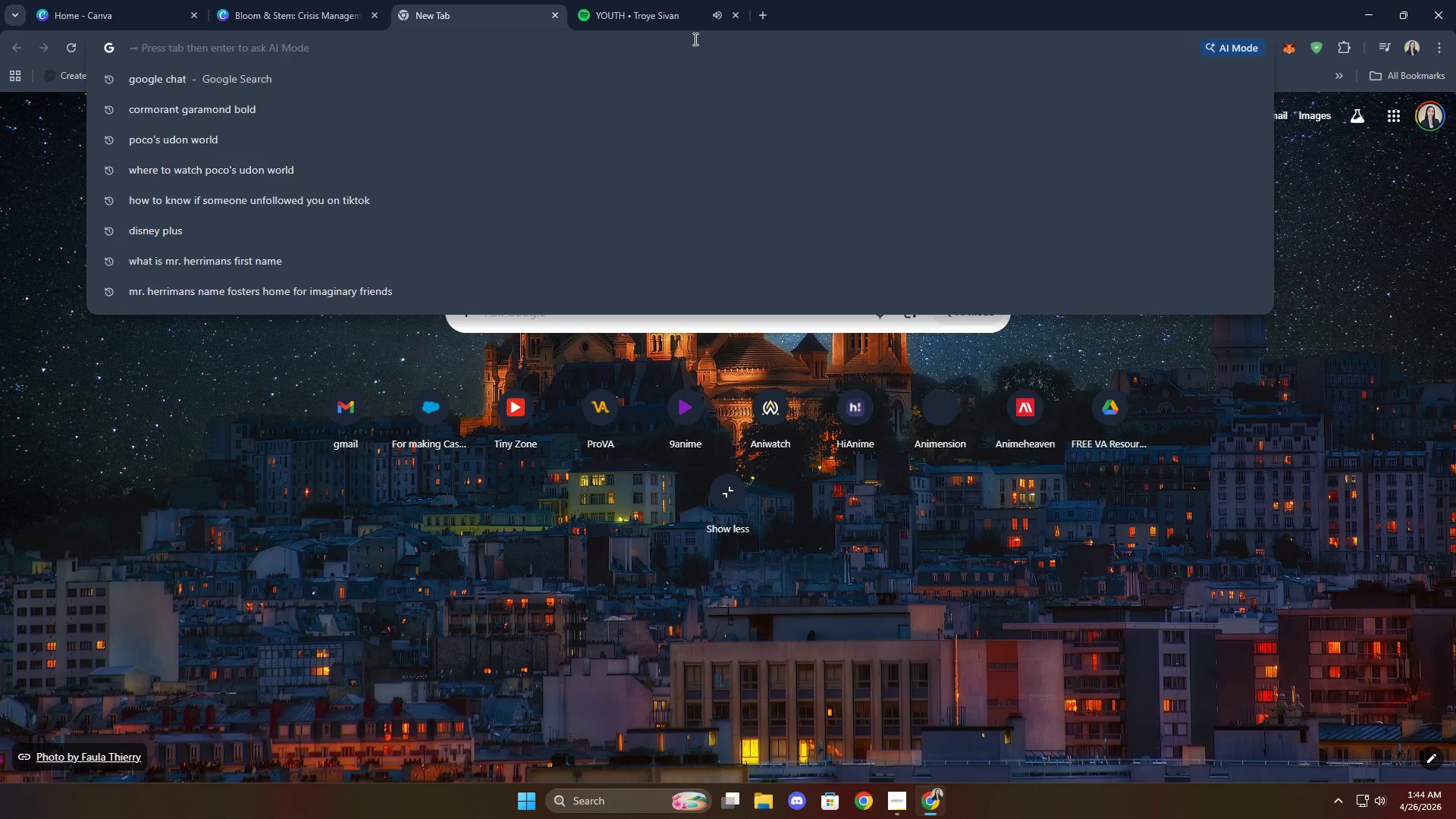 
type(pexe;)
 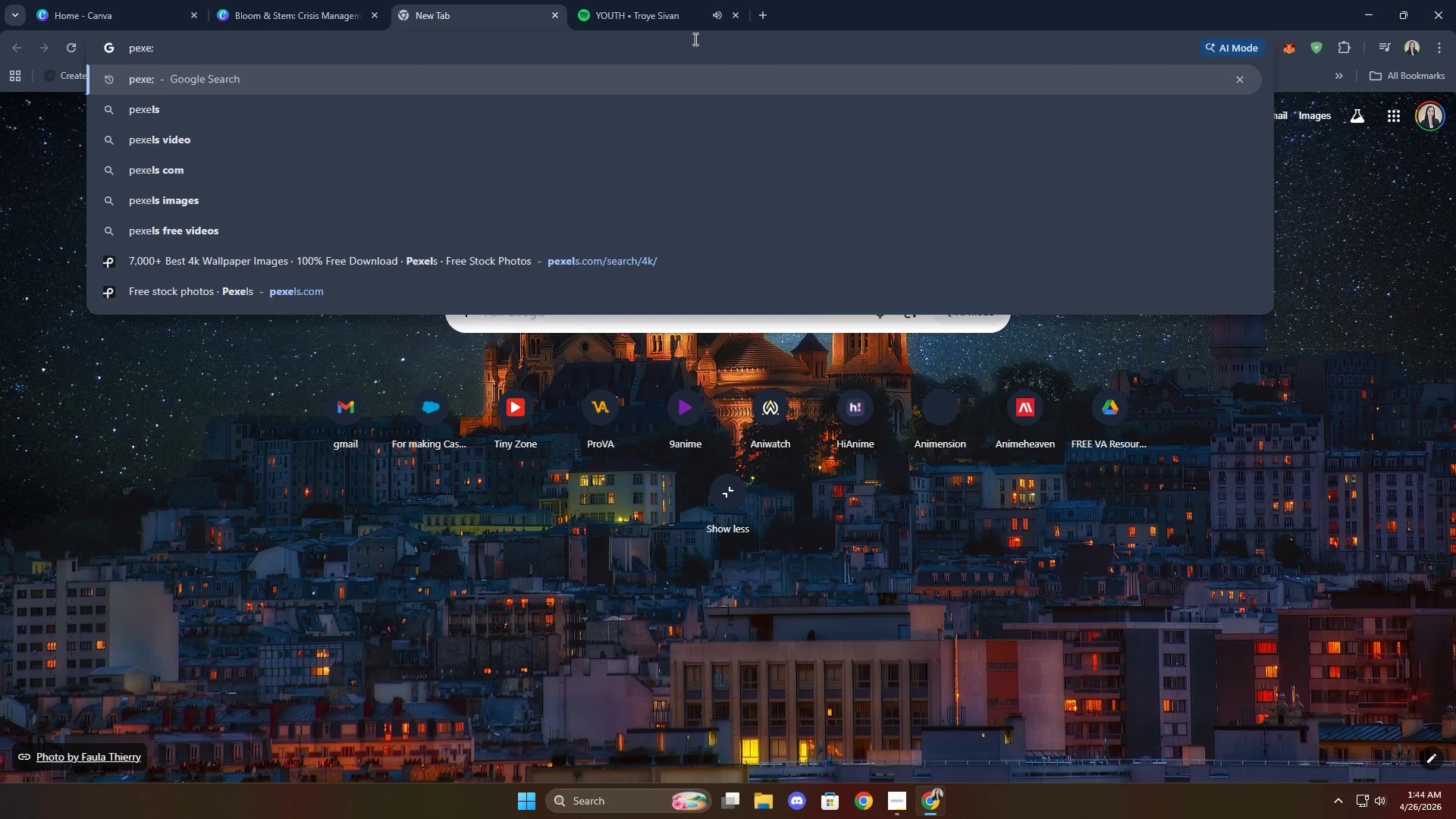 
key(Enter)
 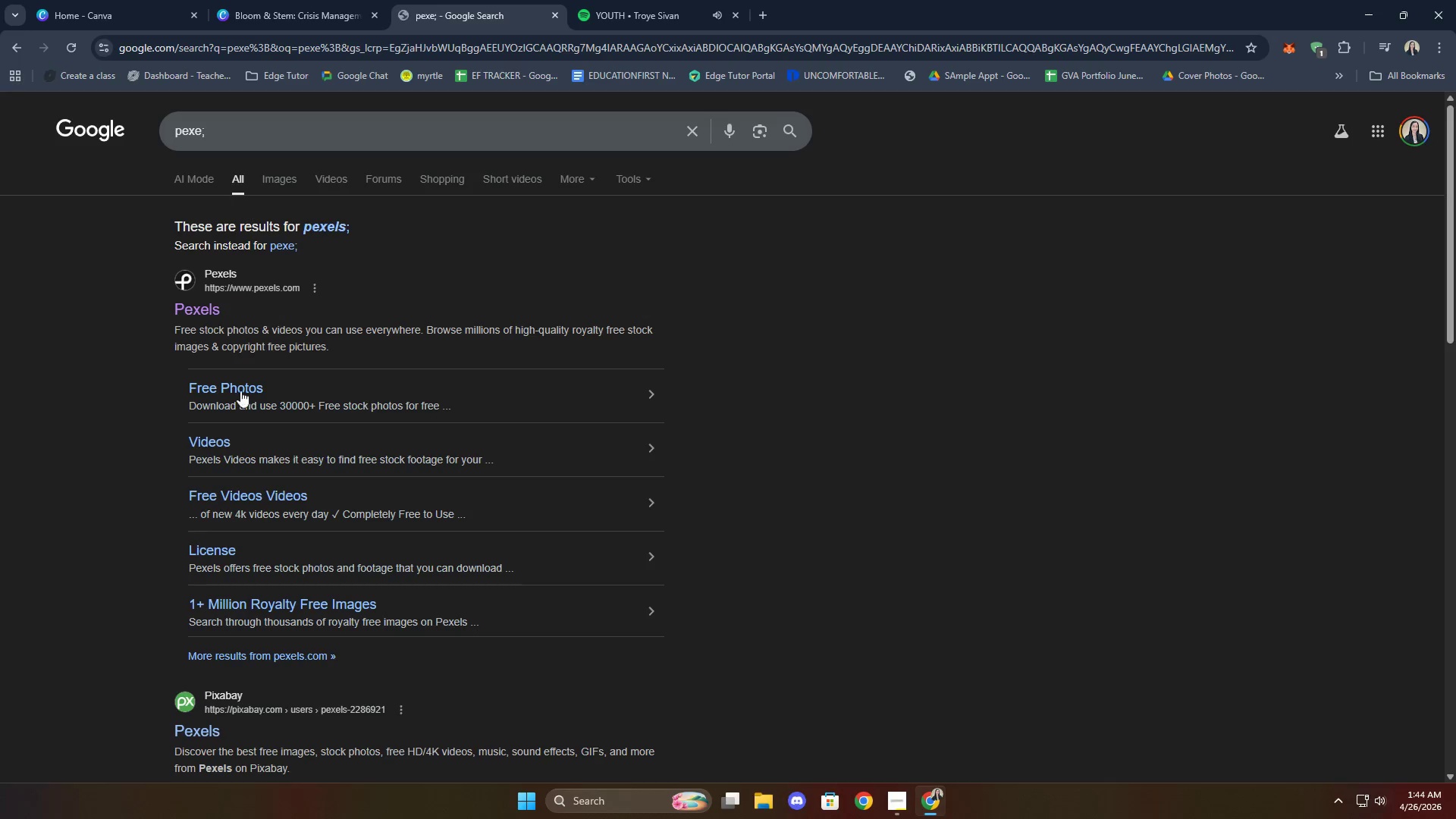 
left_click([198, 312])
 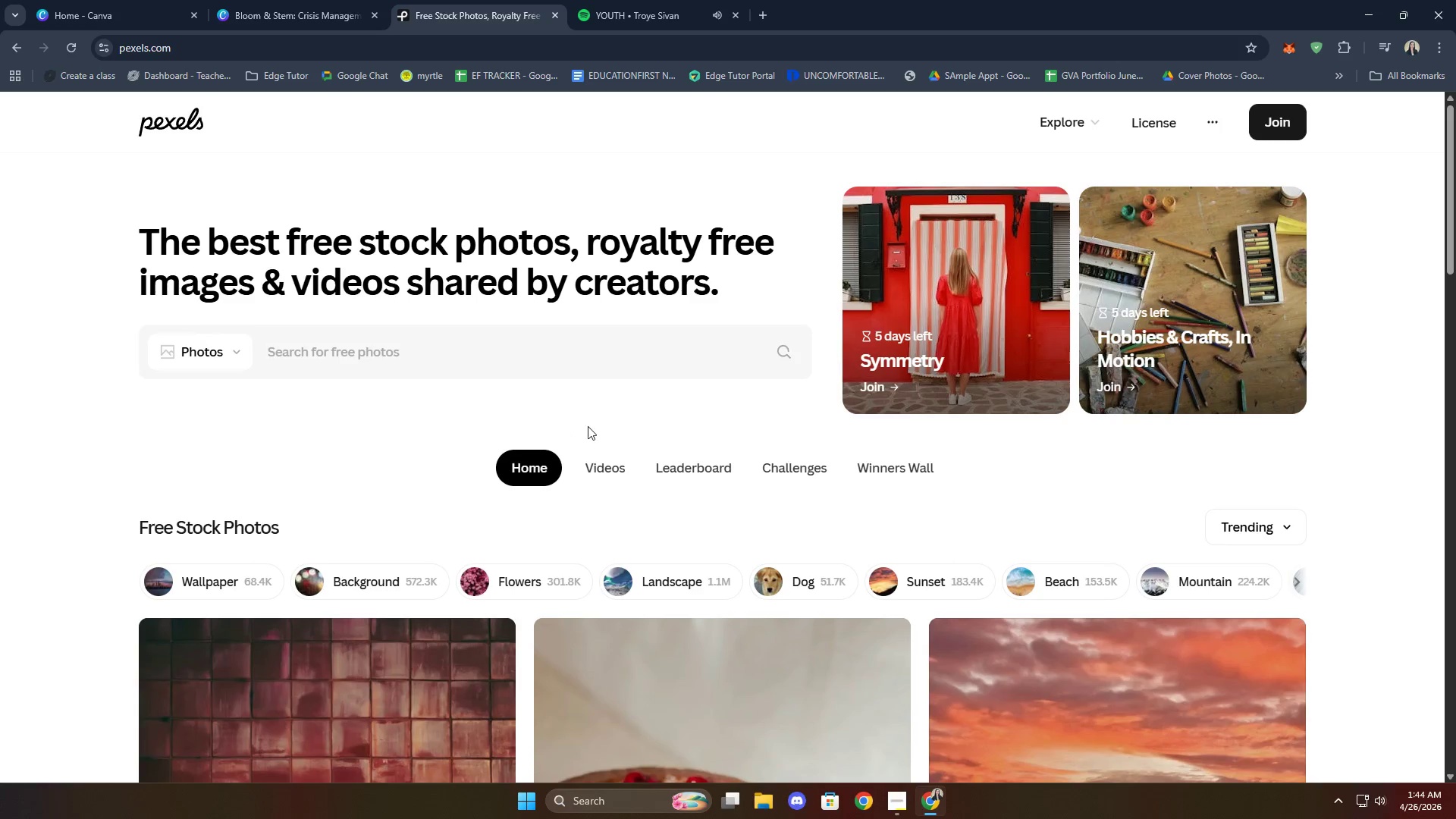 
left_click([457, 357])
 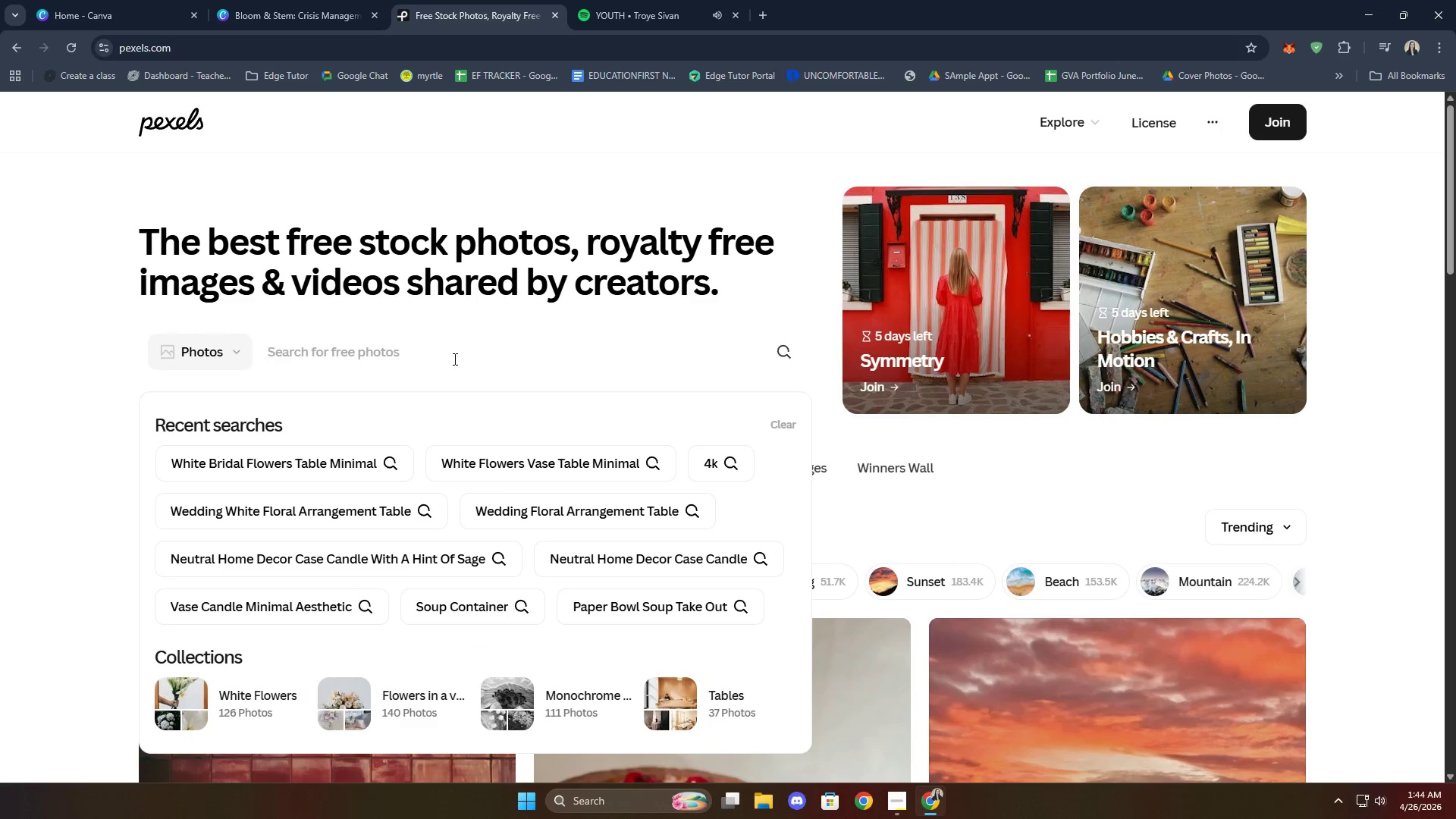 
wait(5.61)
 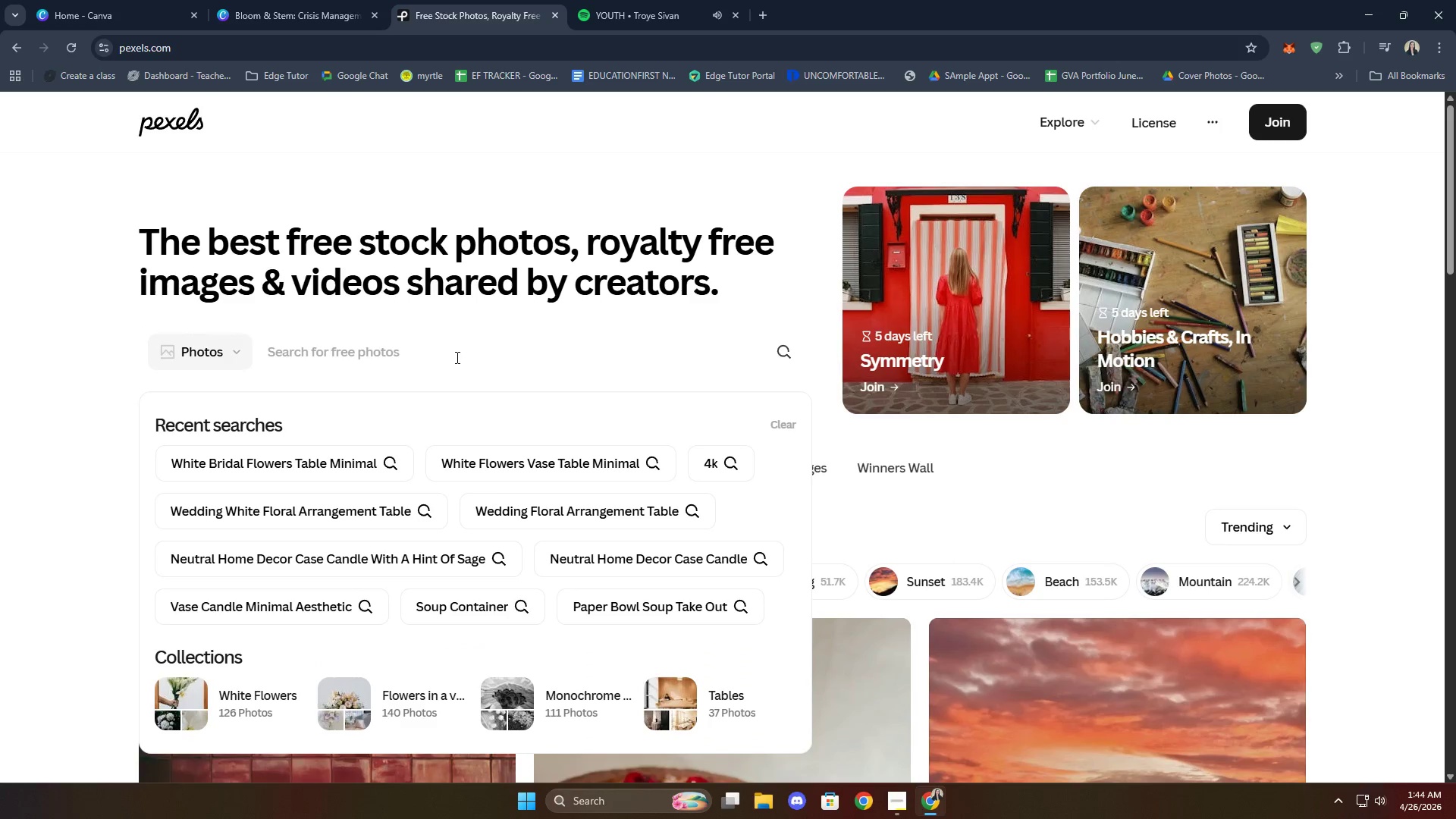 
type(wedding flowers close )
key(Backspace)
key(Backspace)
key(Backspace)
key(Backspace)
type(ose up netra)
key(Backspace)
key(Backspace)
key(Backspace)
type(utral)
 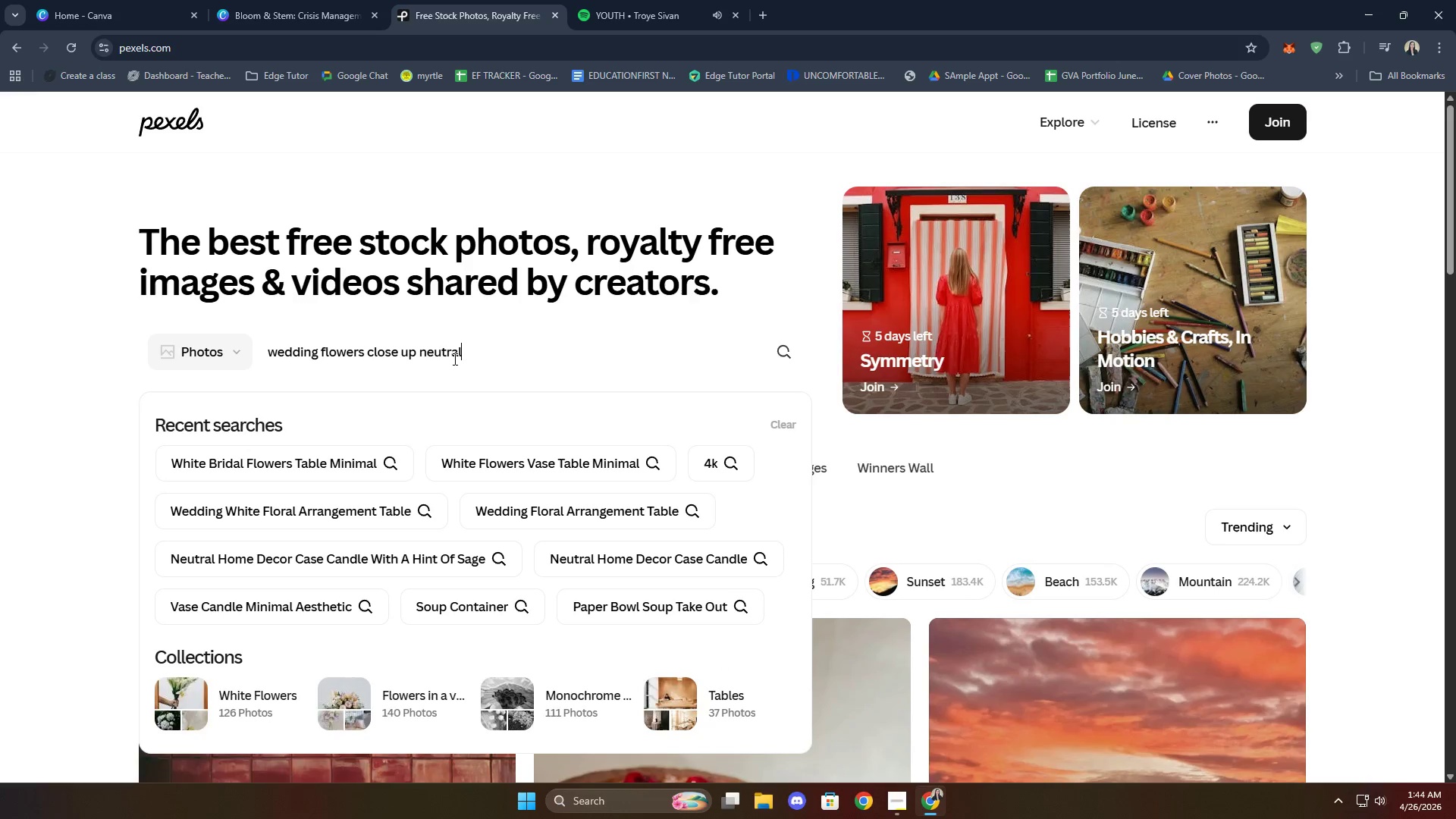 
key(Enter)
 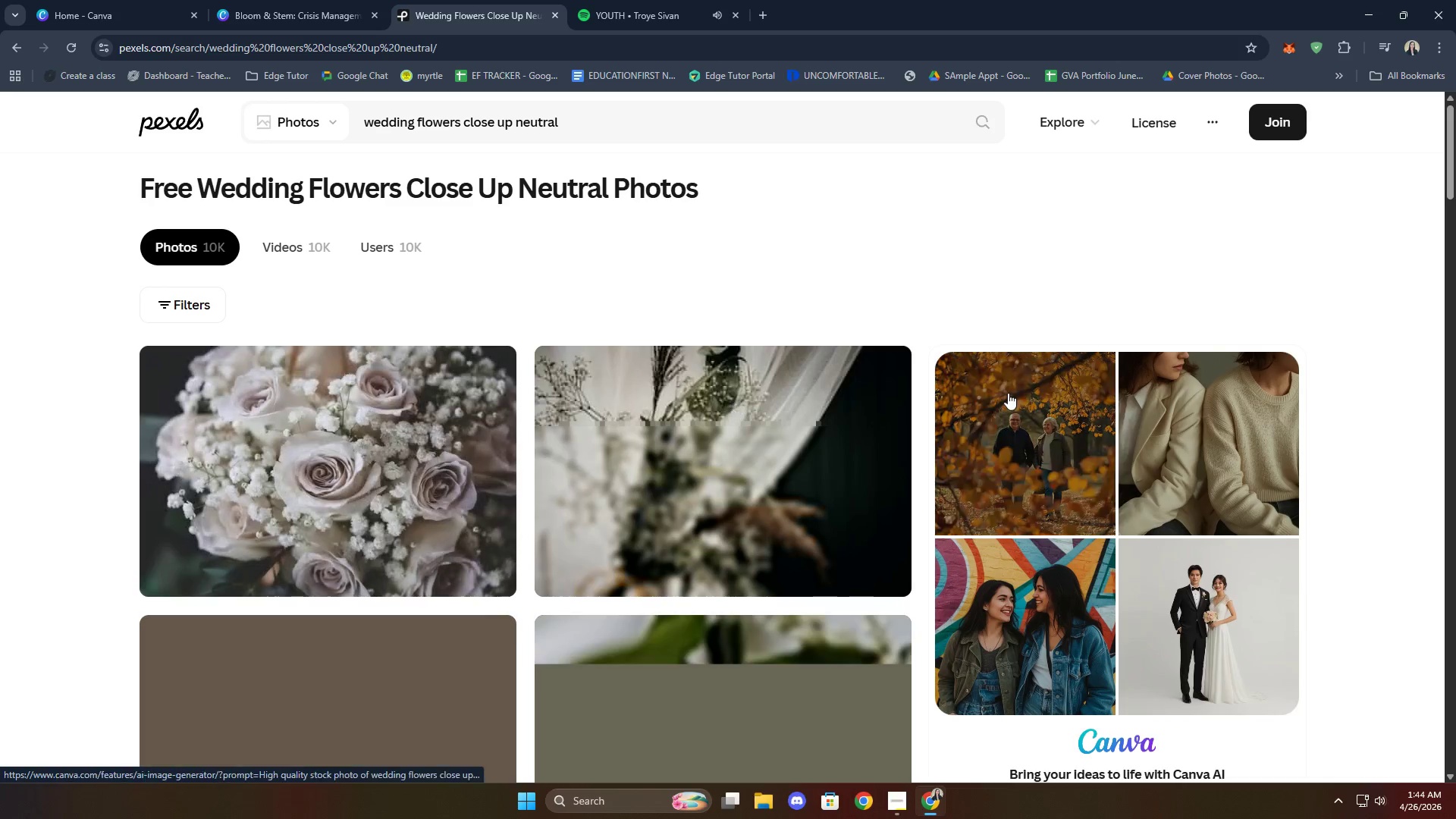 
wait(5.06)
 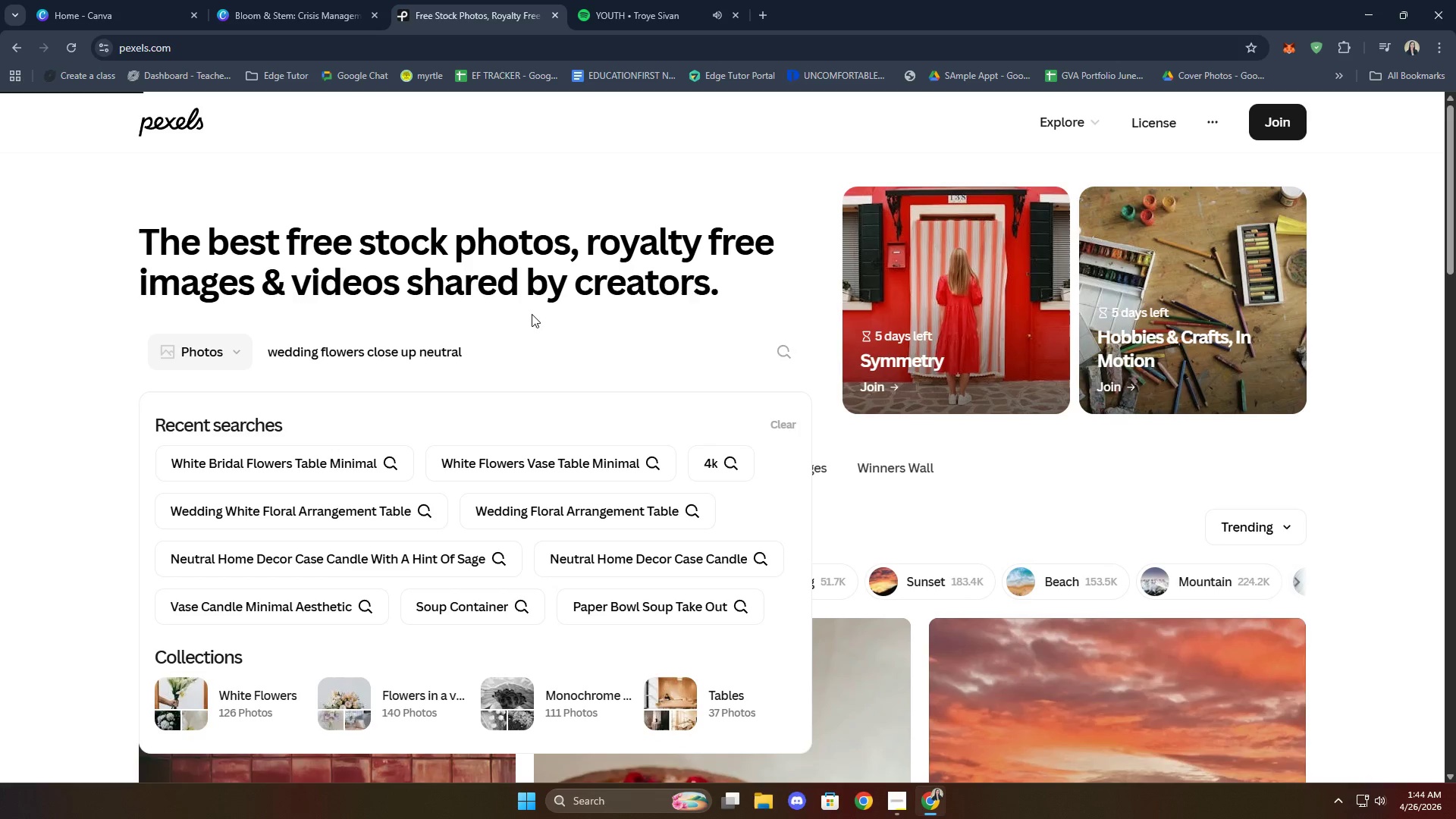 
scroll: coordinate [1350, 388], scroll_direction: down, amount: 15.0
 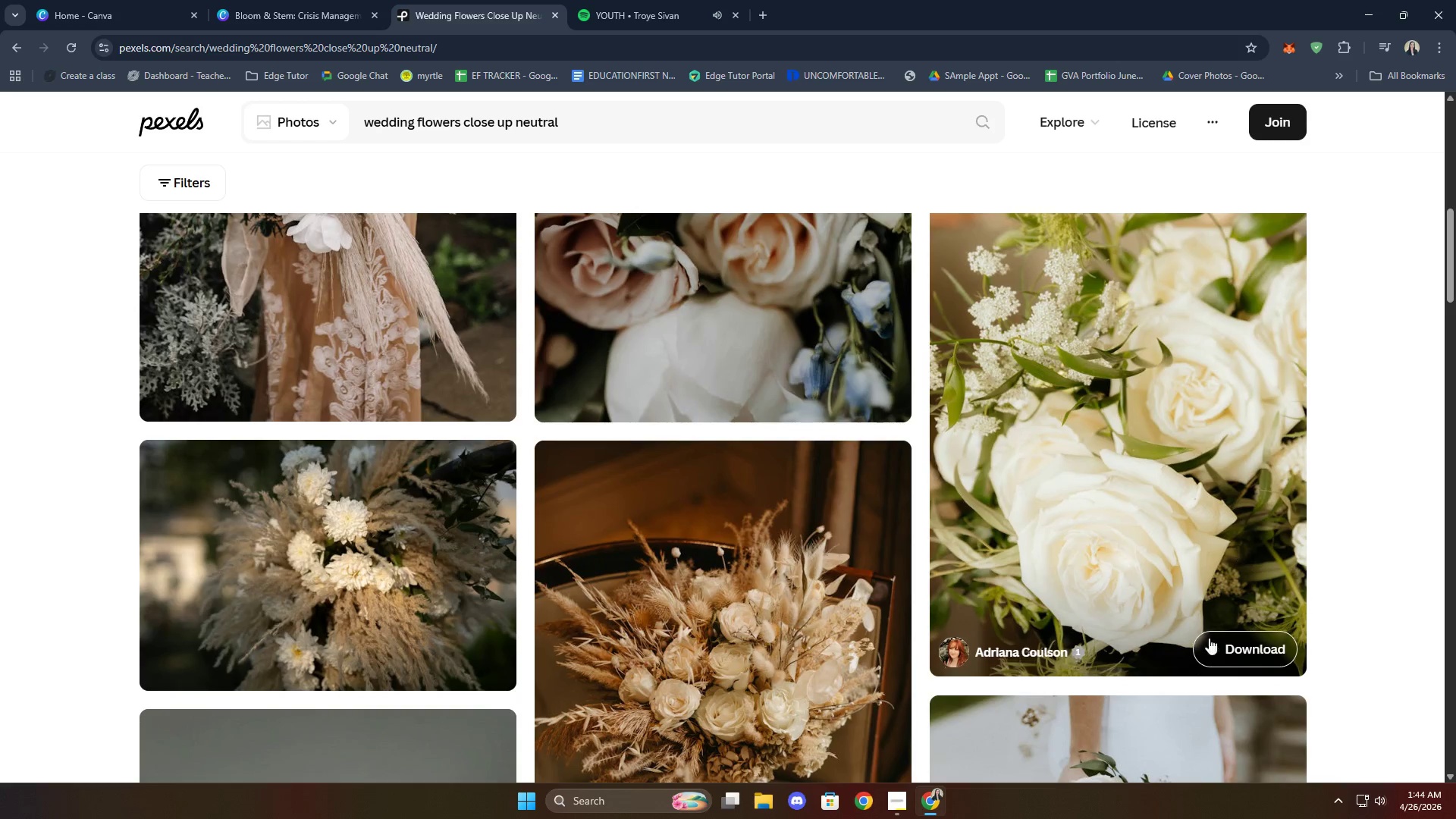 
left_click([1235, 655])
 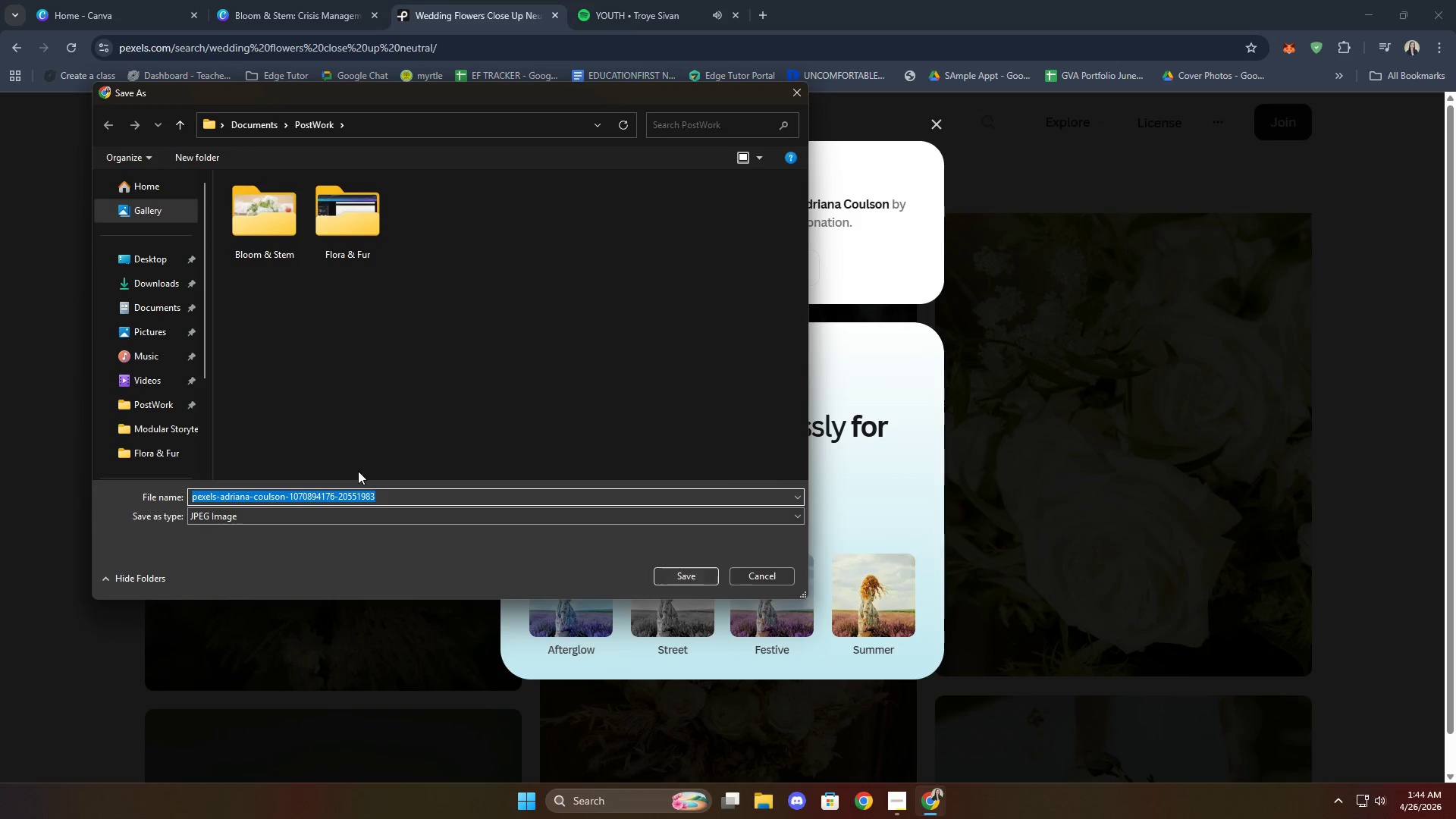 
left_click([158, 409])
 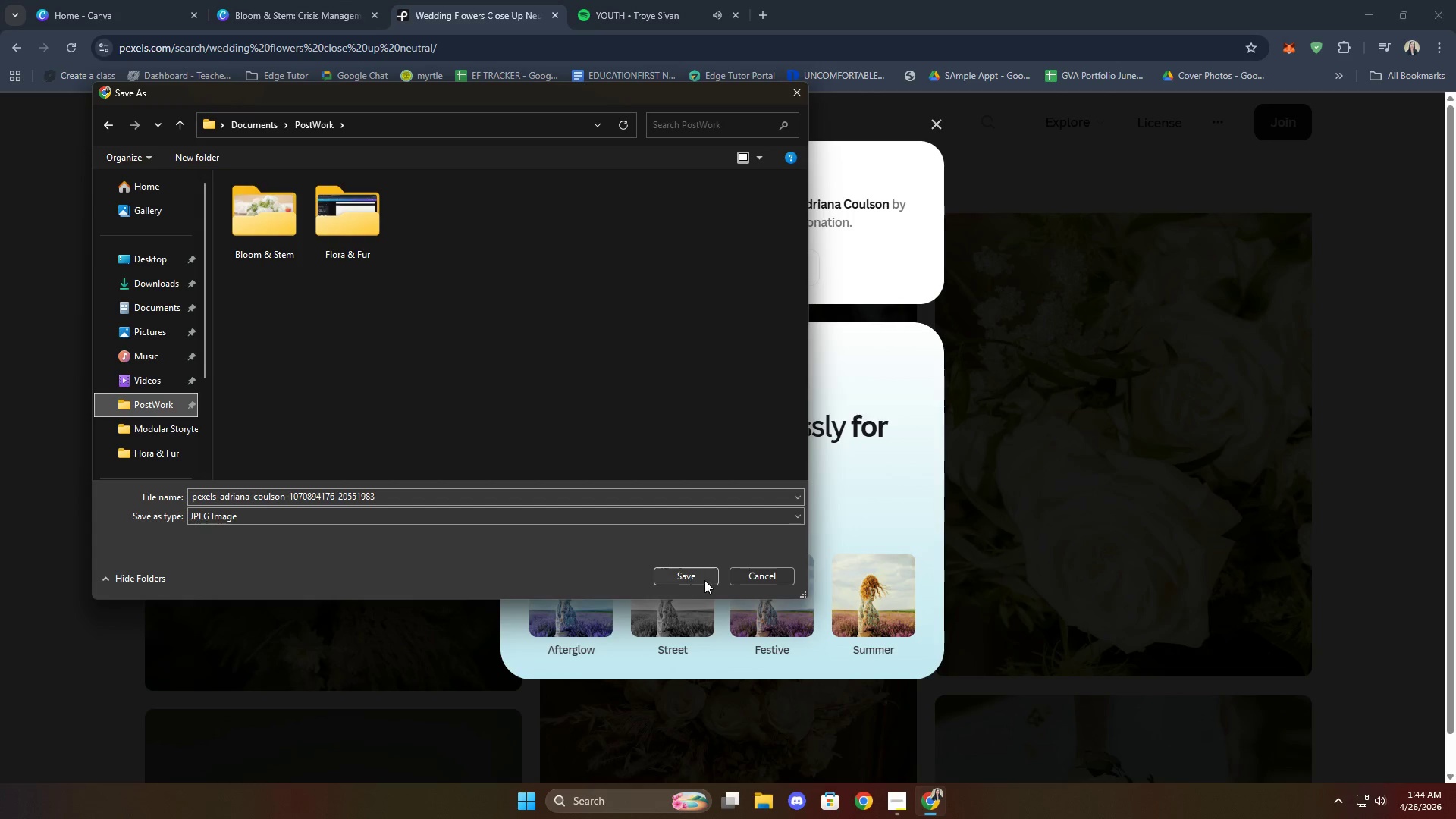 
left_click([698, 576])
 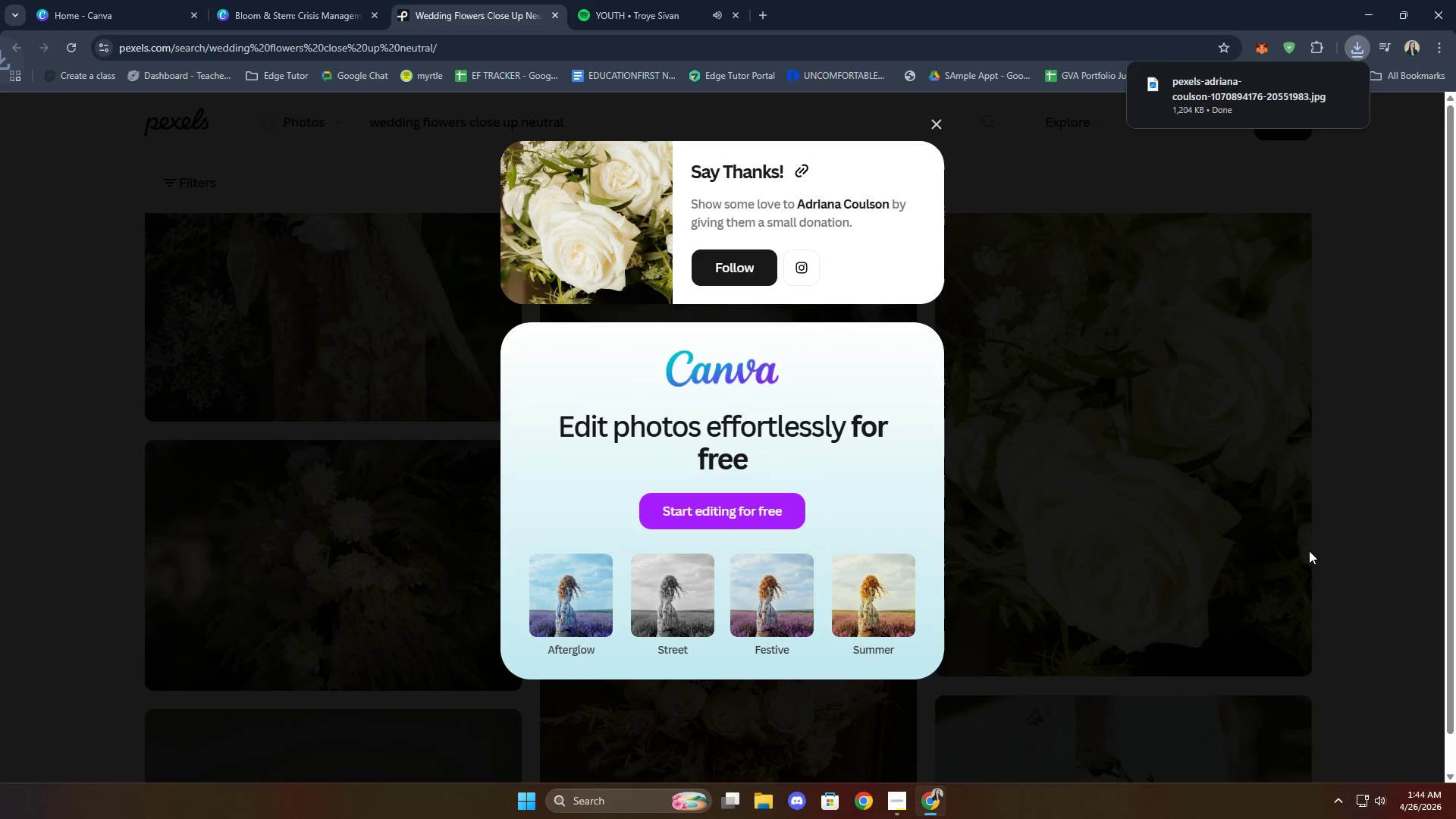 
left_click([1405, 488])
 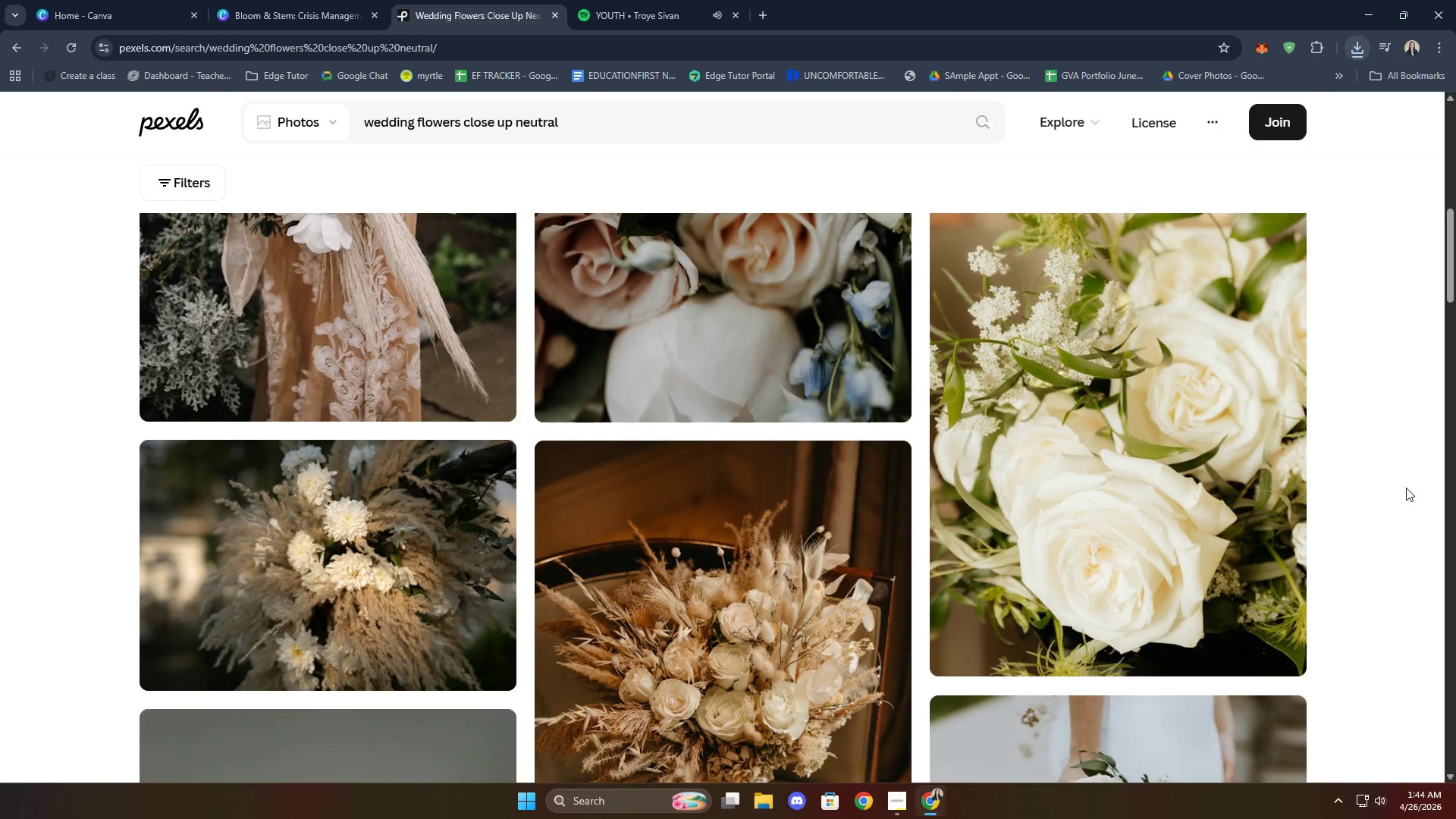 
scroll: coordinate [1404, 492], scroll_direction: up, amount: 5.0
 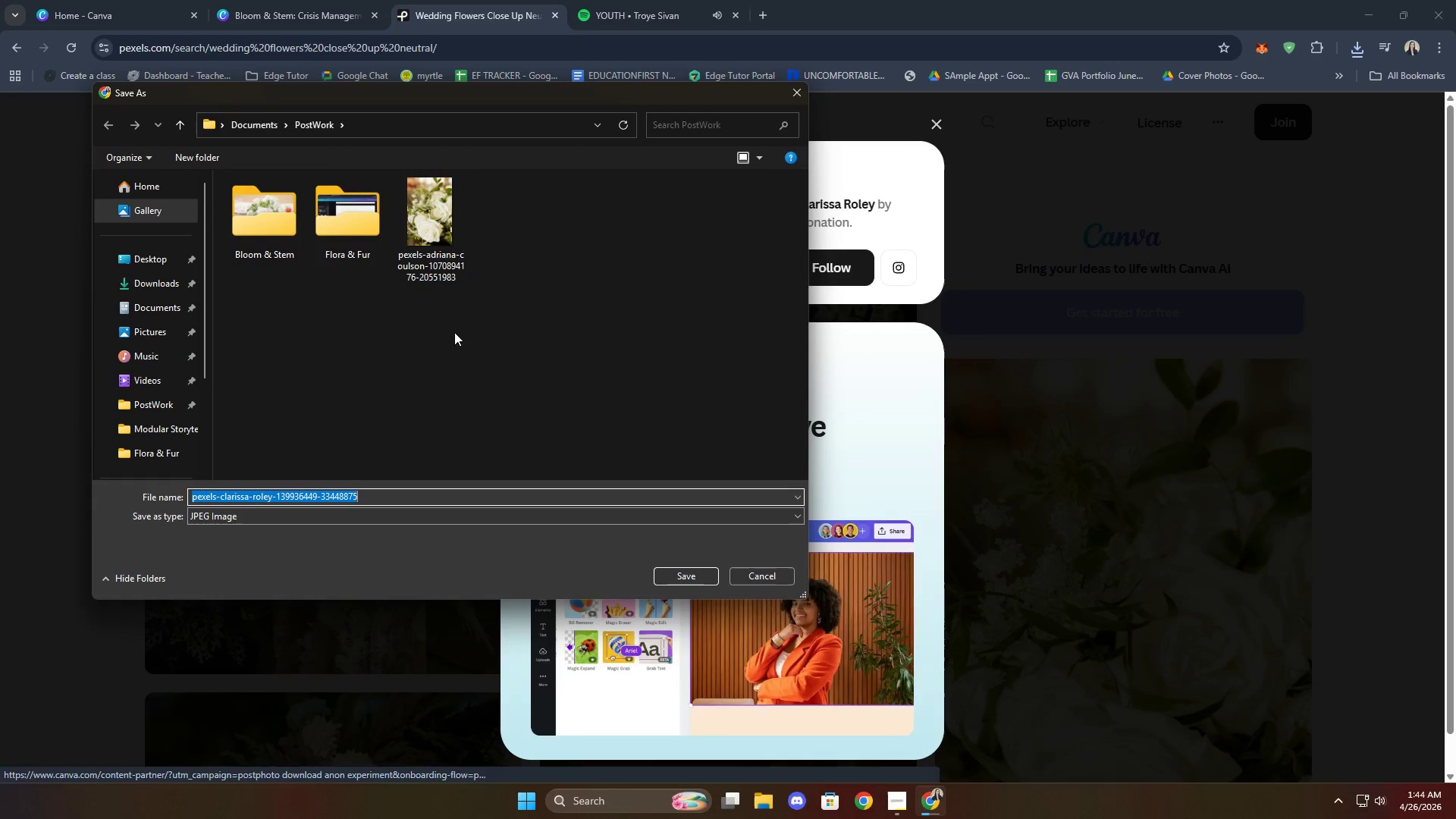 
wait(5.06)
 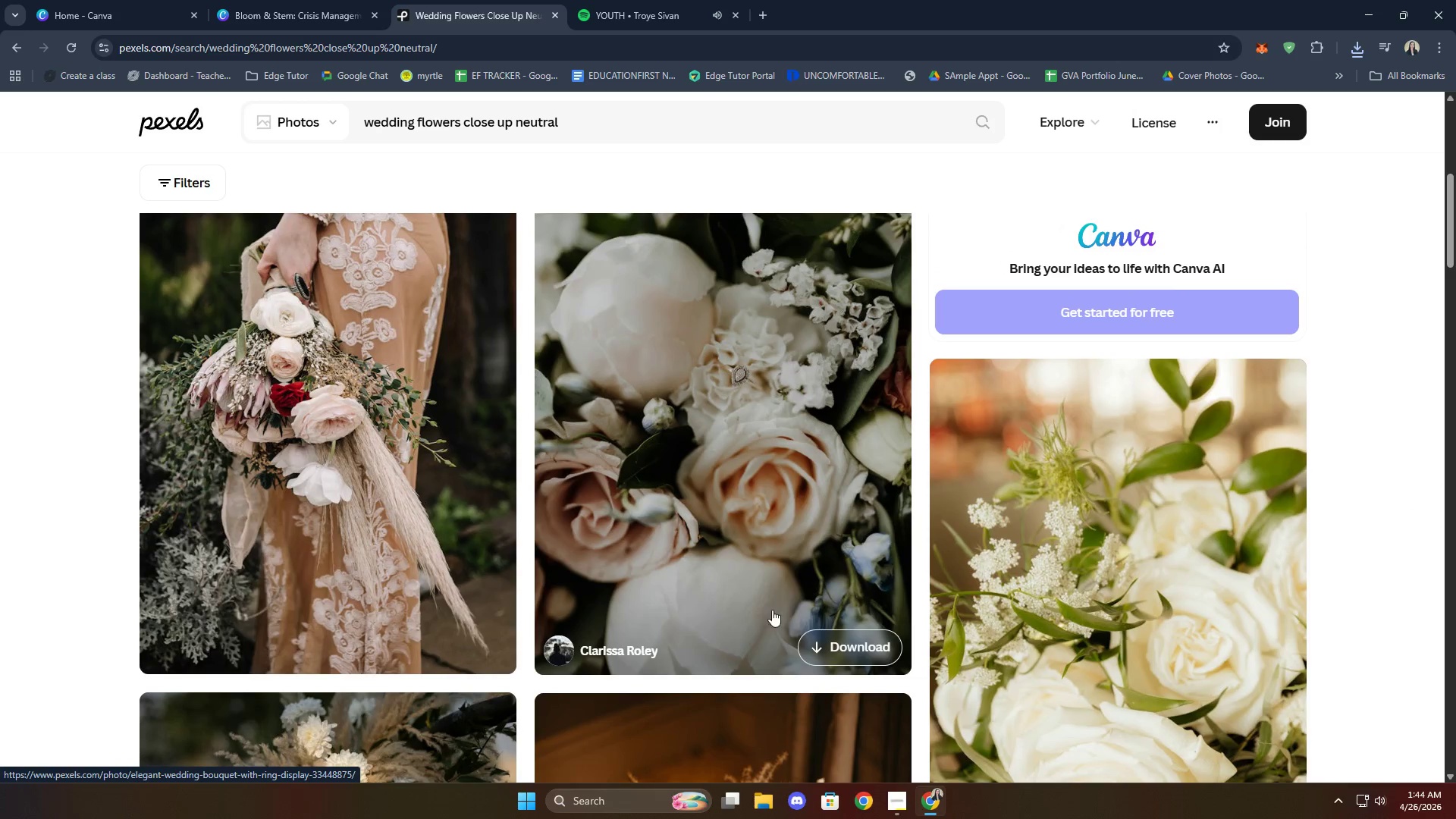 
left_click([1353, 434])
 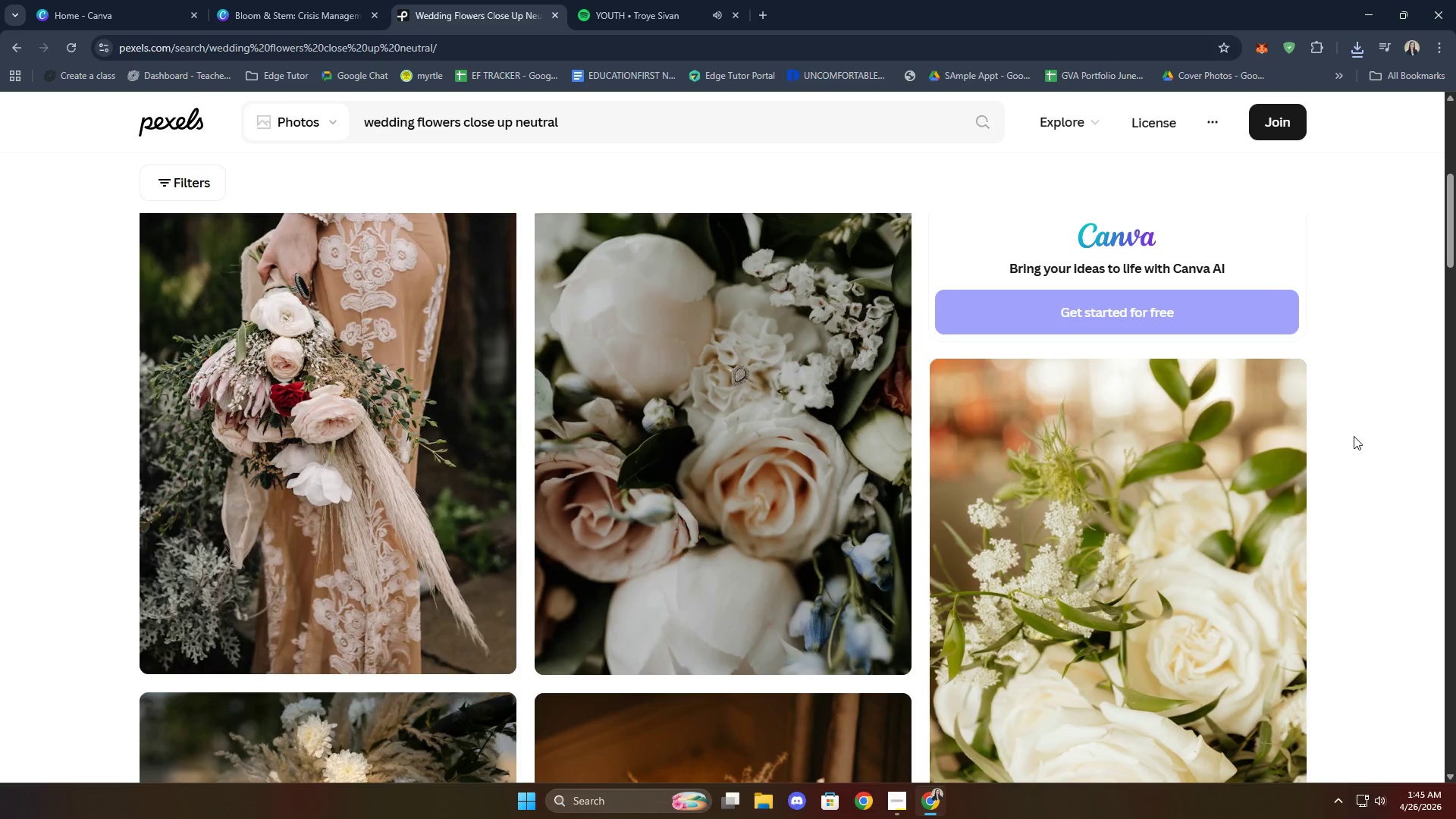 
scroll: coordinate [1373, 463], scroll_direction: down, amount: 30.0
 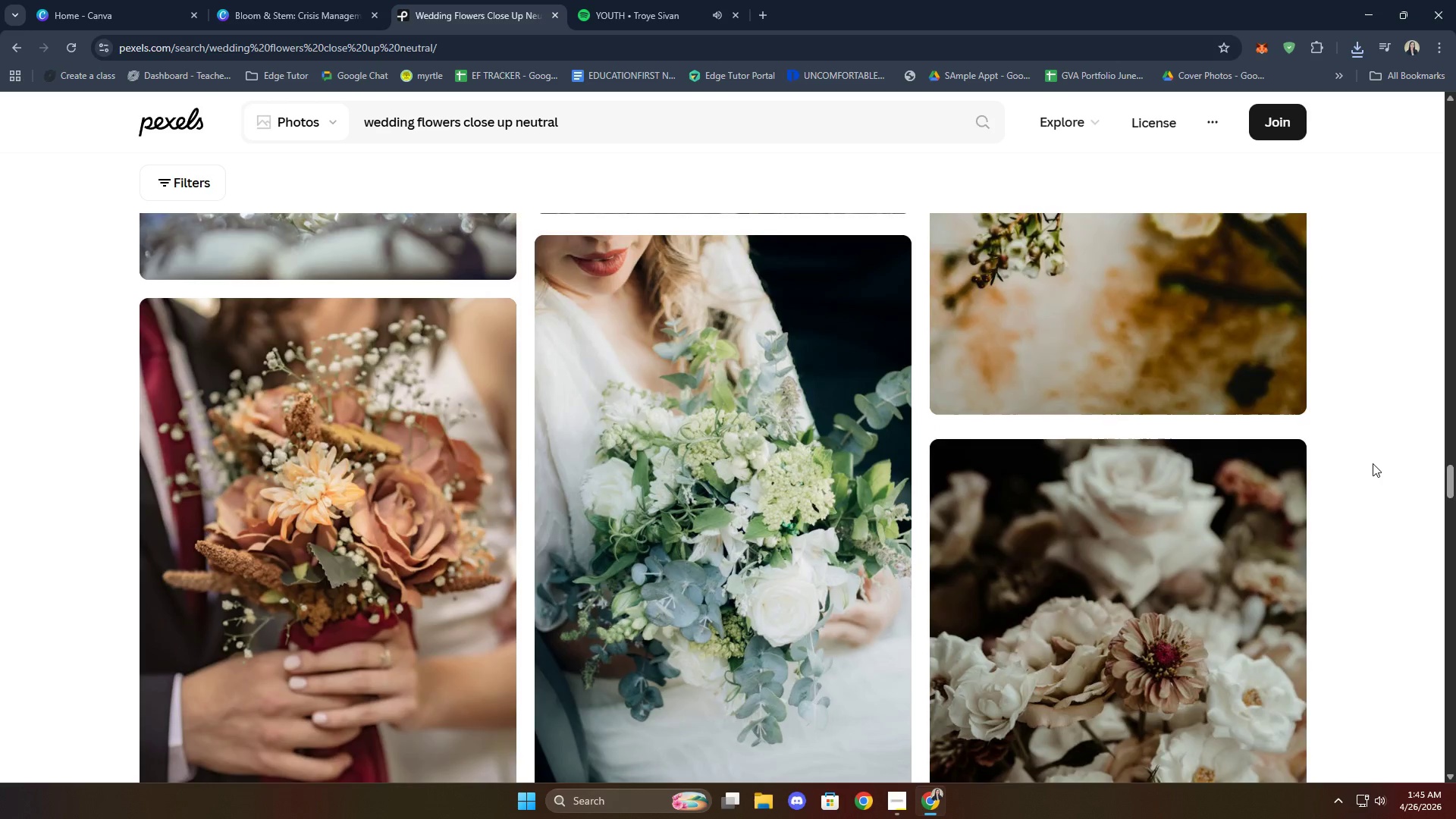 
scroll: coordinate [1373, 463], scroll_direction: down, amount: 6.0
 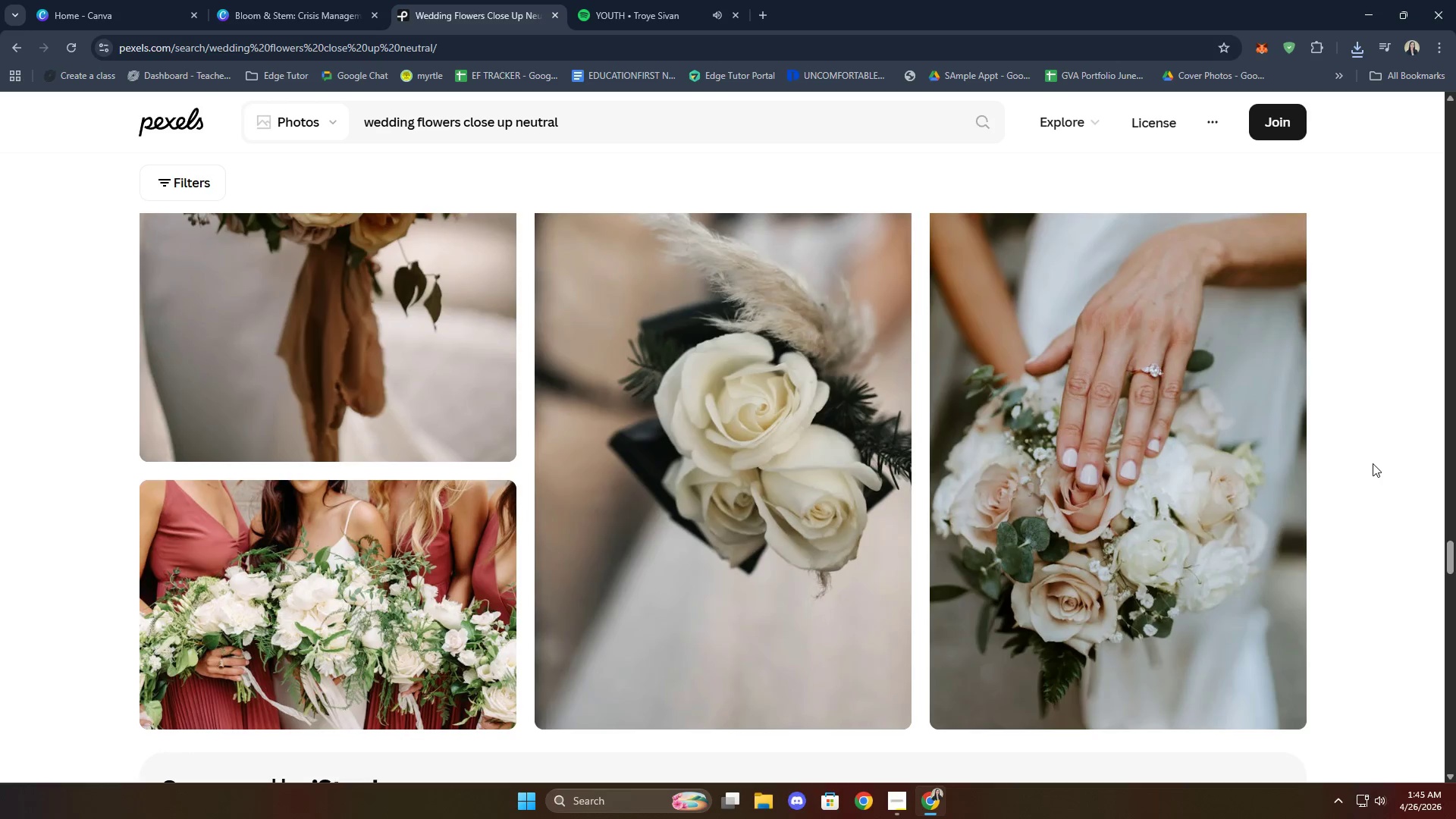 
wait(5.44)
 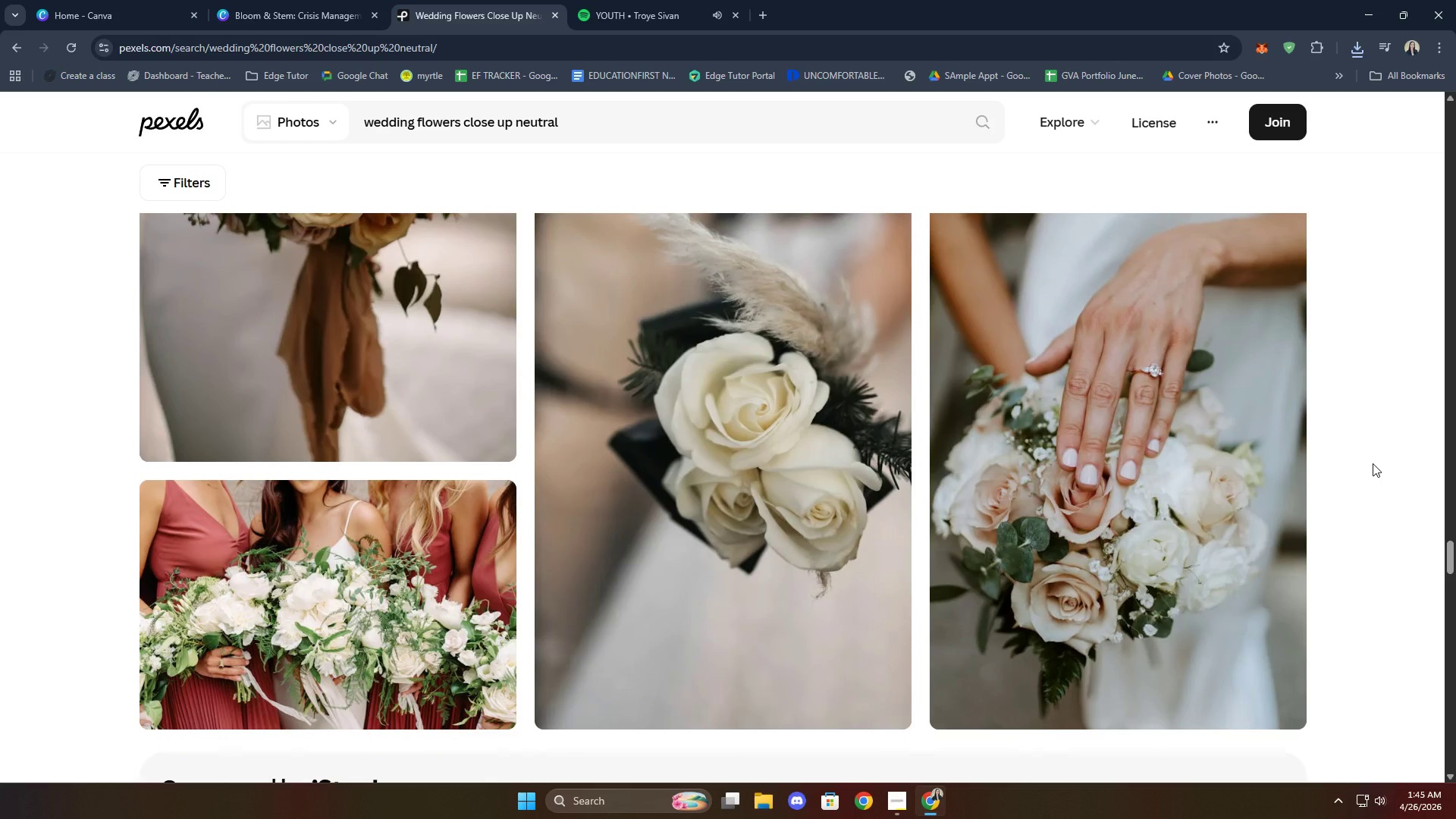 
scroll: coordinate [1365, 475], scroll_direction: down, amount: 10.0
 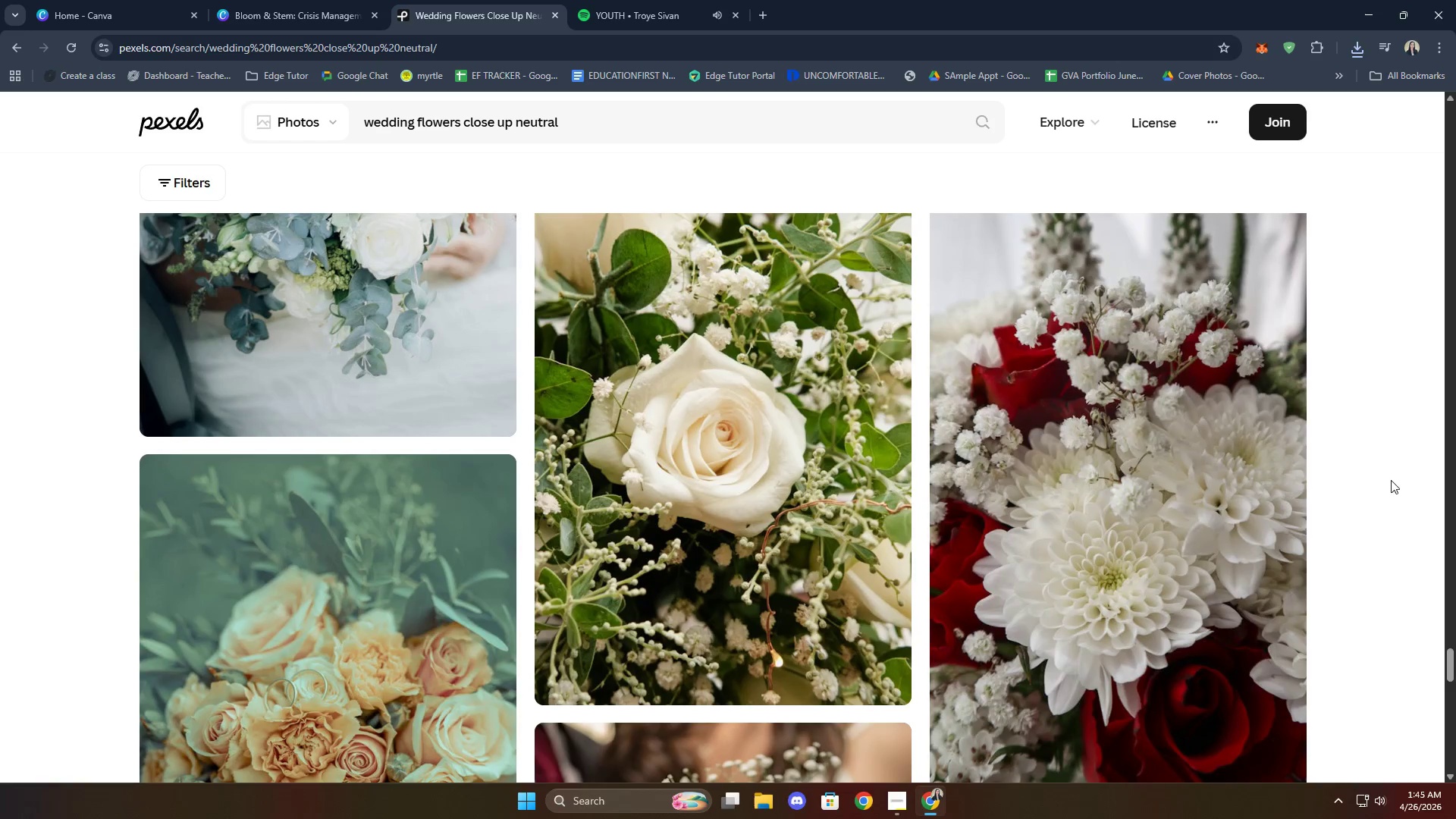 
scroll: coordinate [1397, 497], scroll_direction: up, amount: 2.0
 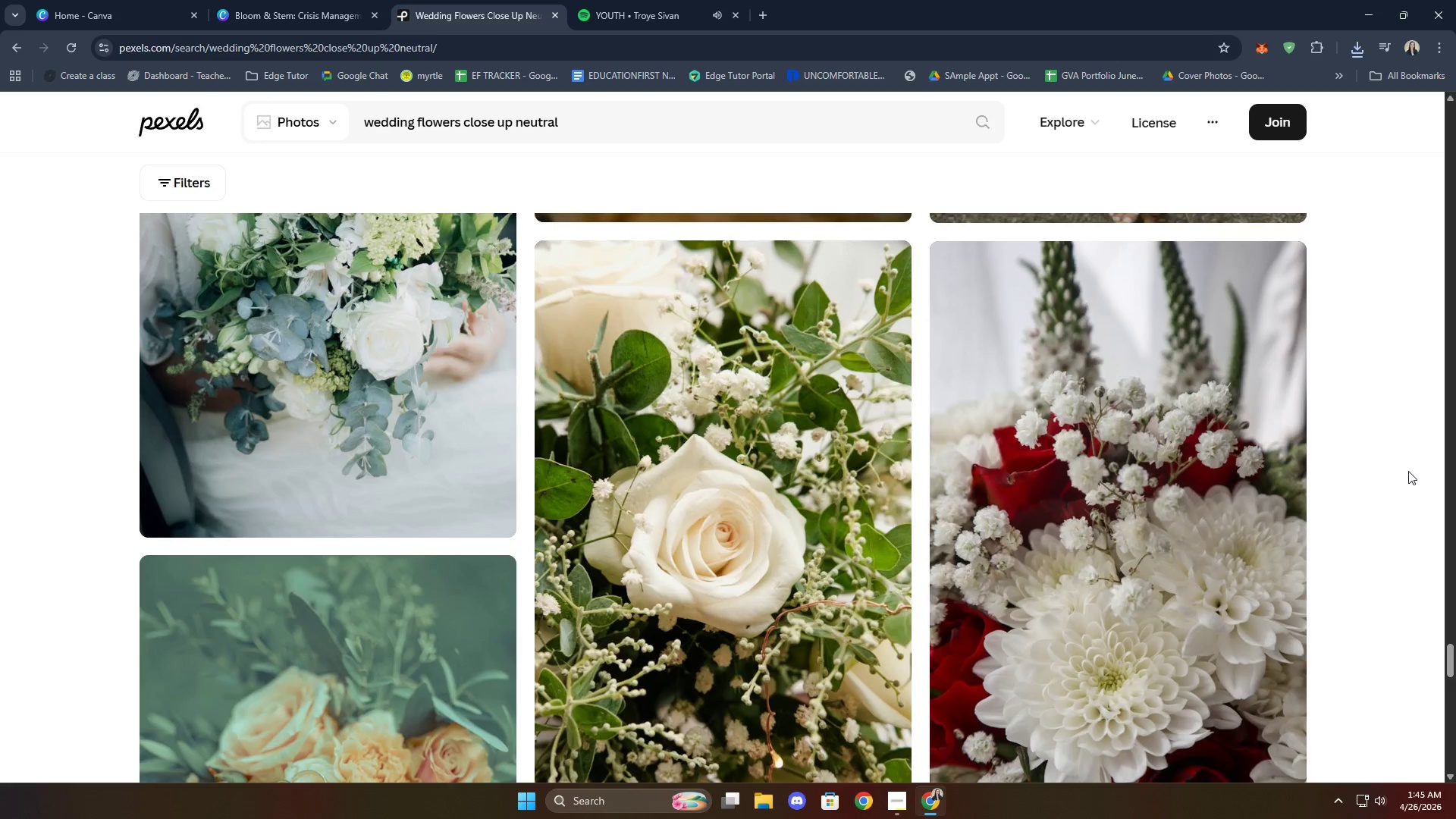 
scroll: coordinate [1420, 469], scroll_direction: down, amount: 35.0
 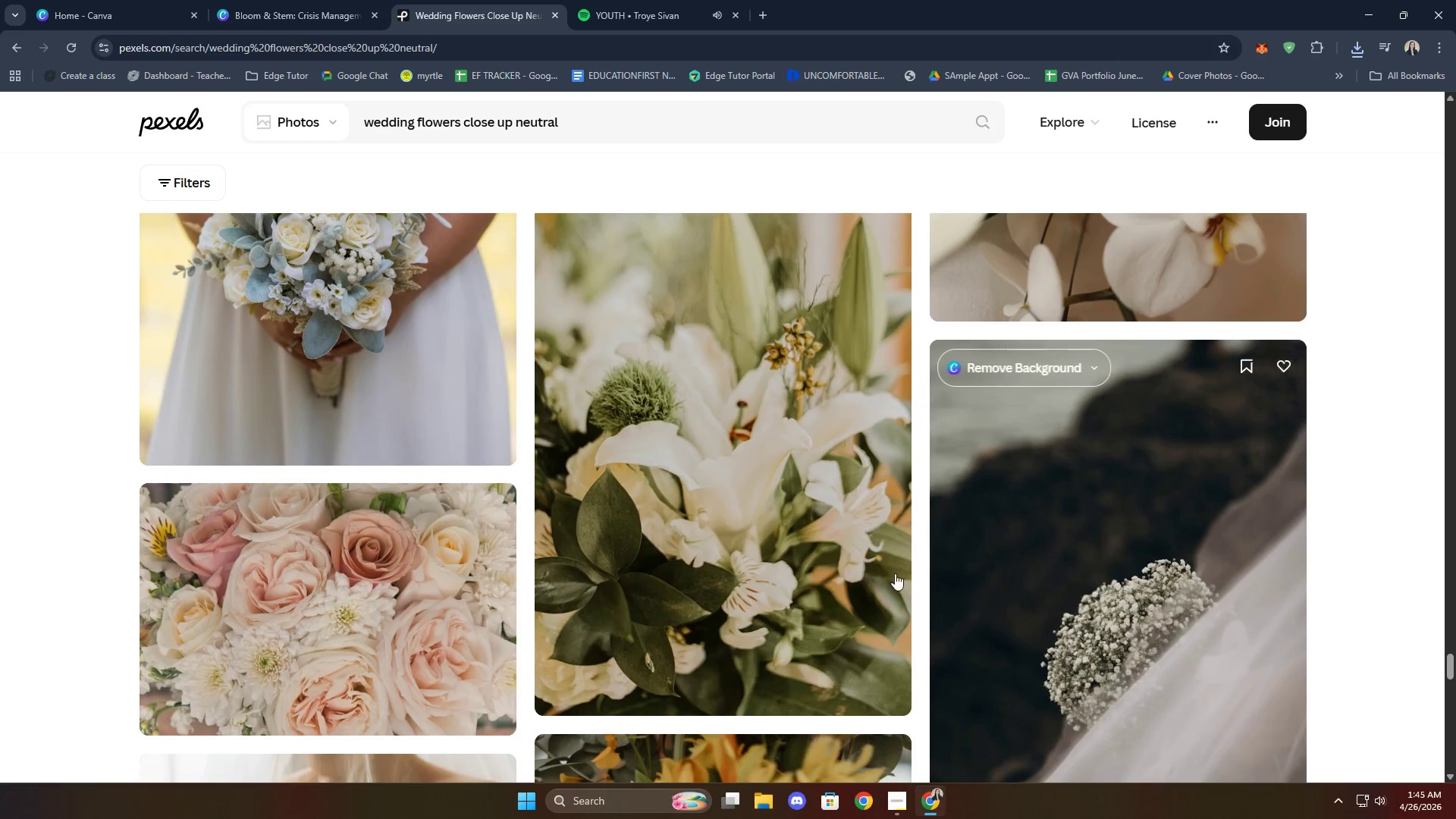 
left_click([855, 686])
 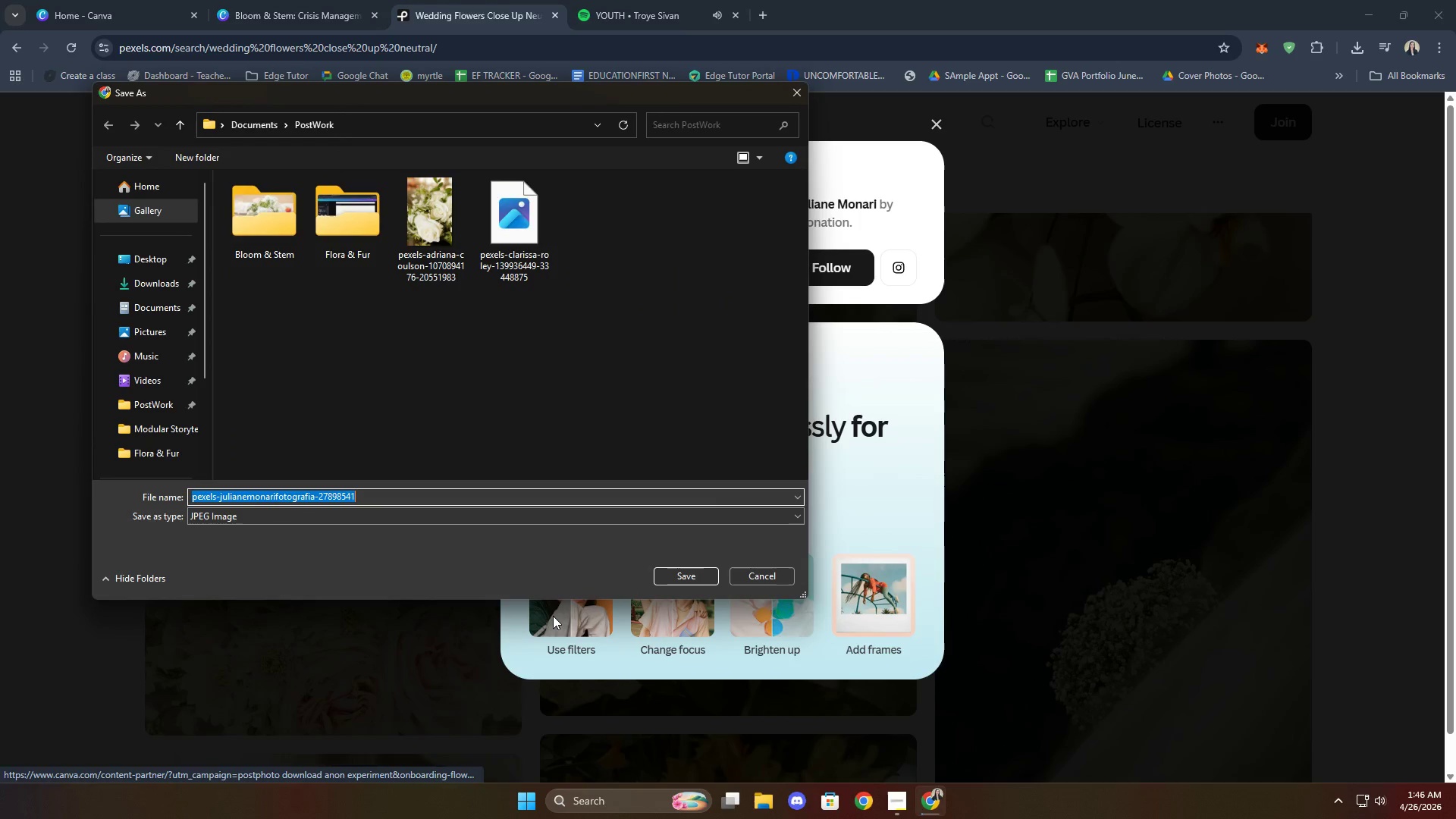 
left_click([710, 576])
 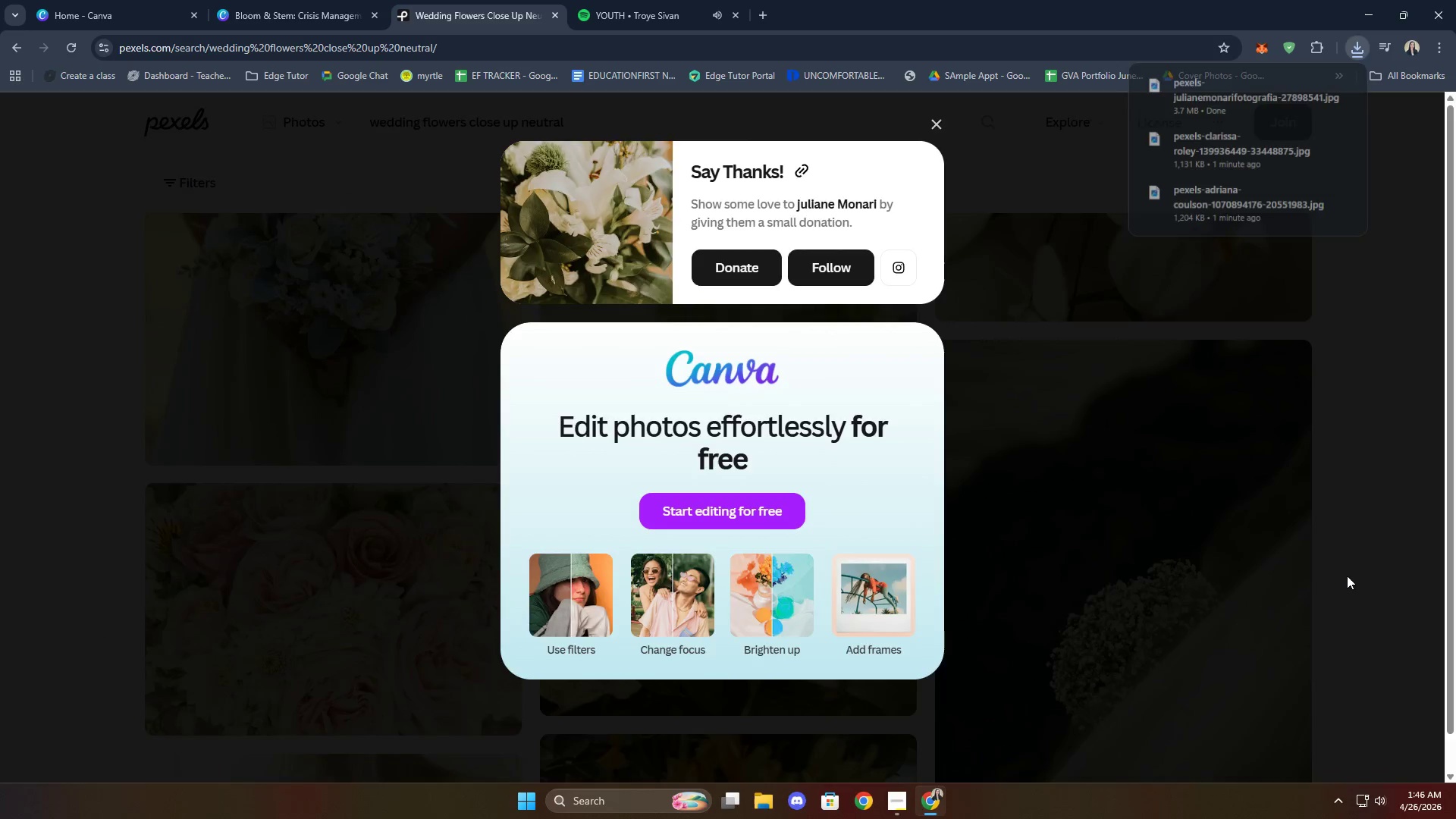 
scroll: coordinate [1354, 574], scroll_direction: down, amount: 5.0
 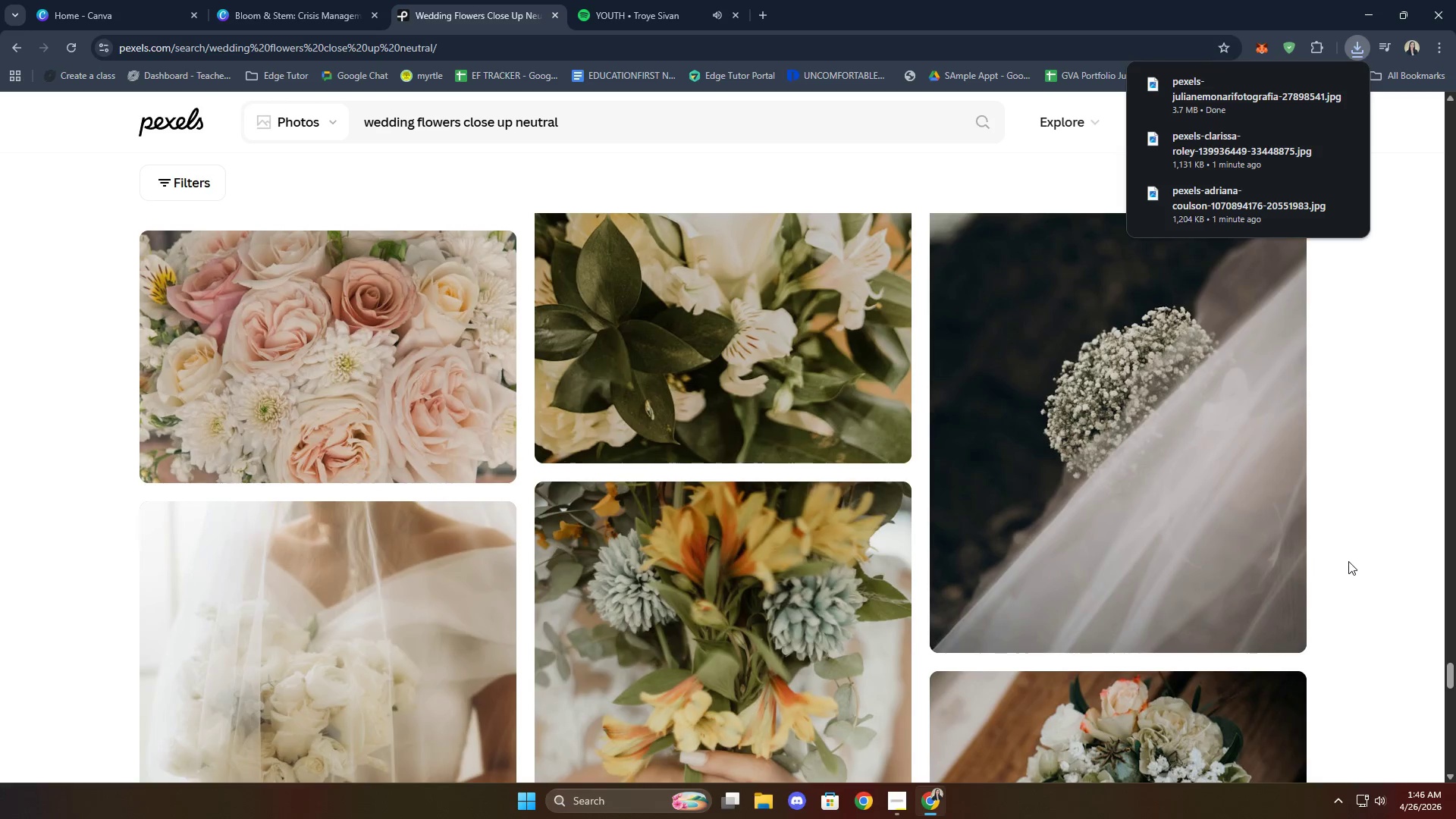 
scroll: coordinate [1361, 563], scroll_direction: up, amount: 2.0
 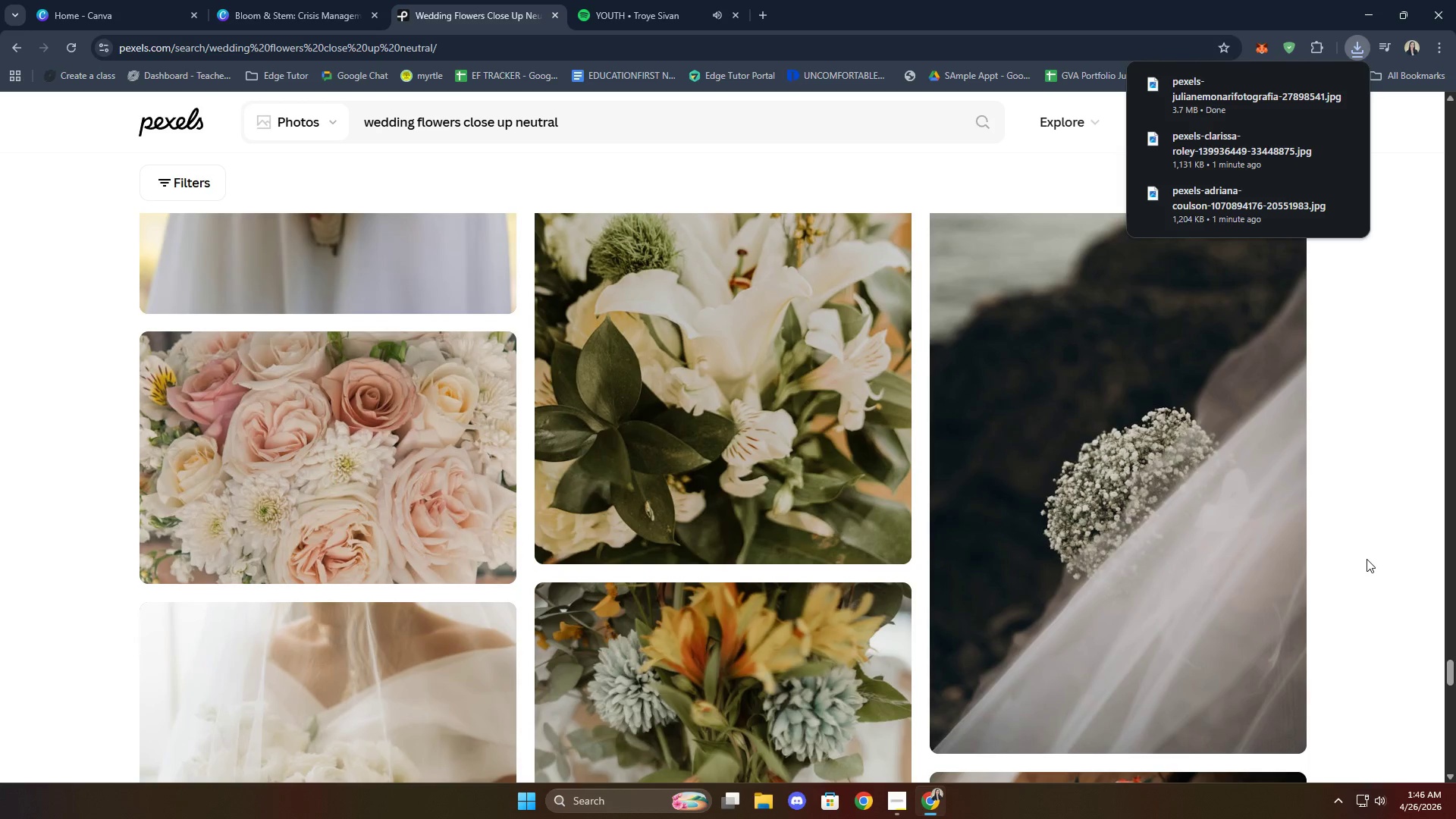 
scroll: coordinate [1373, 555], scroll_direction: down, amount: 44.0
 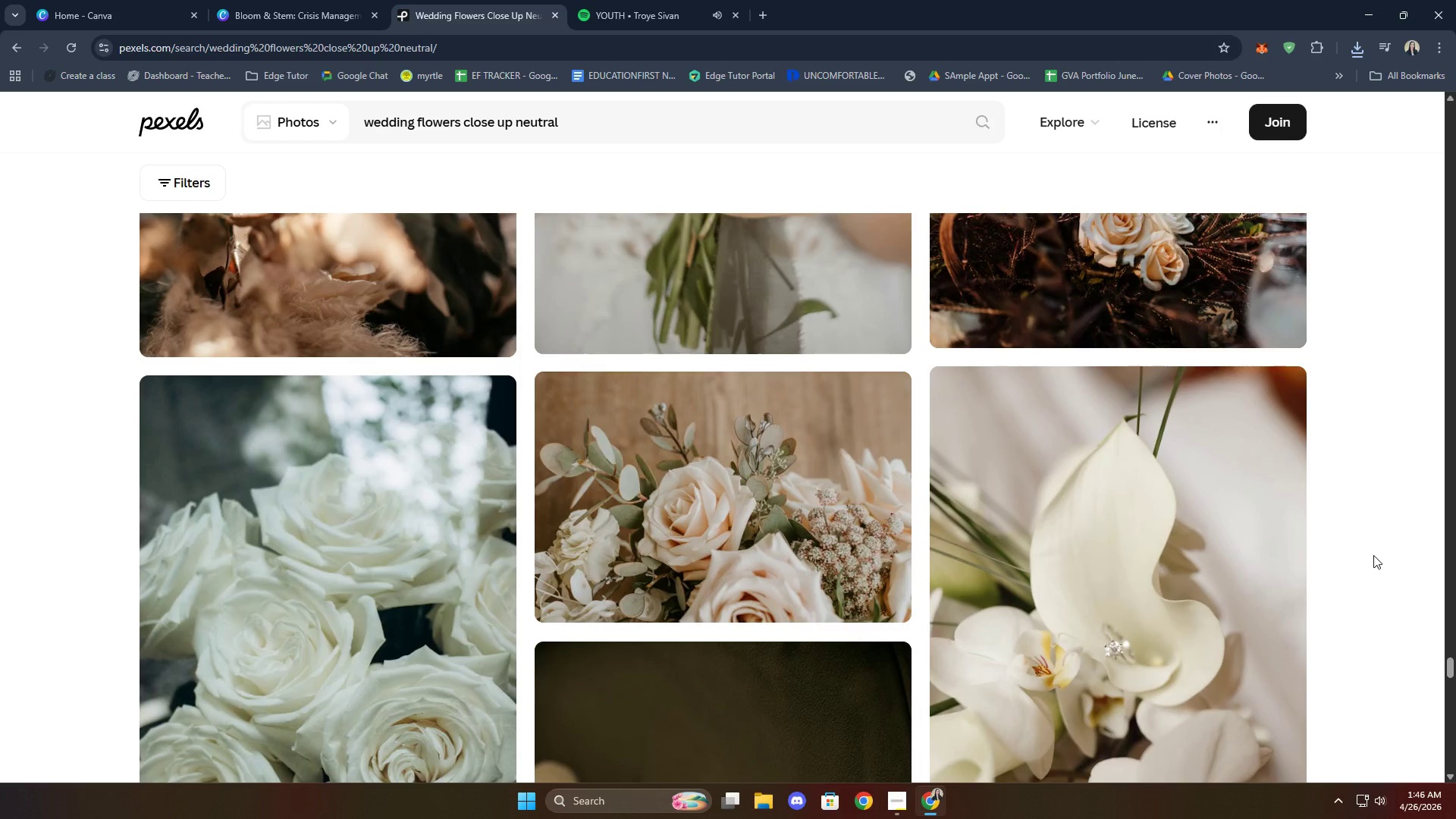 
scroll: coordinate [1373, 555], scroll_direction: down, amount: 8.0
 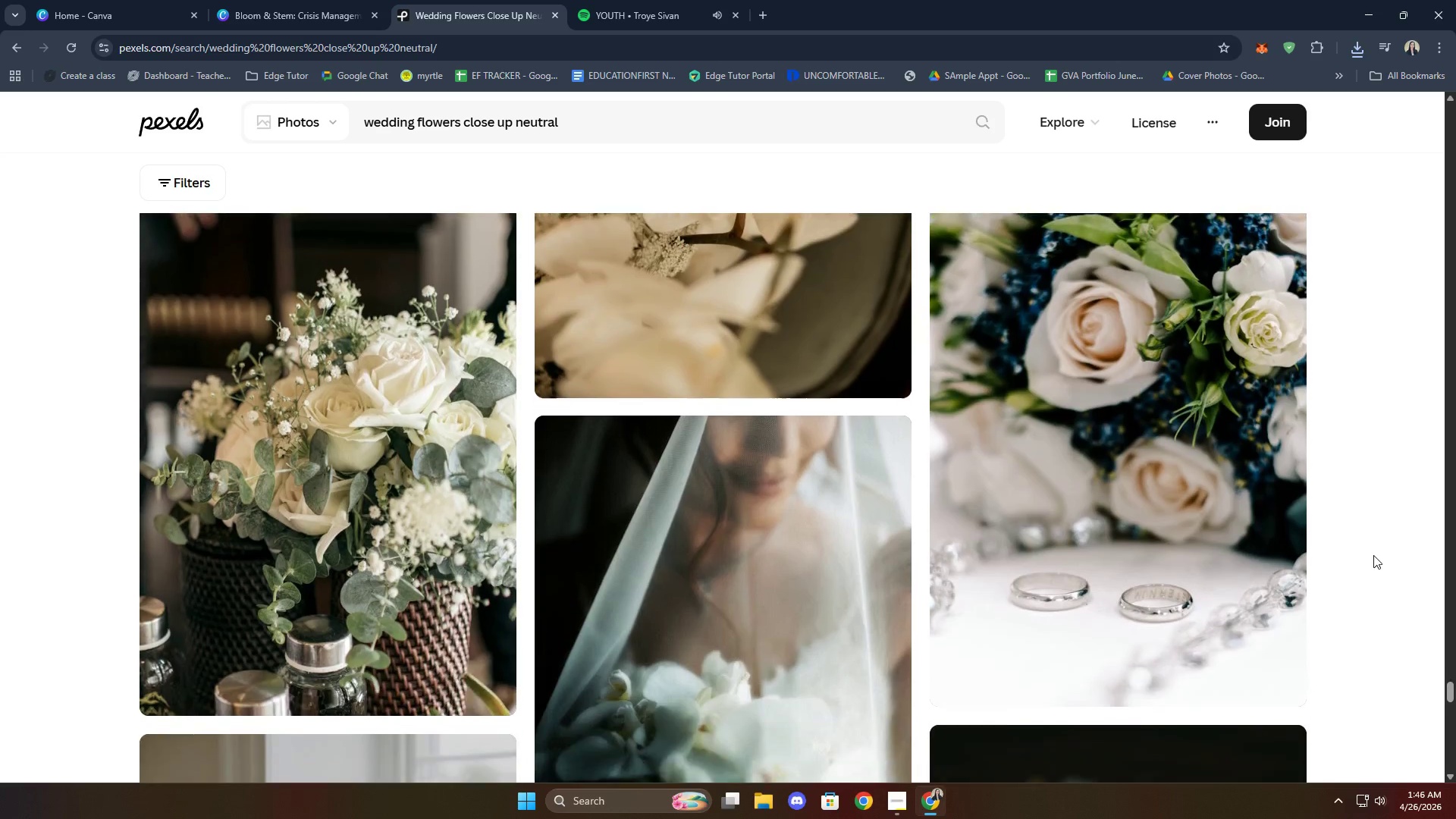 
scroll: coordinate [1373, 555], scroll_direction: none, amount: 0.0
 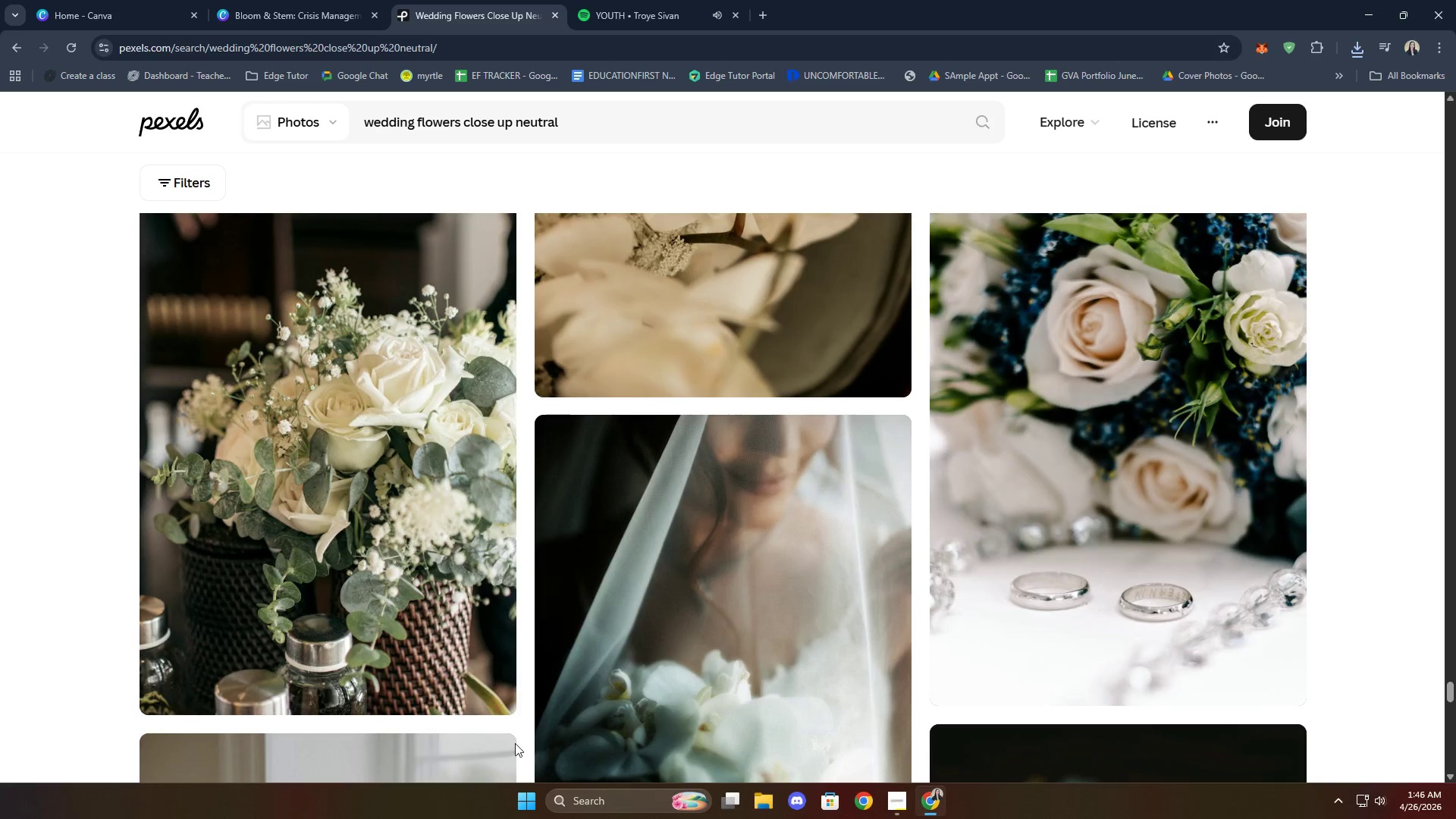 
left_click([460, 680])
 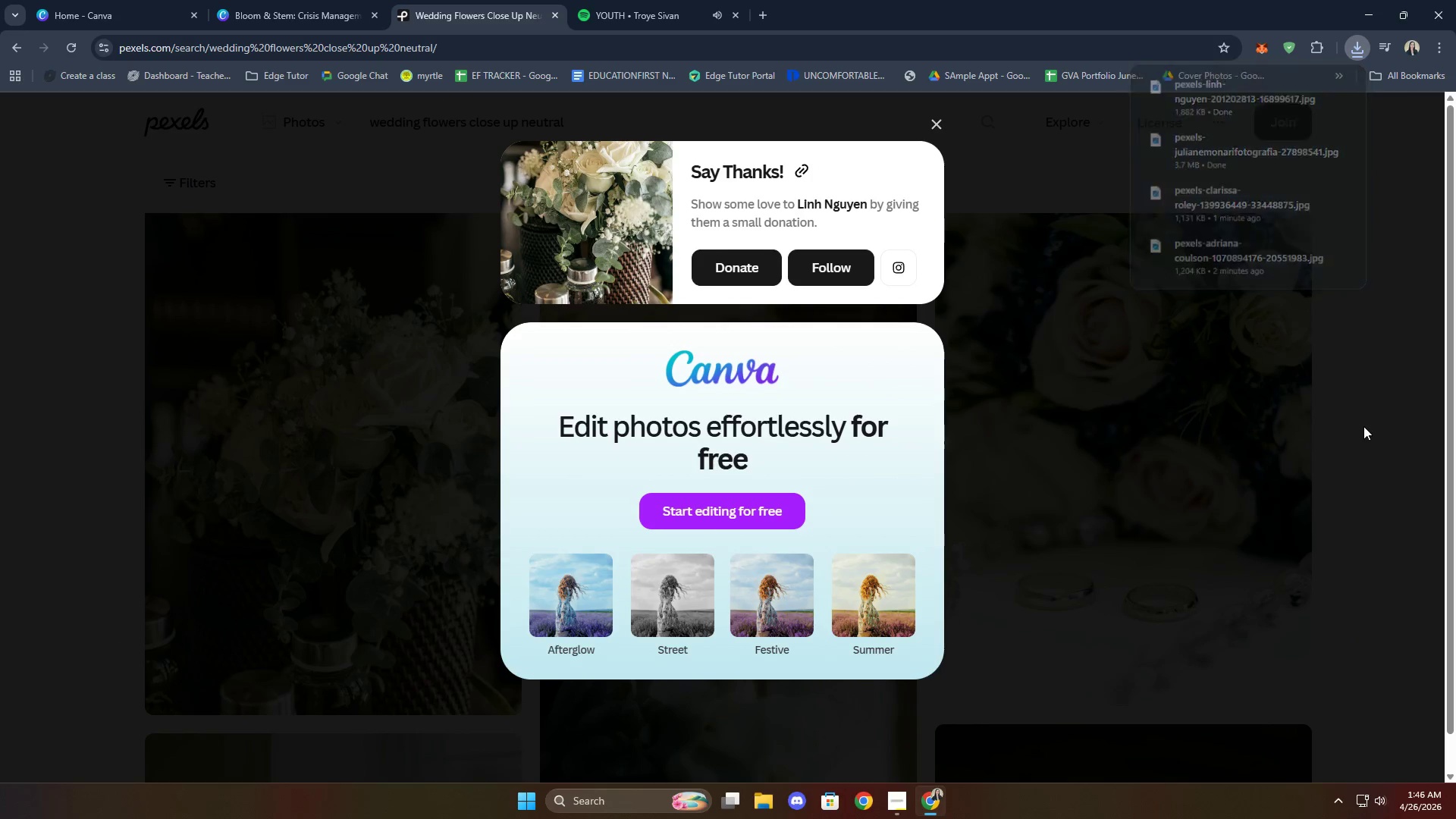 
left_click([309, 0])
 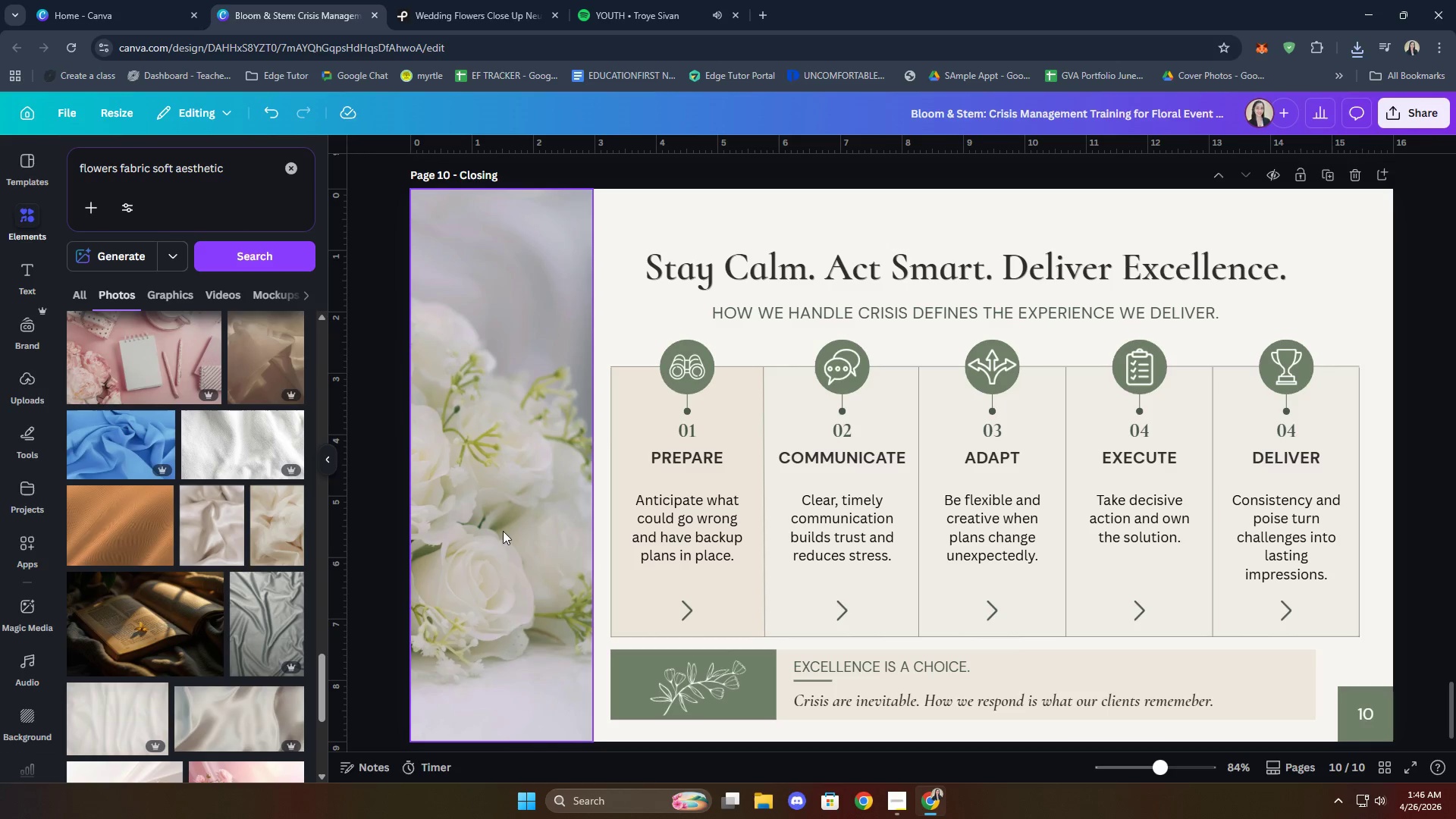 
scroll: coordinate [484, 538], scroll_direction: down, amount: 1.0
 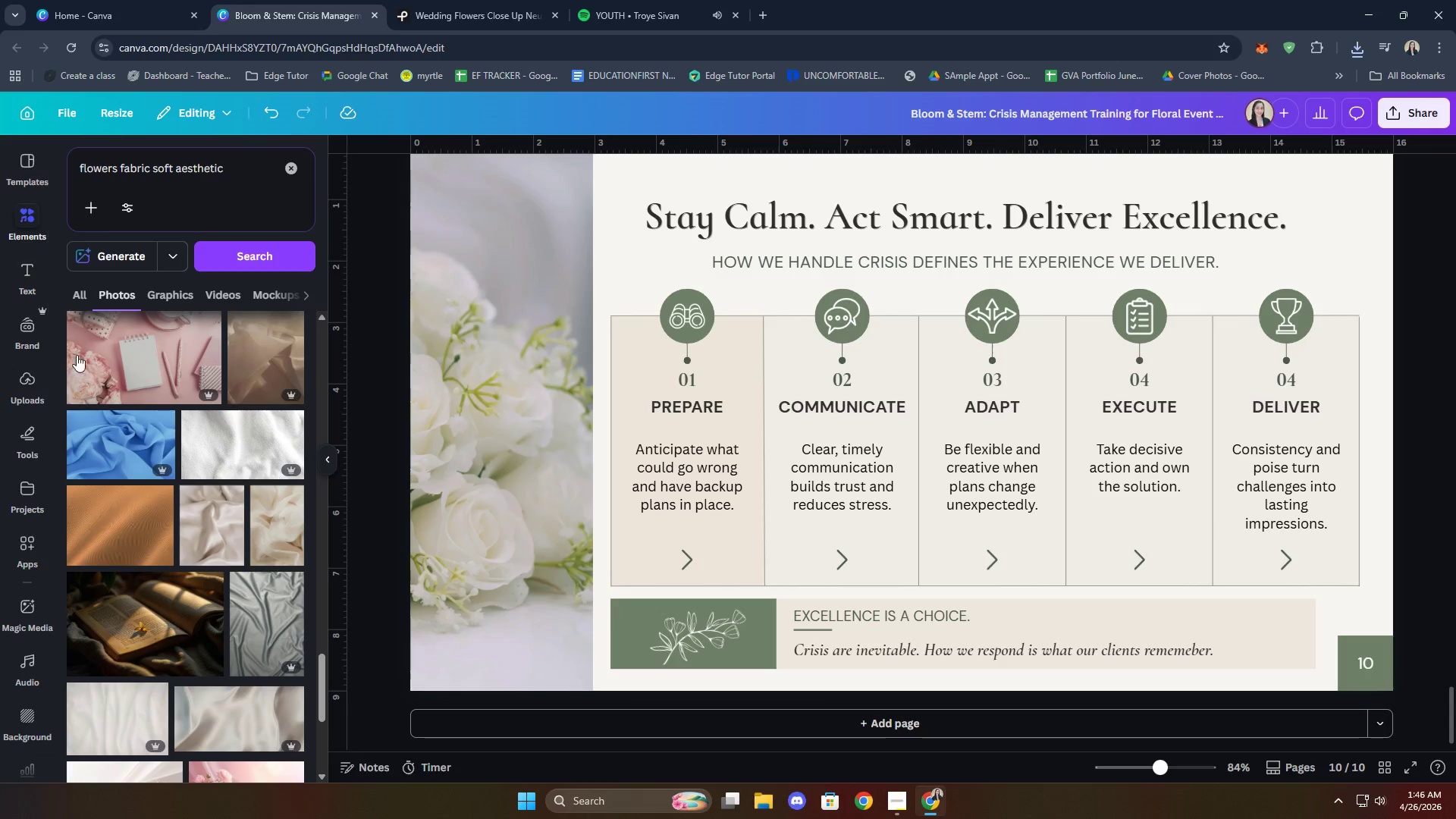 
left_click([27, 382])
 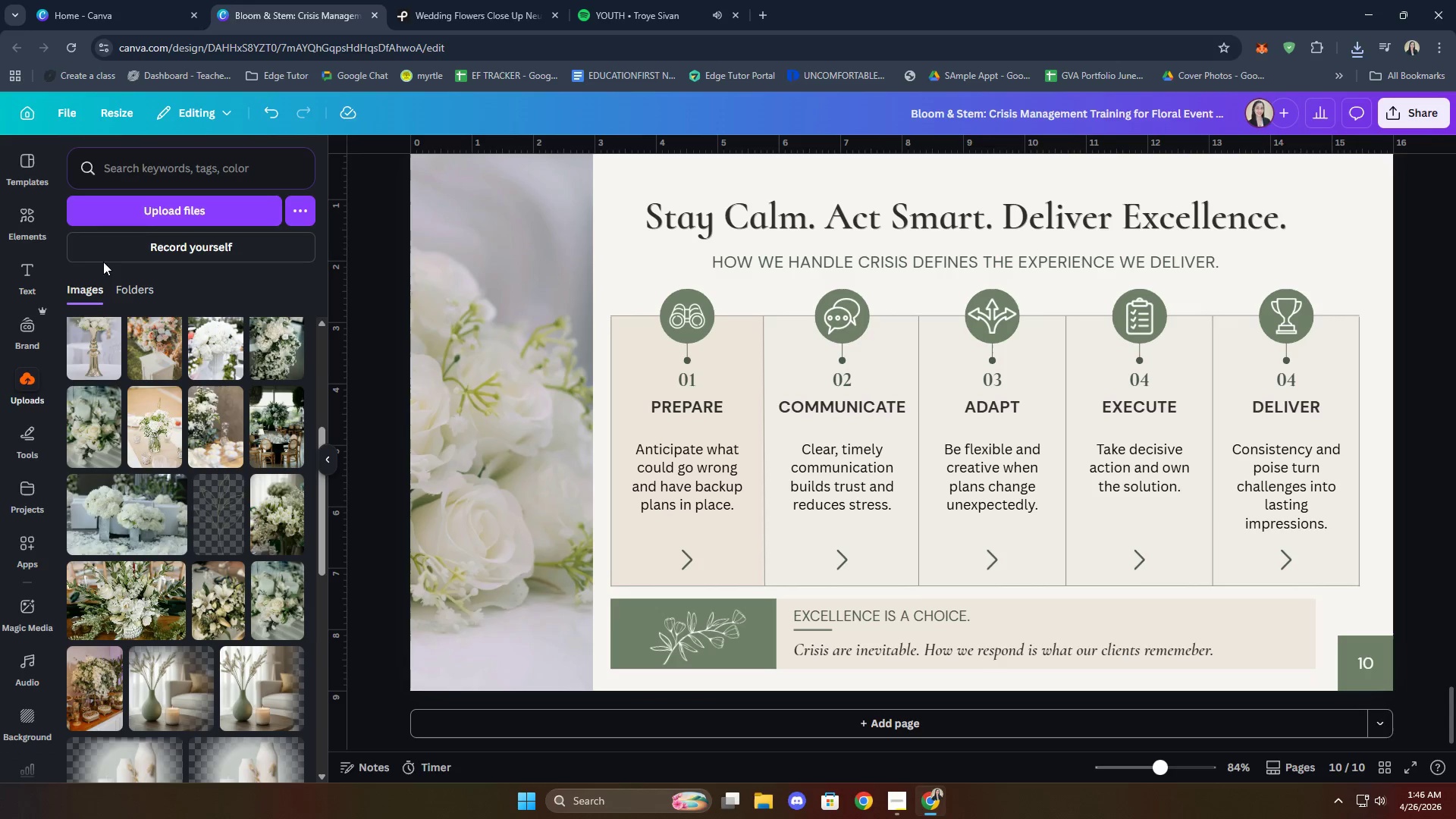 
left_click([146, 203])
 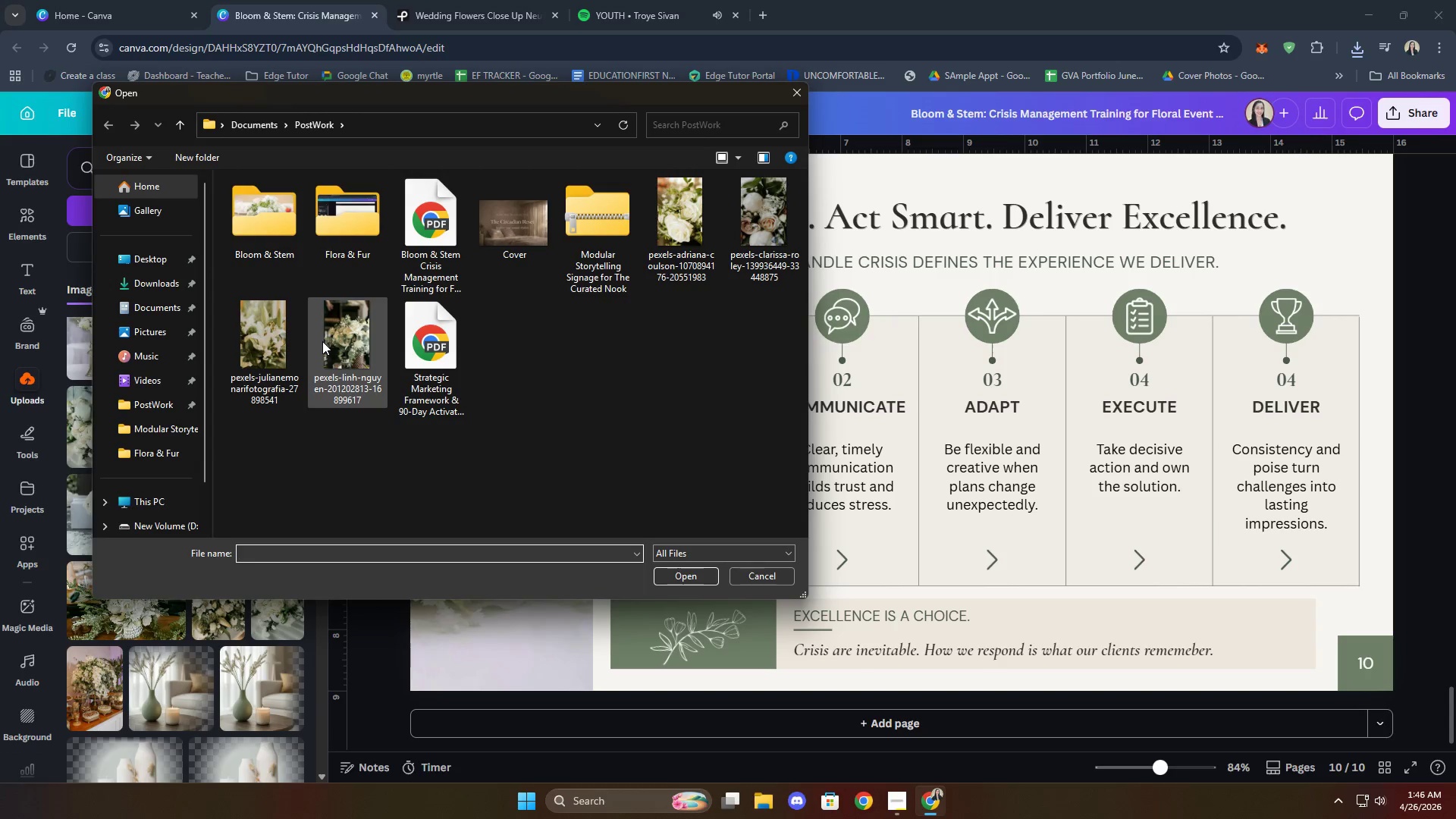 
hold_key(key=ControlLeft, duration=2.8)
left_click([353, 394])
 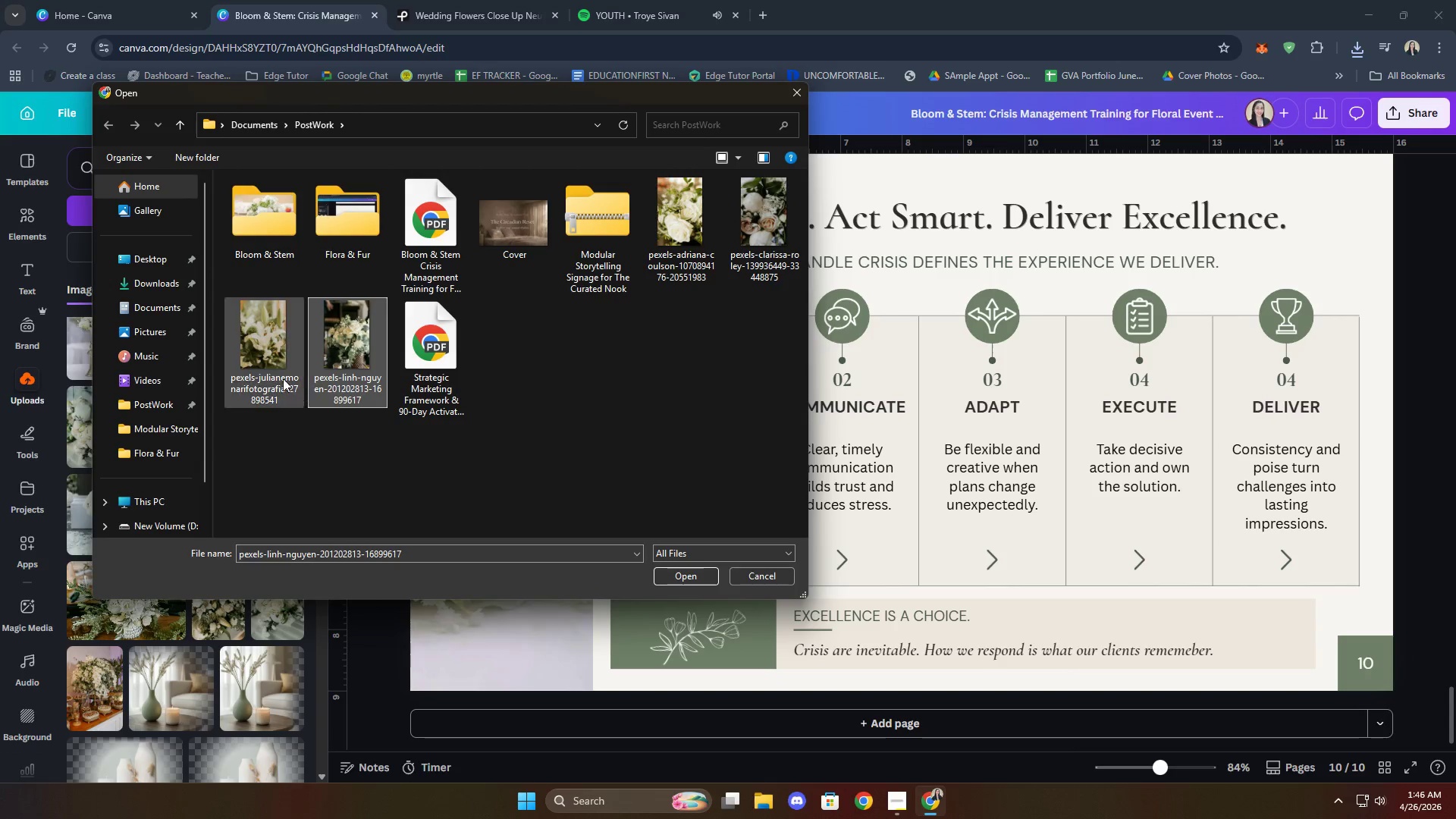 
left_click([280, 375])
 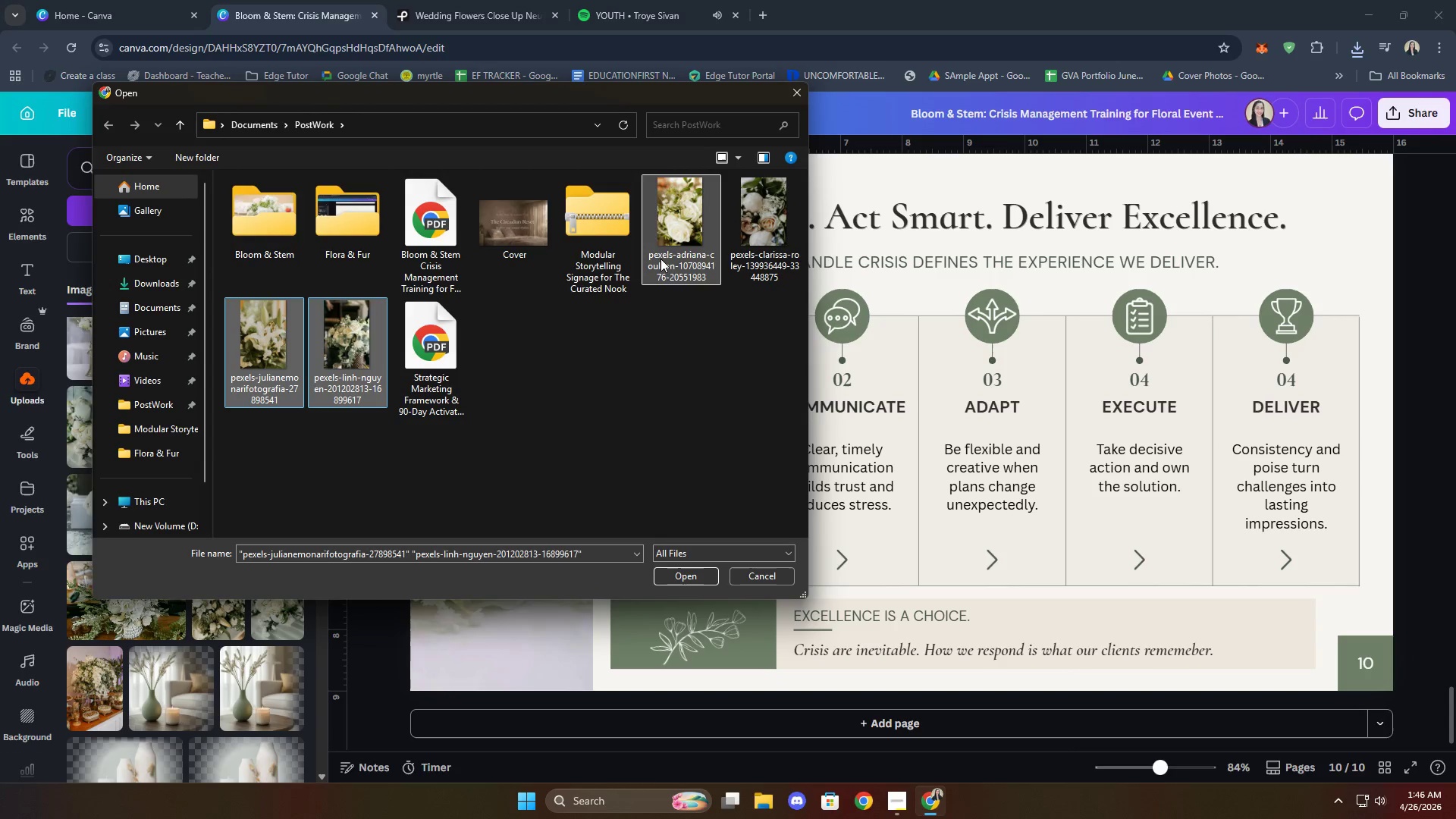 
double_click([760, 251])
 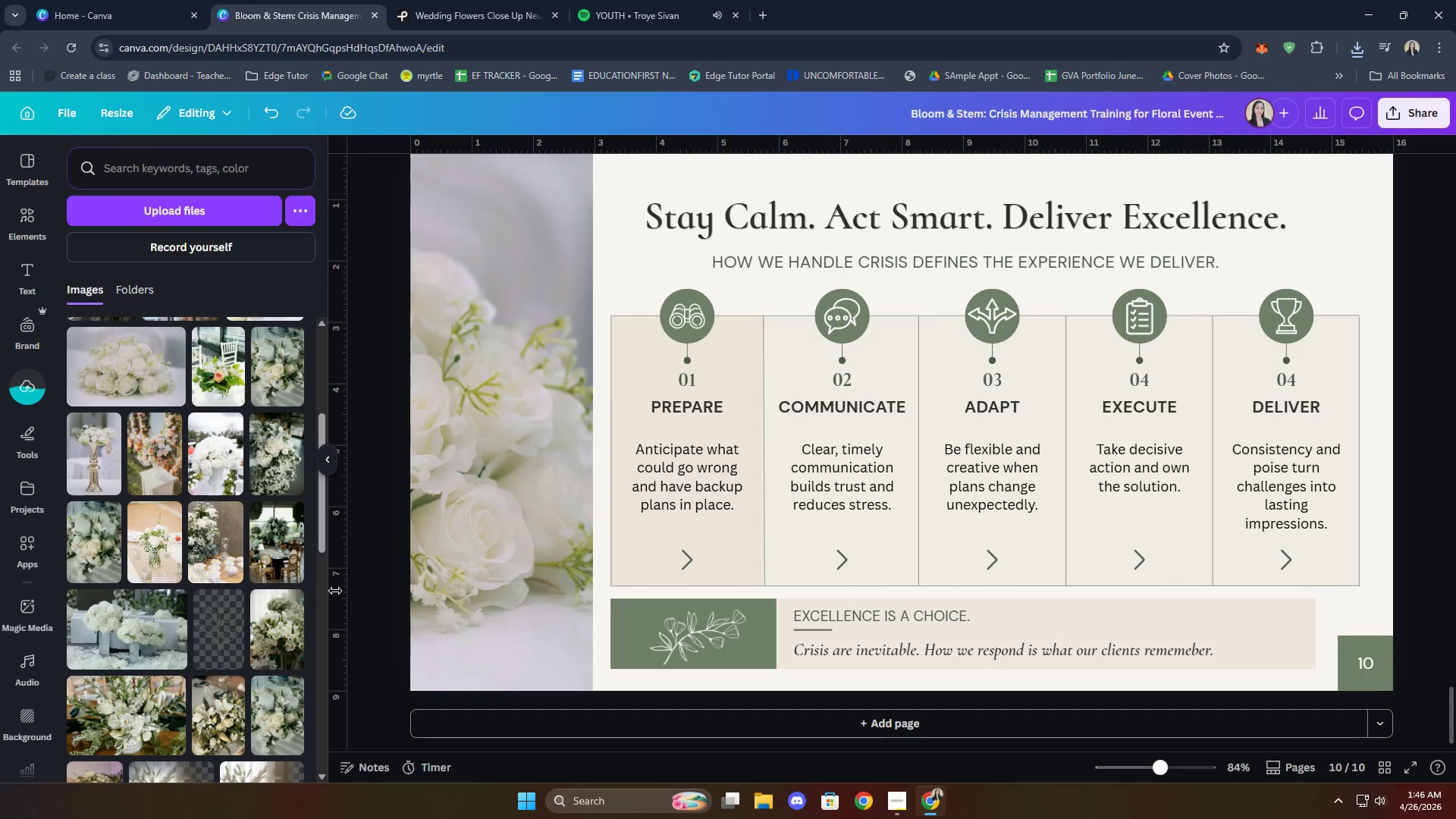 
wait(5.36)
 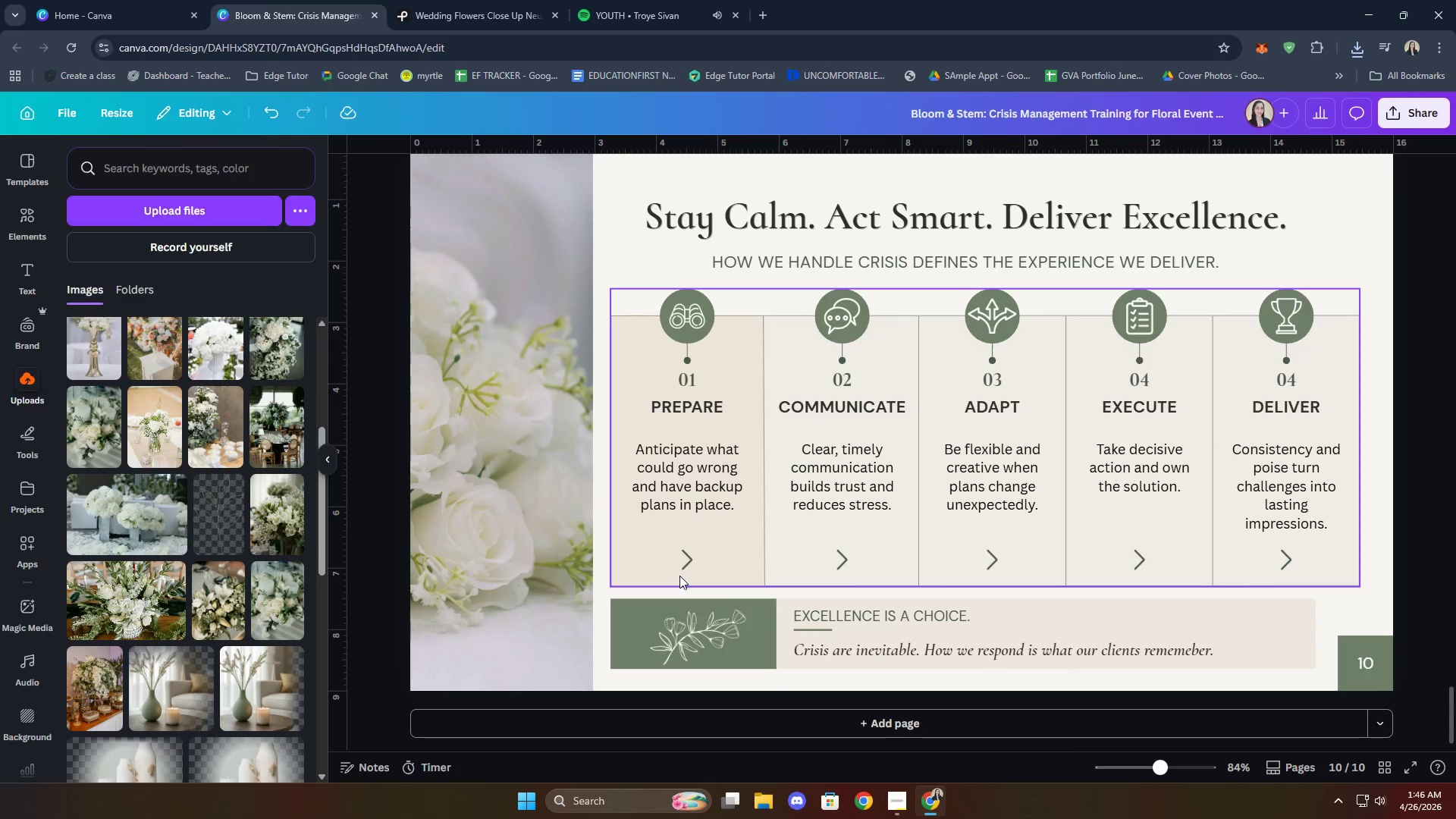 
scroll: coordinate [241, 506], scroll_direction: up, amount: 11.0
 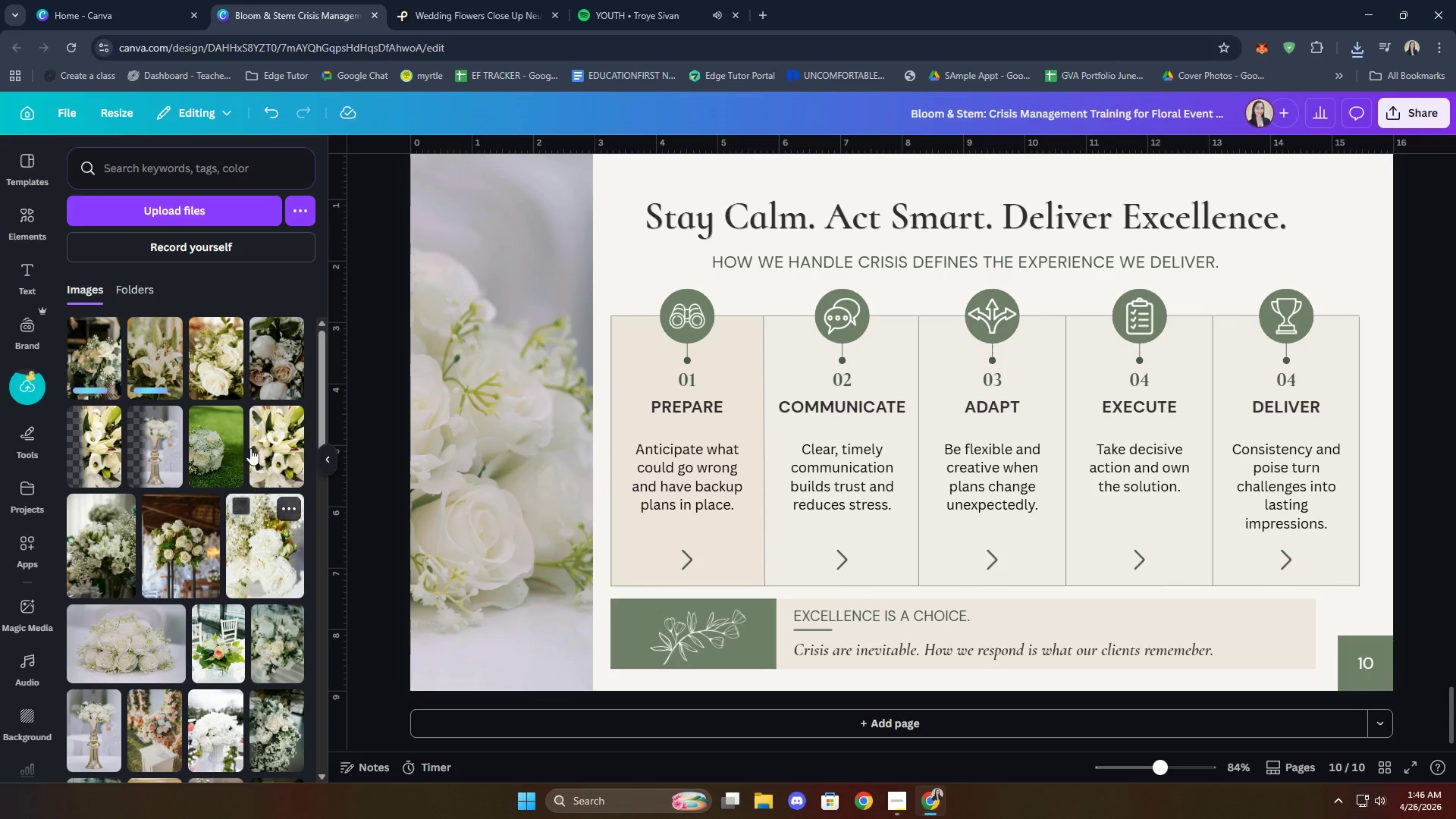 
left_click([225, 354])
 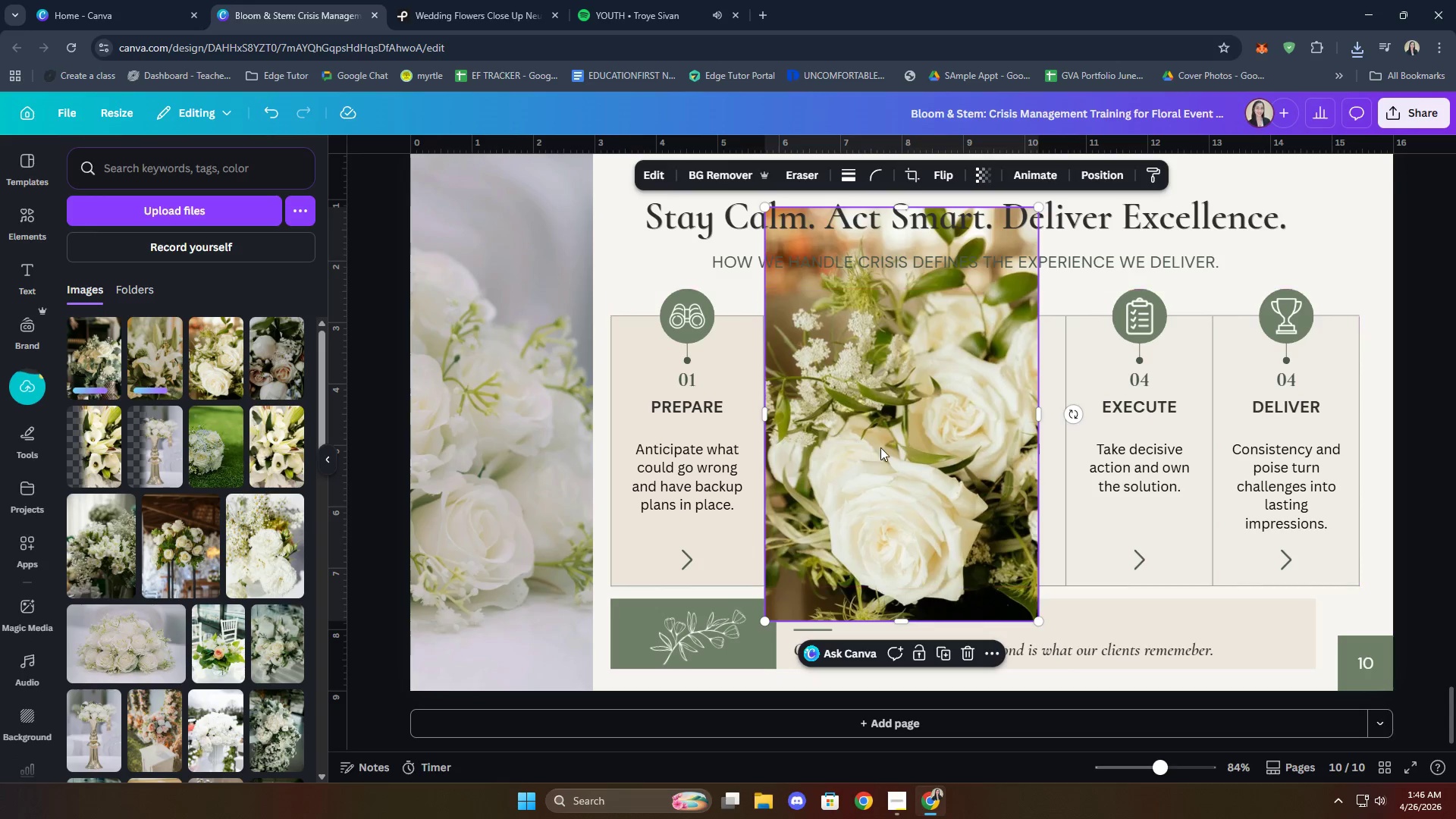 
left_click_drag(start_coordinate=[947, 458], to_coordinate=[534, 460])
 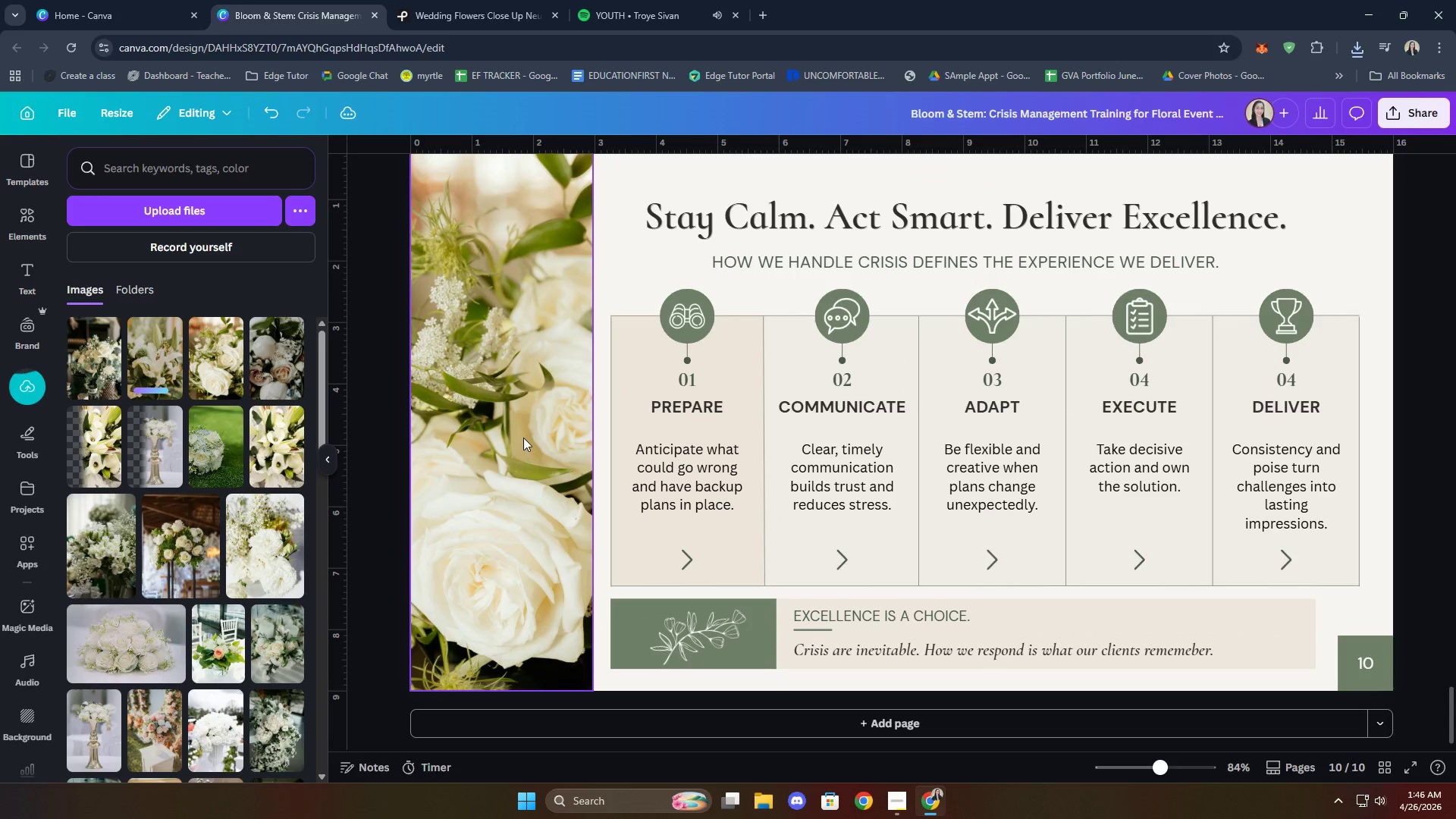 
double_click([523, 438])
 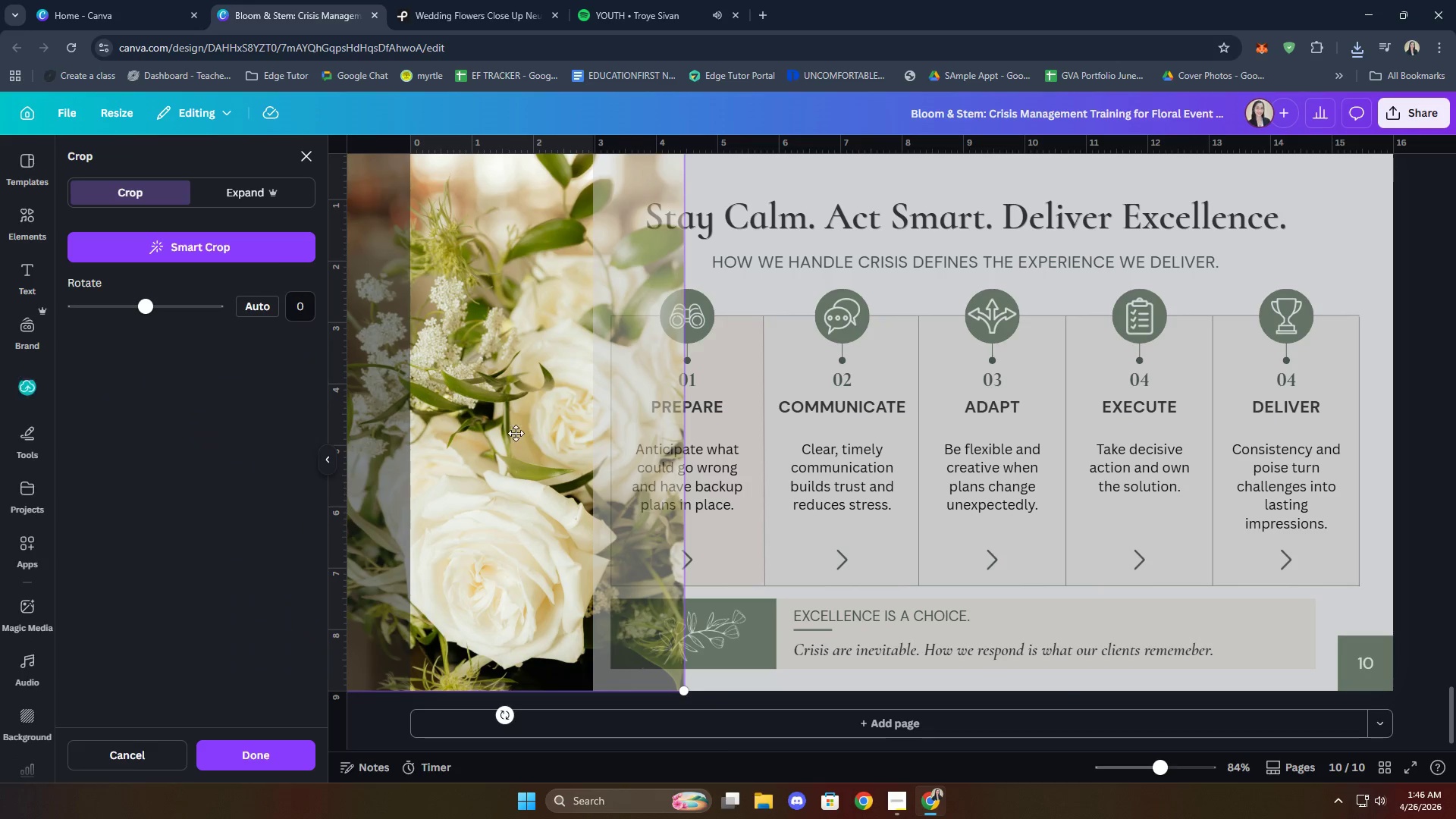 
left_click_drag(start_coordinate=[505, 426], to_coordinate=[536, 423])
 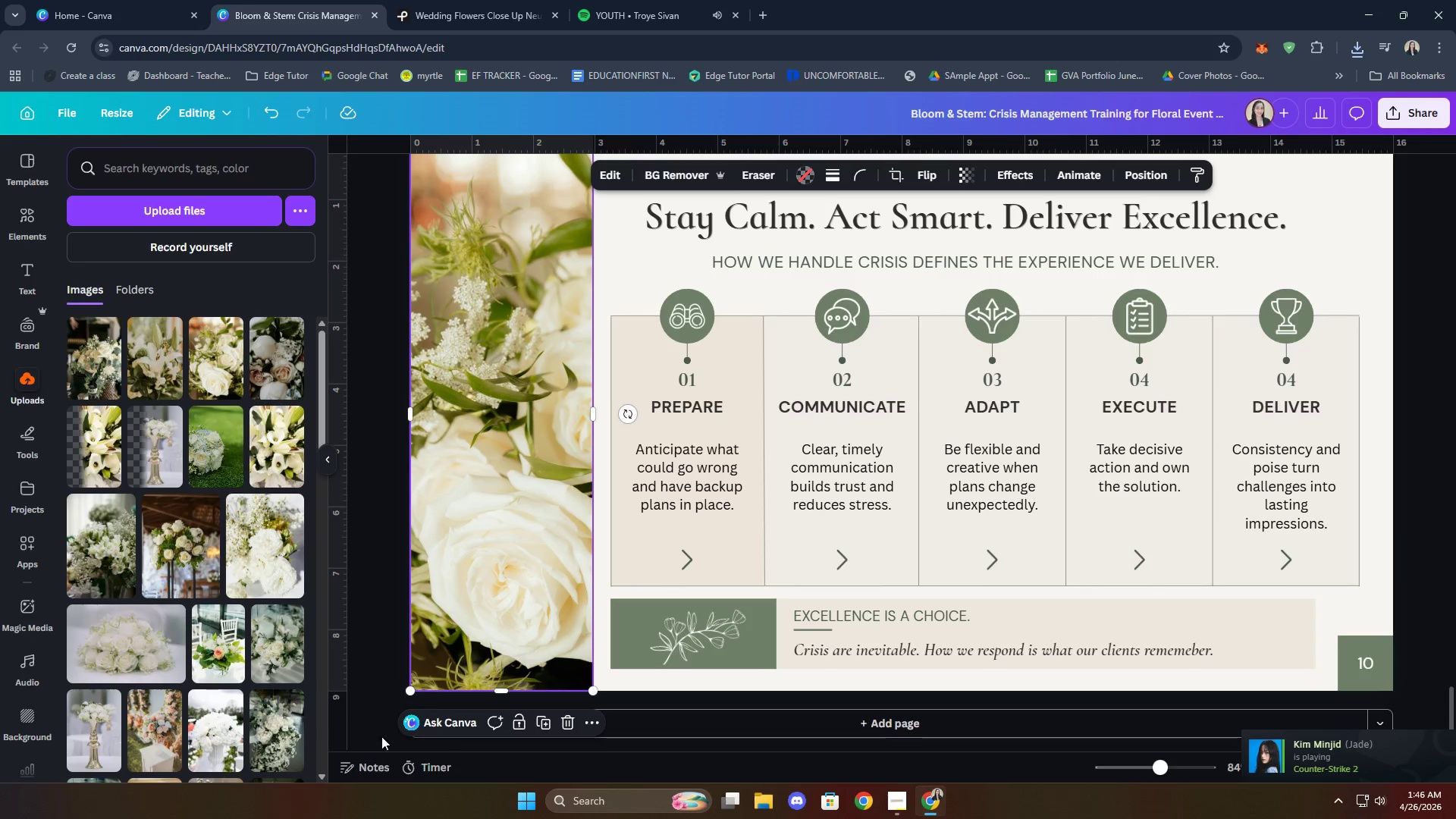 
left_click([384, 628])
 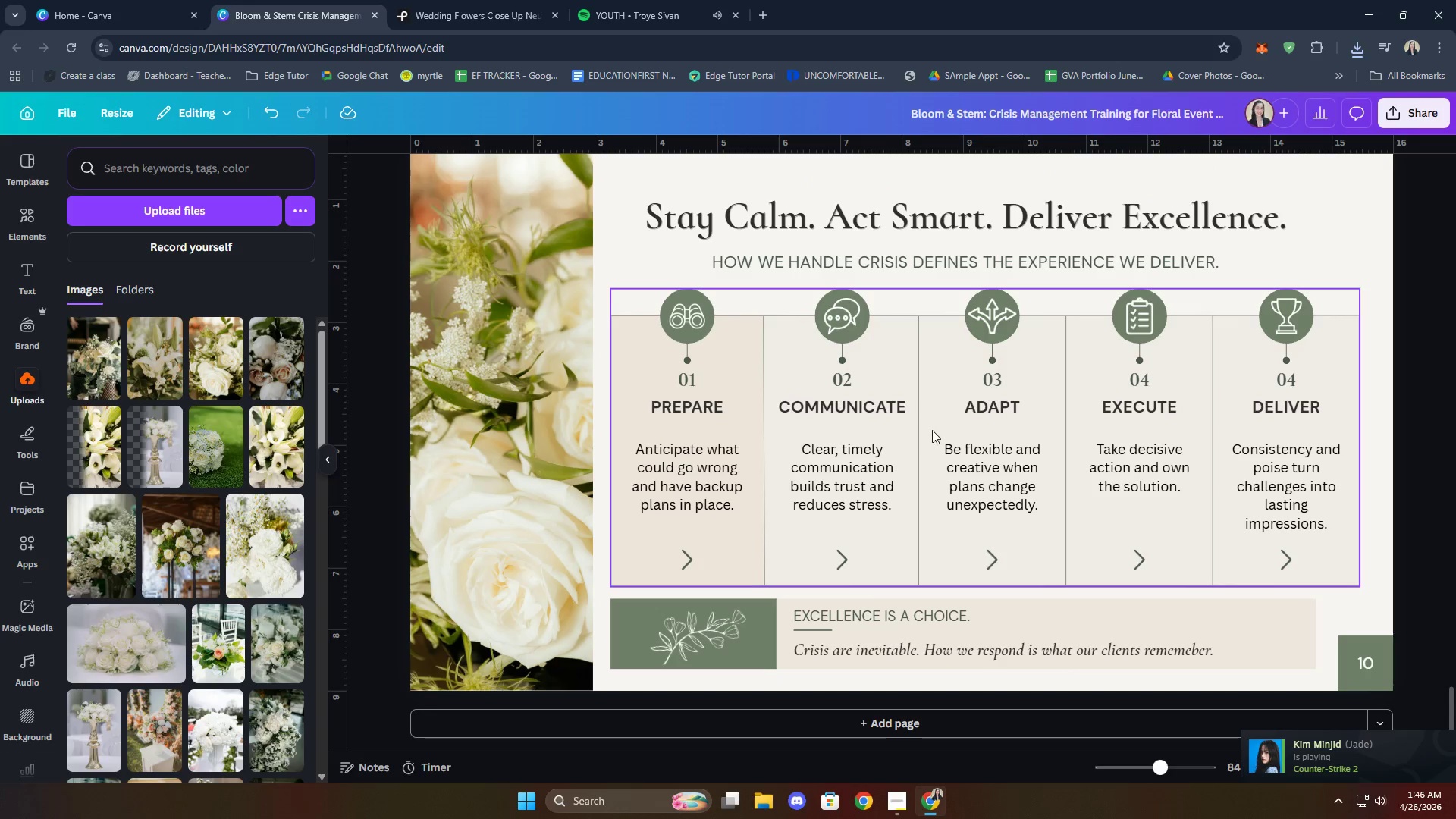 
hold_key(key=ControlLeft, duration=0.59)
scroll: coordinate [1288, 384], scroll_direction: down, amount: 1.0
 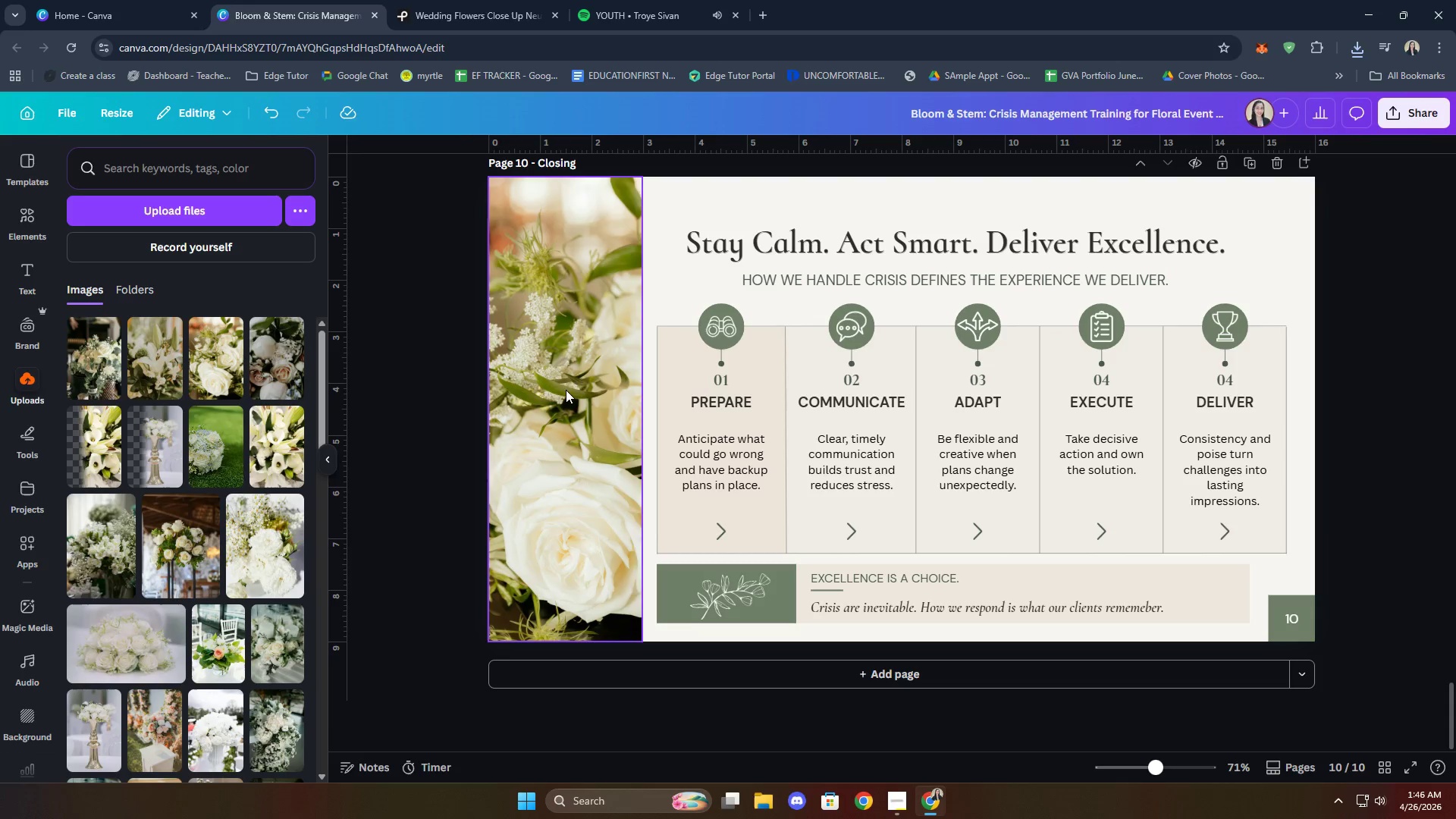 
wait(5.33)
 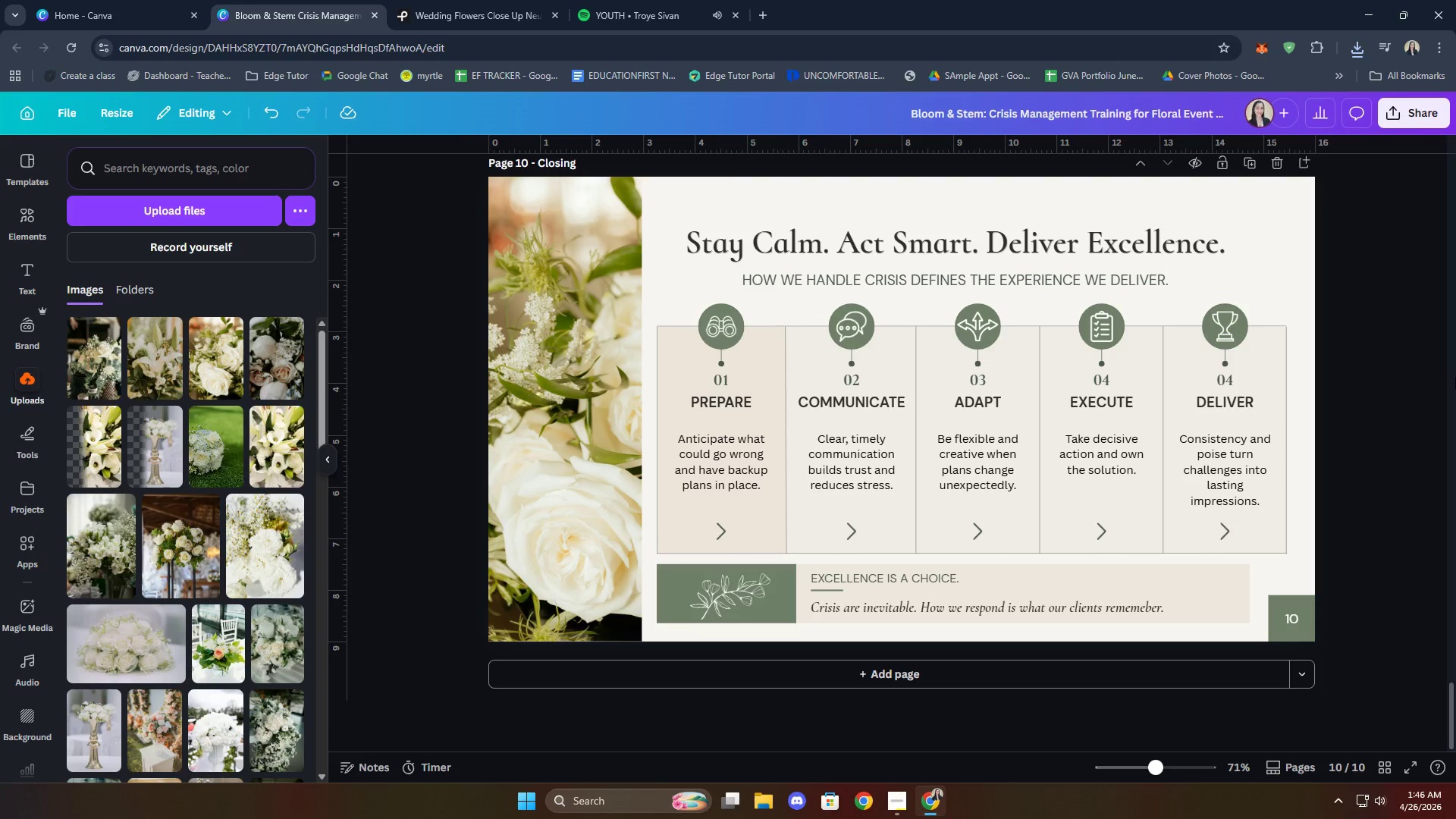 
left_click([103, 380])
 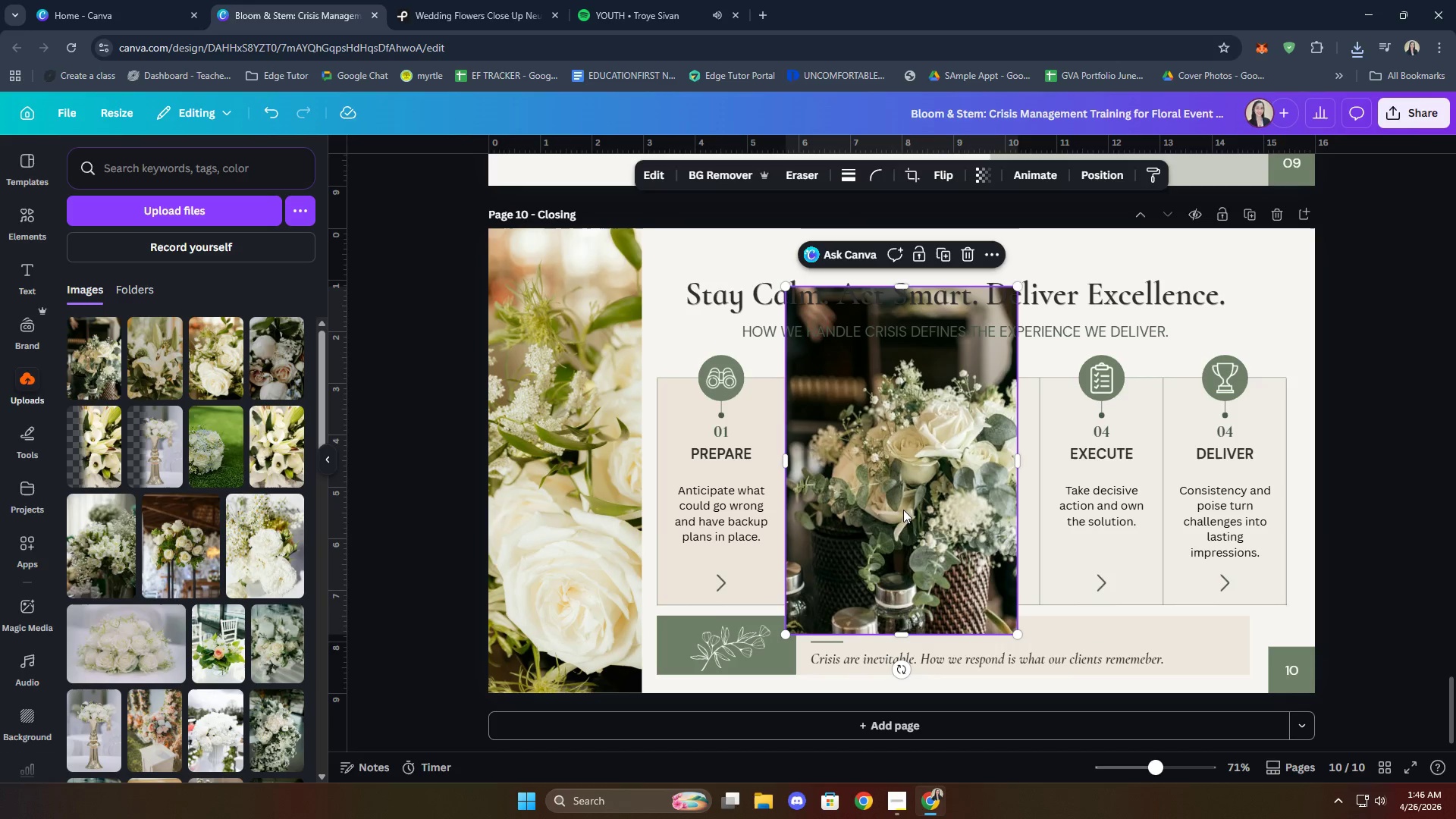 
left_click_drag(start_coordinate=[918, 501], to_coordinate=[563, 513])
 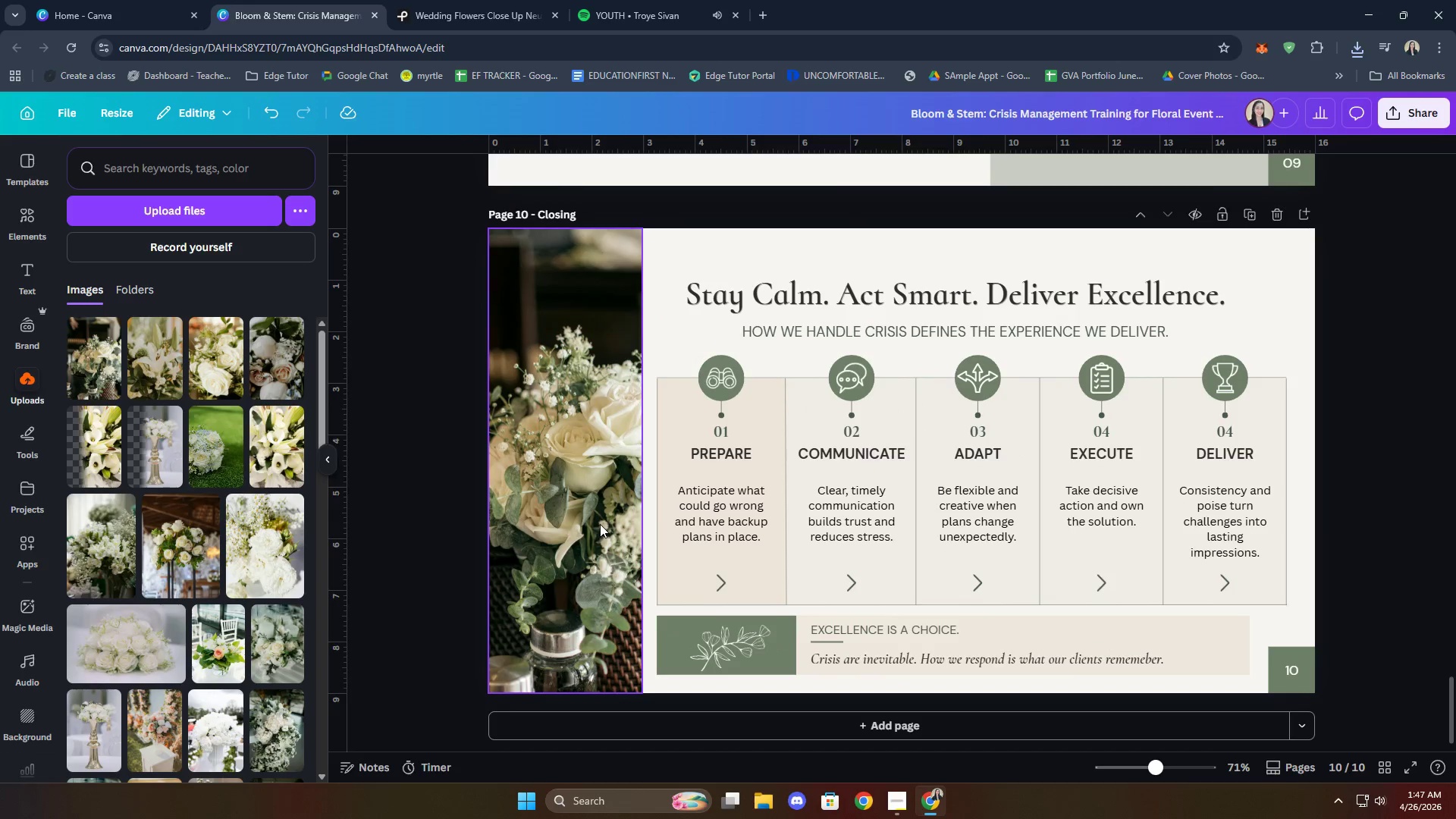 
double_click([600, 524])
 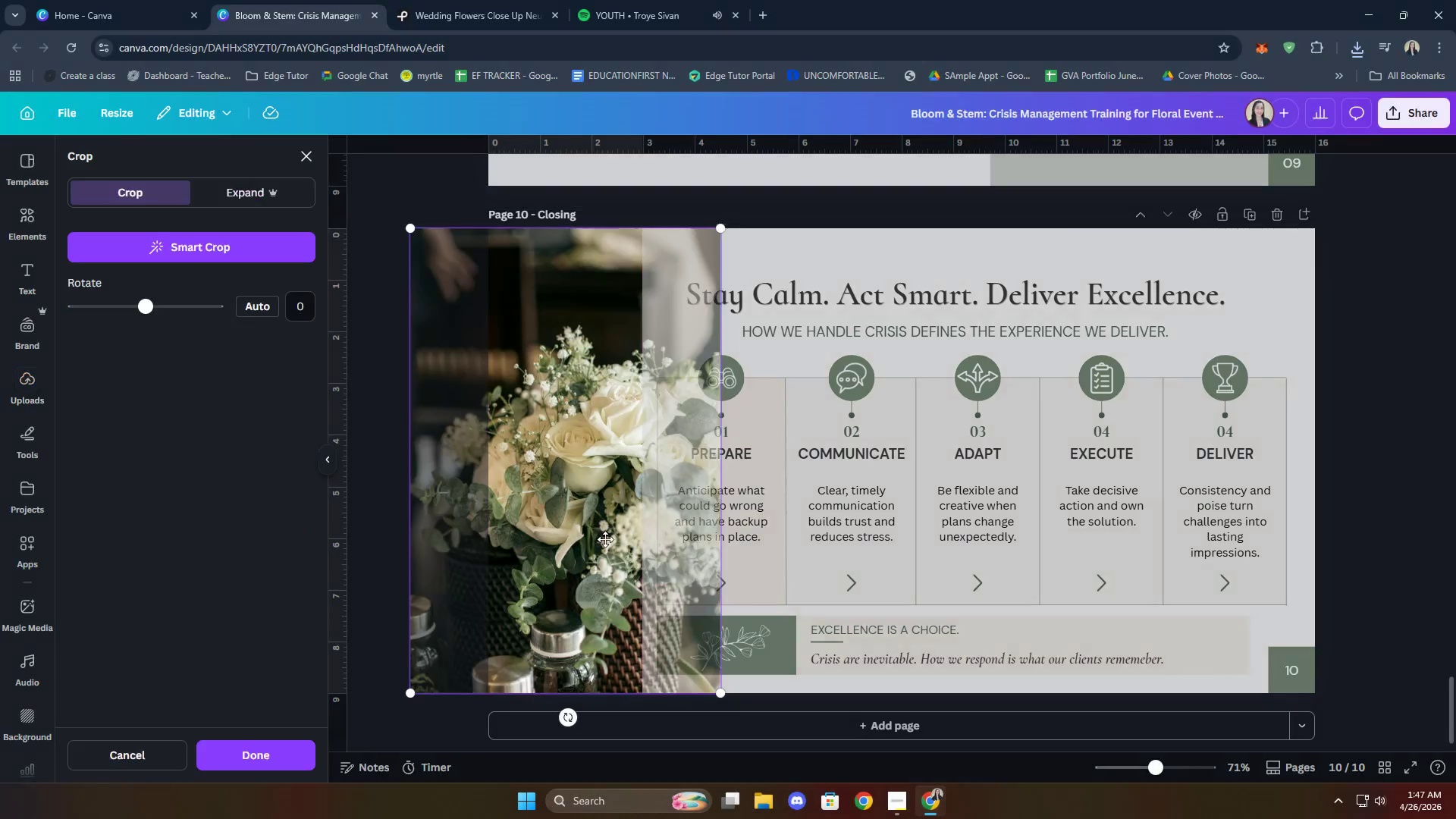 
left_click_drag(start_coordinate=[597, 541], to_coordinate=[499, 519])
 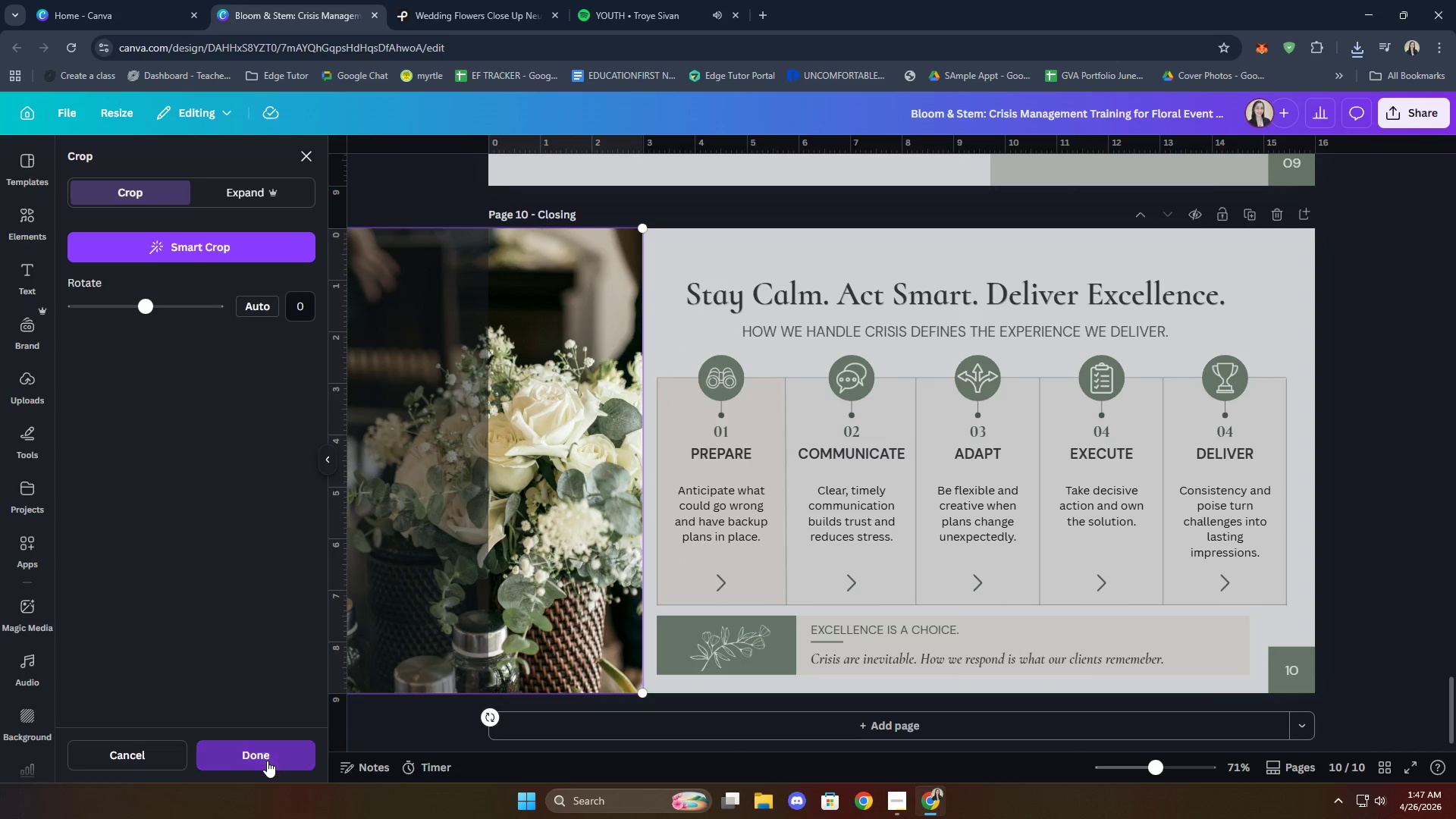 
left_click([535, 588])
 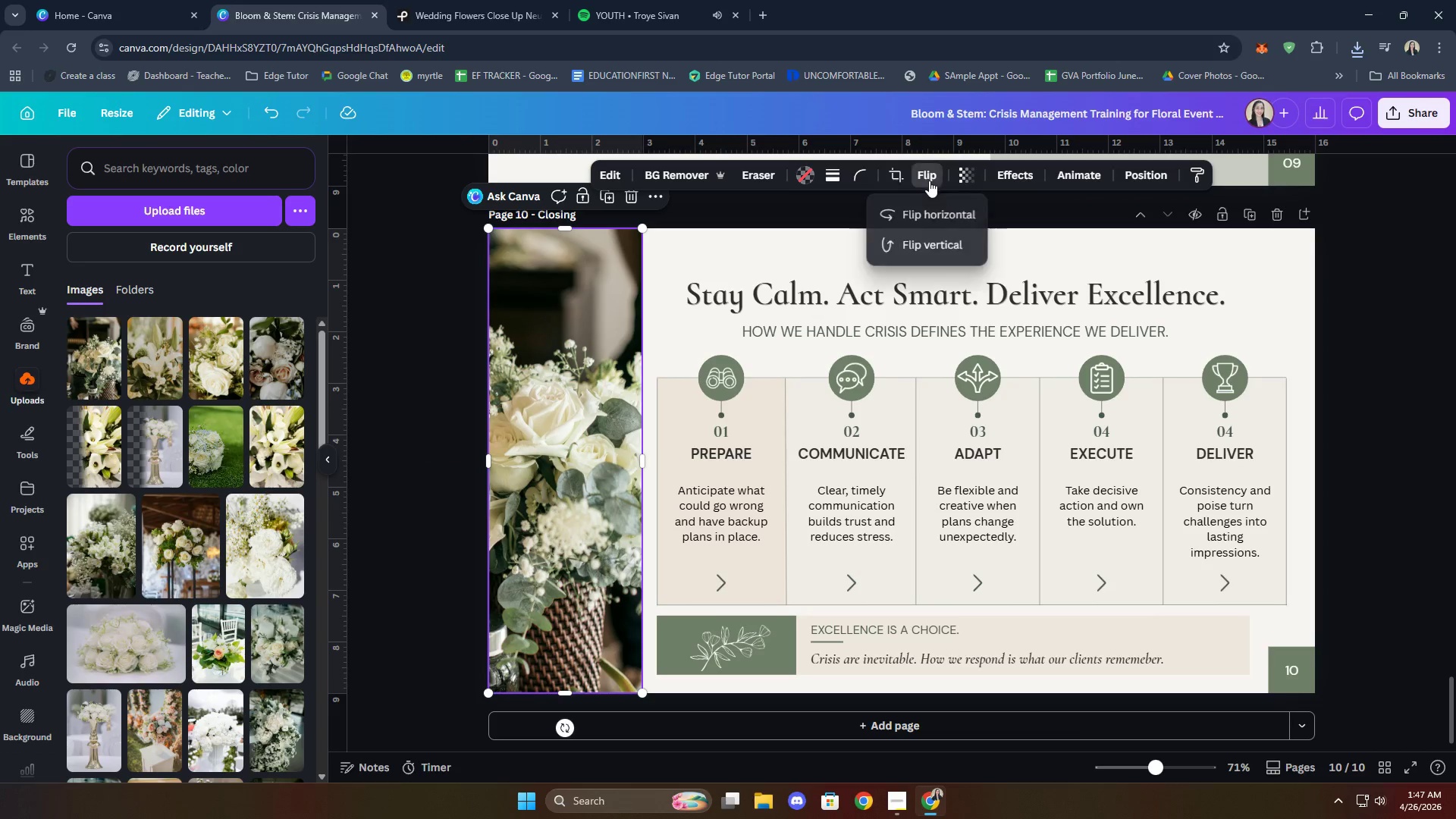 
left_click([949, 216])
 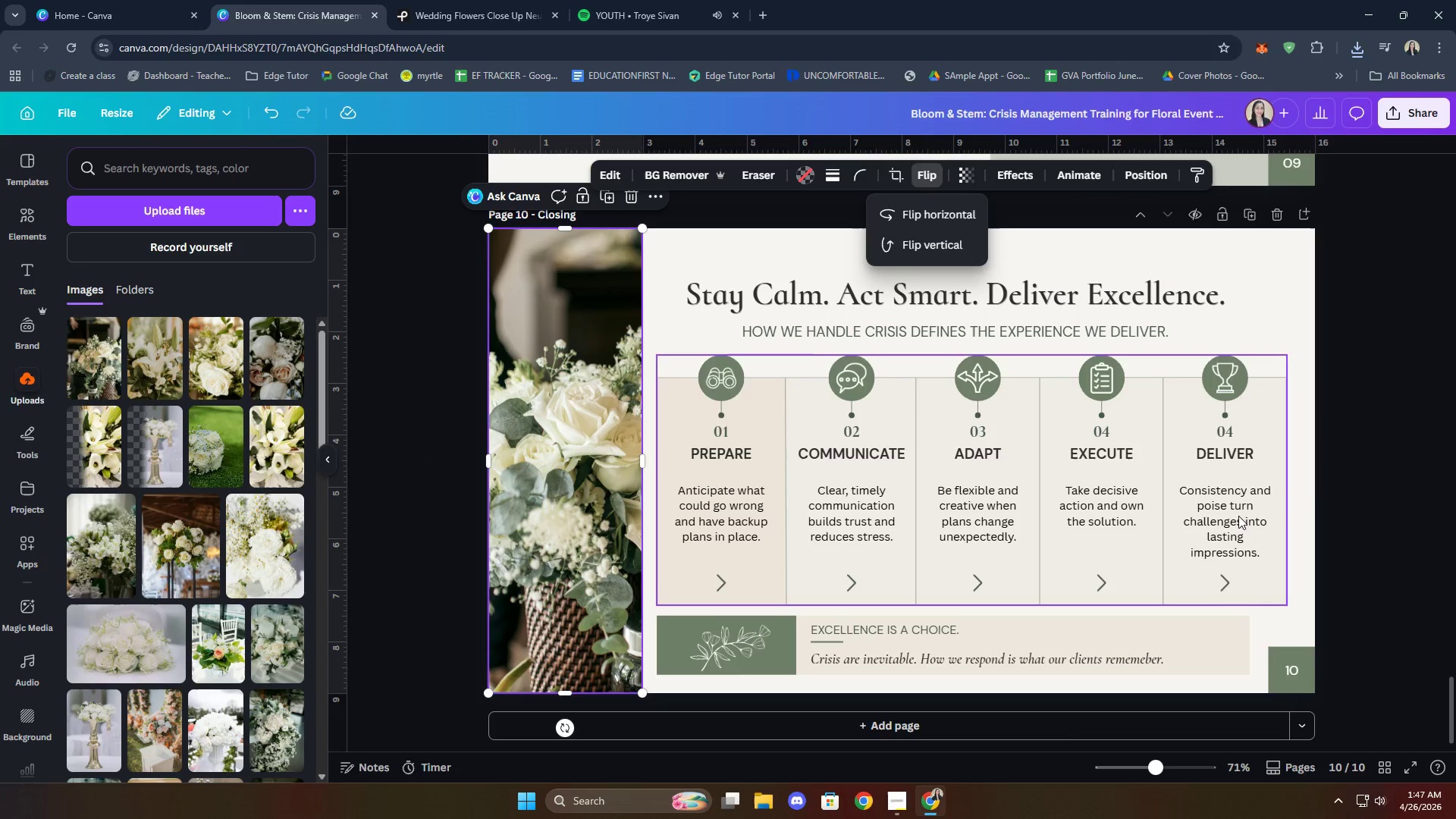 
left_click([1377, 429])
 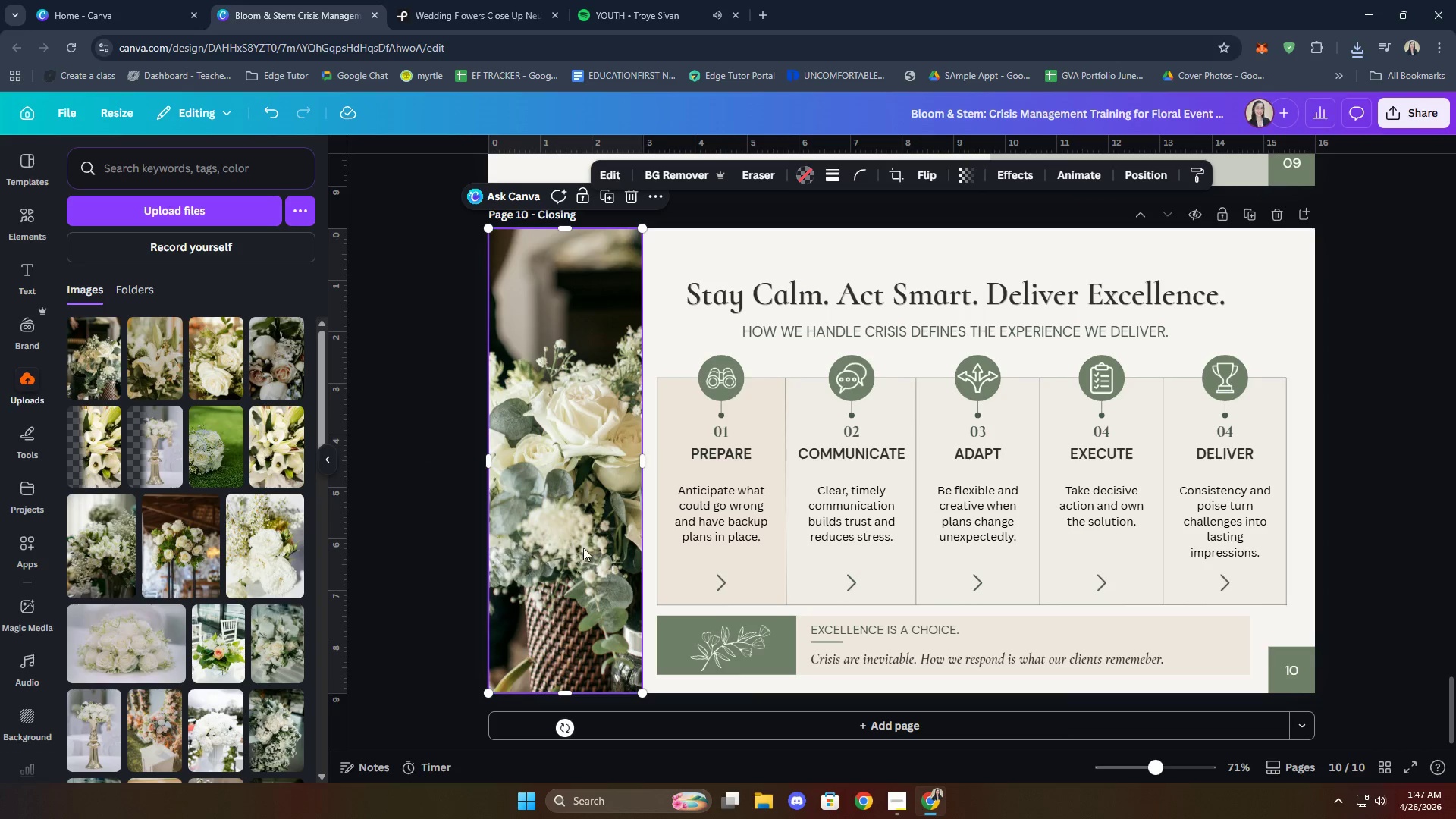 
double_click([588, 548])
 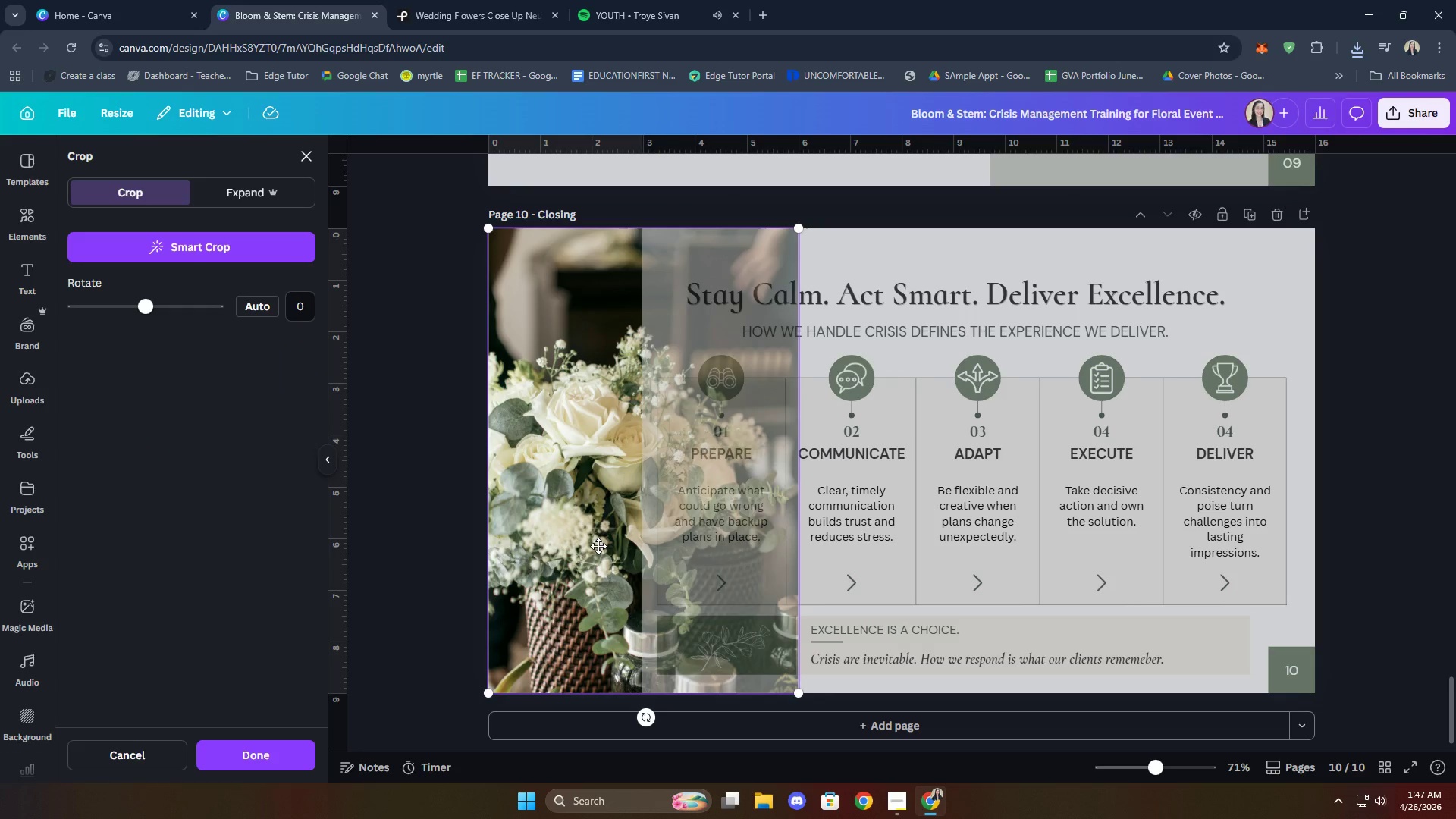 
left_click_drag(start_coordinate=[598, 546], to_coordinate=[554, 545])
 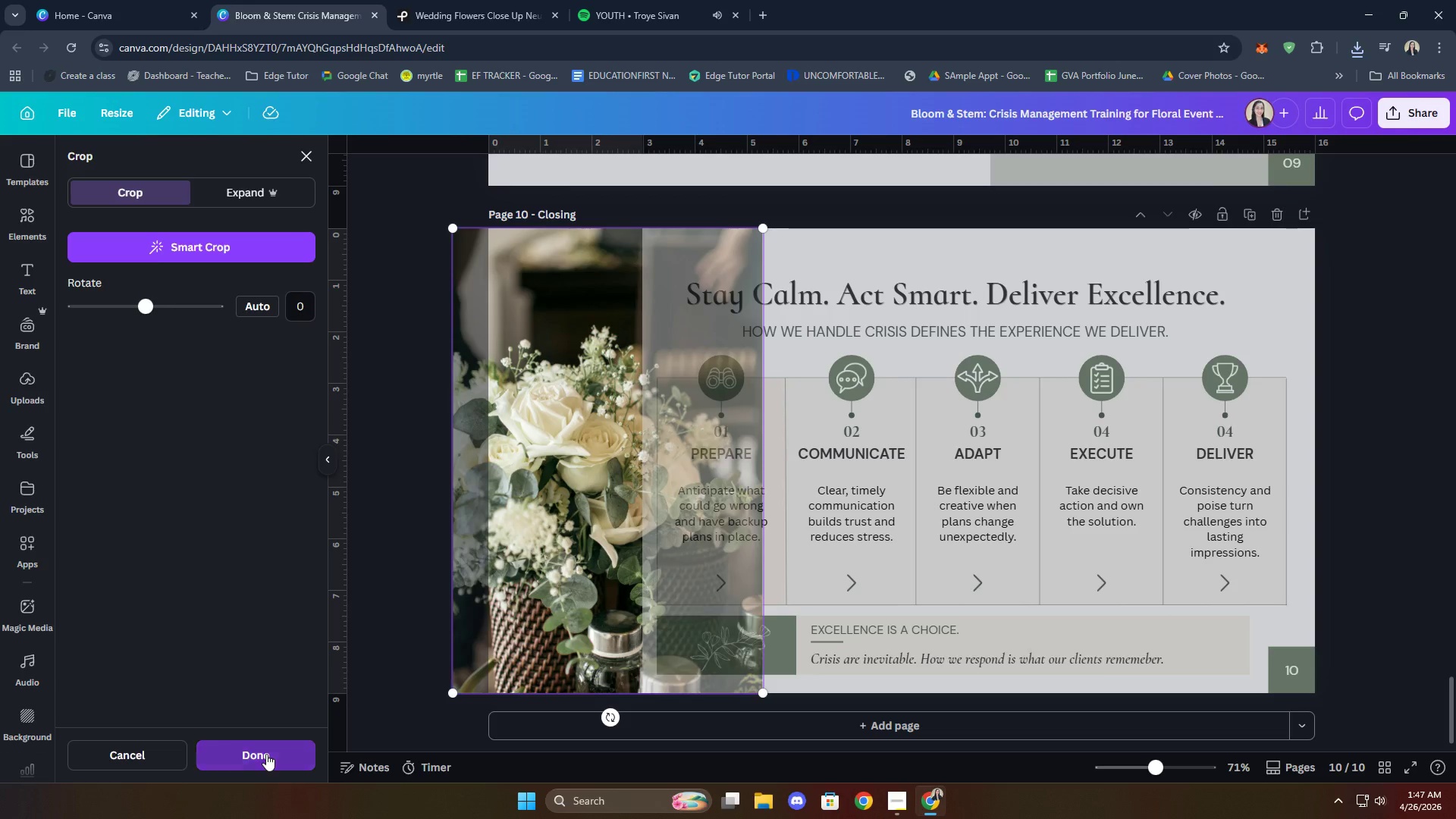 
double_click([356, 685])
 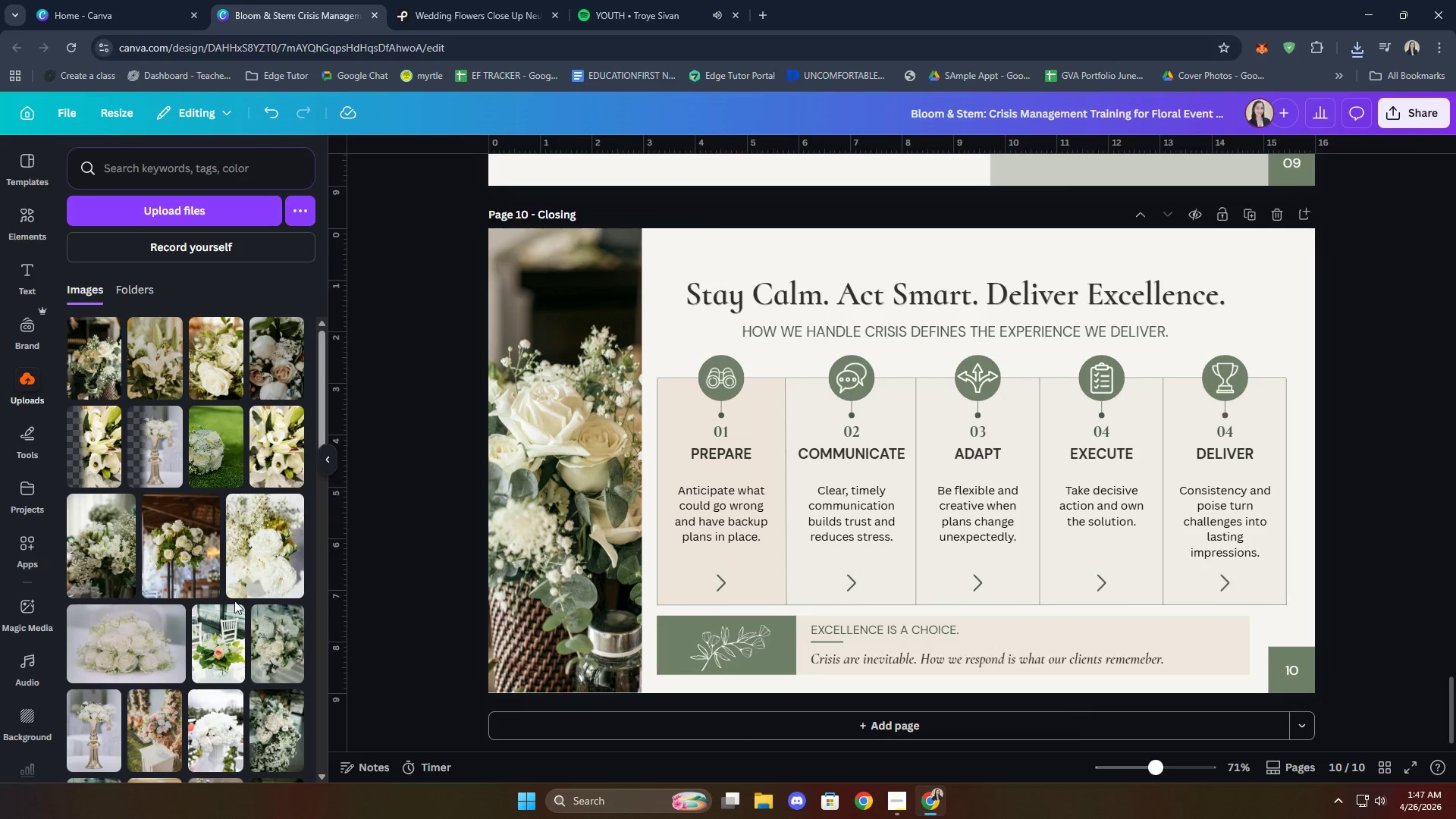 
wait(5.2)
 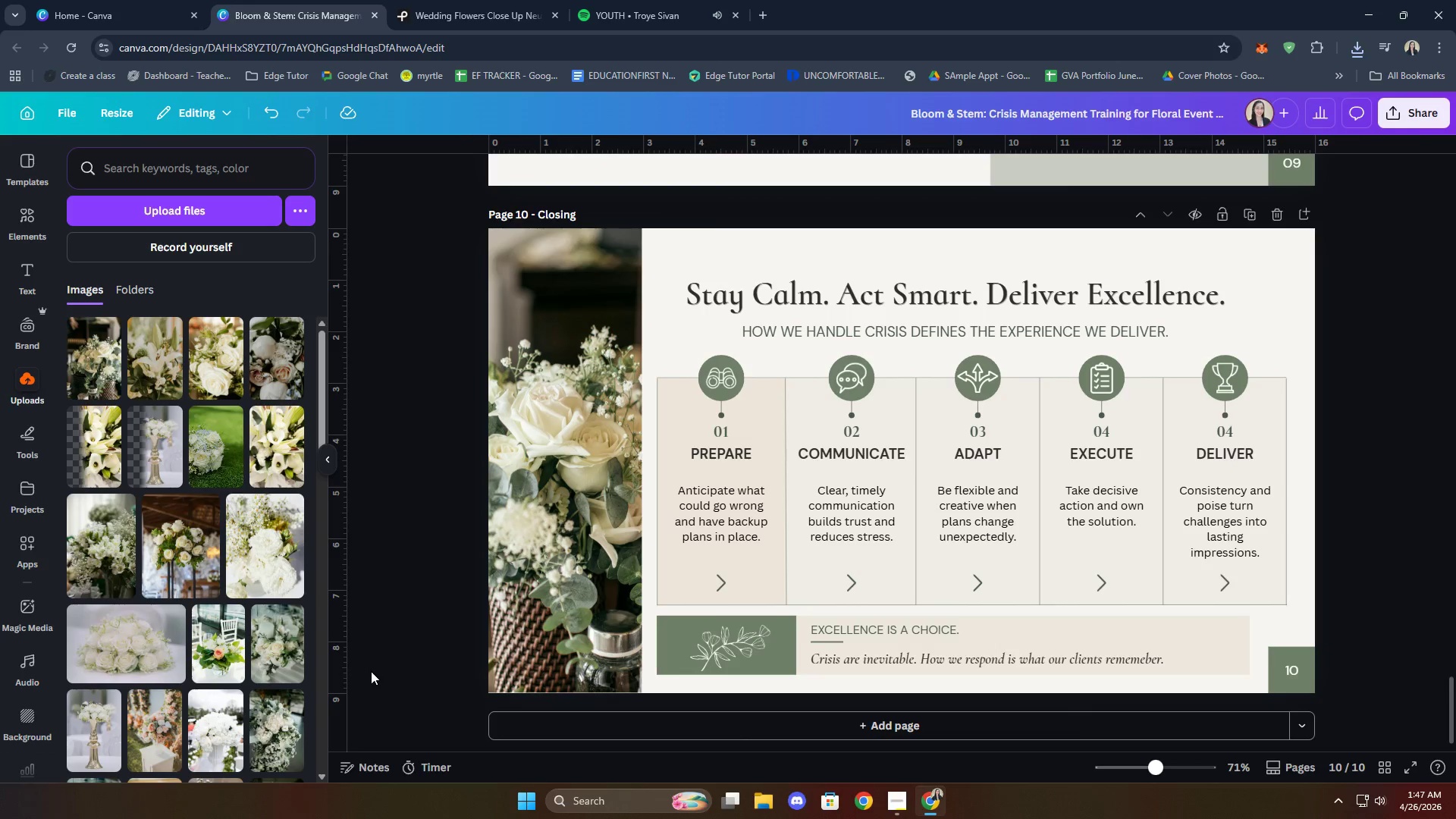 
left_click_drag(start_coordinate=[915, 475], to_coordinate=[574, 494])
 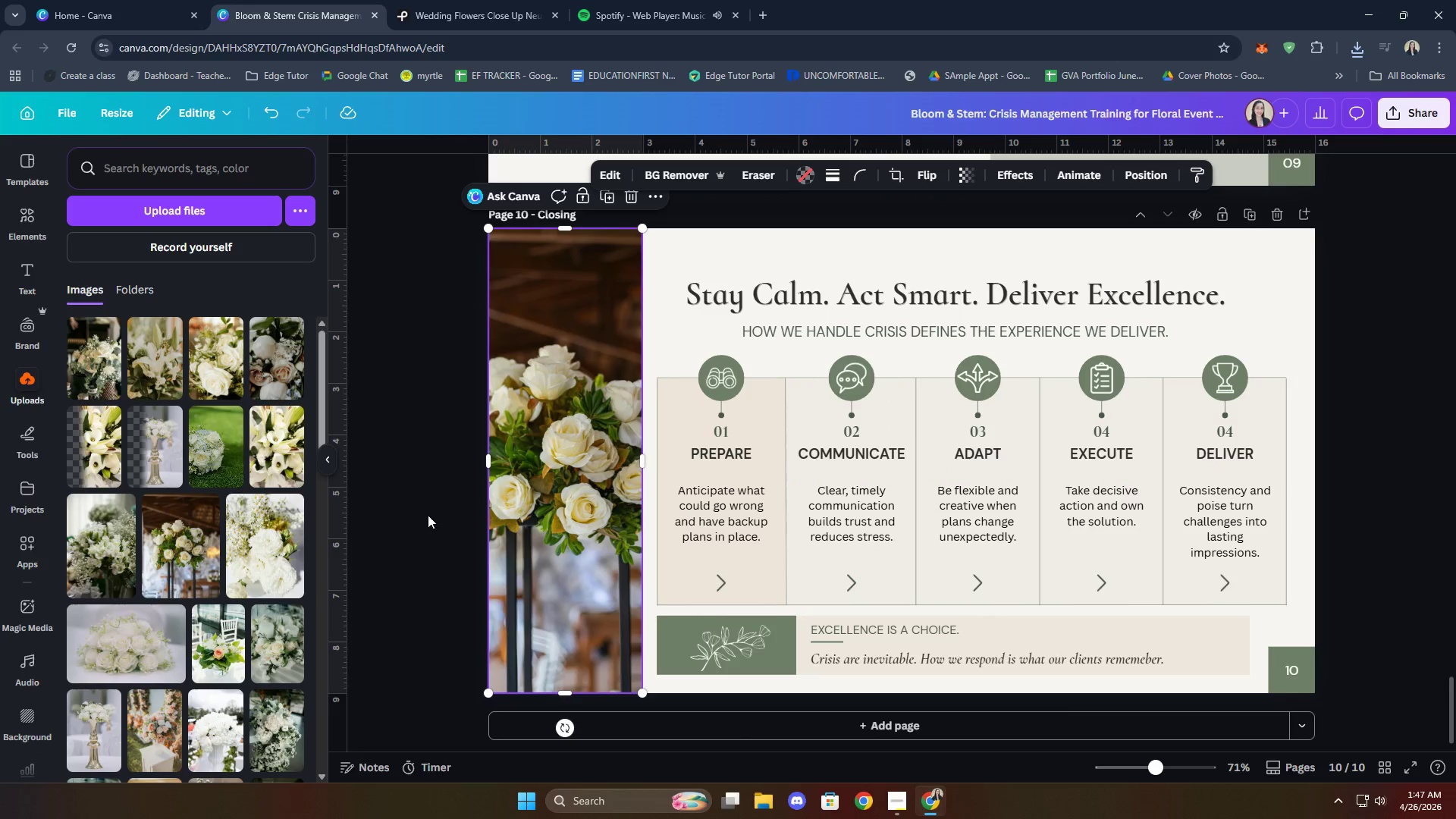 
left_click([289, 455])
 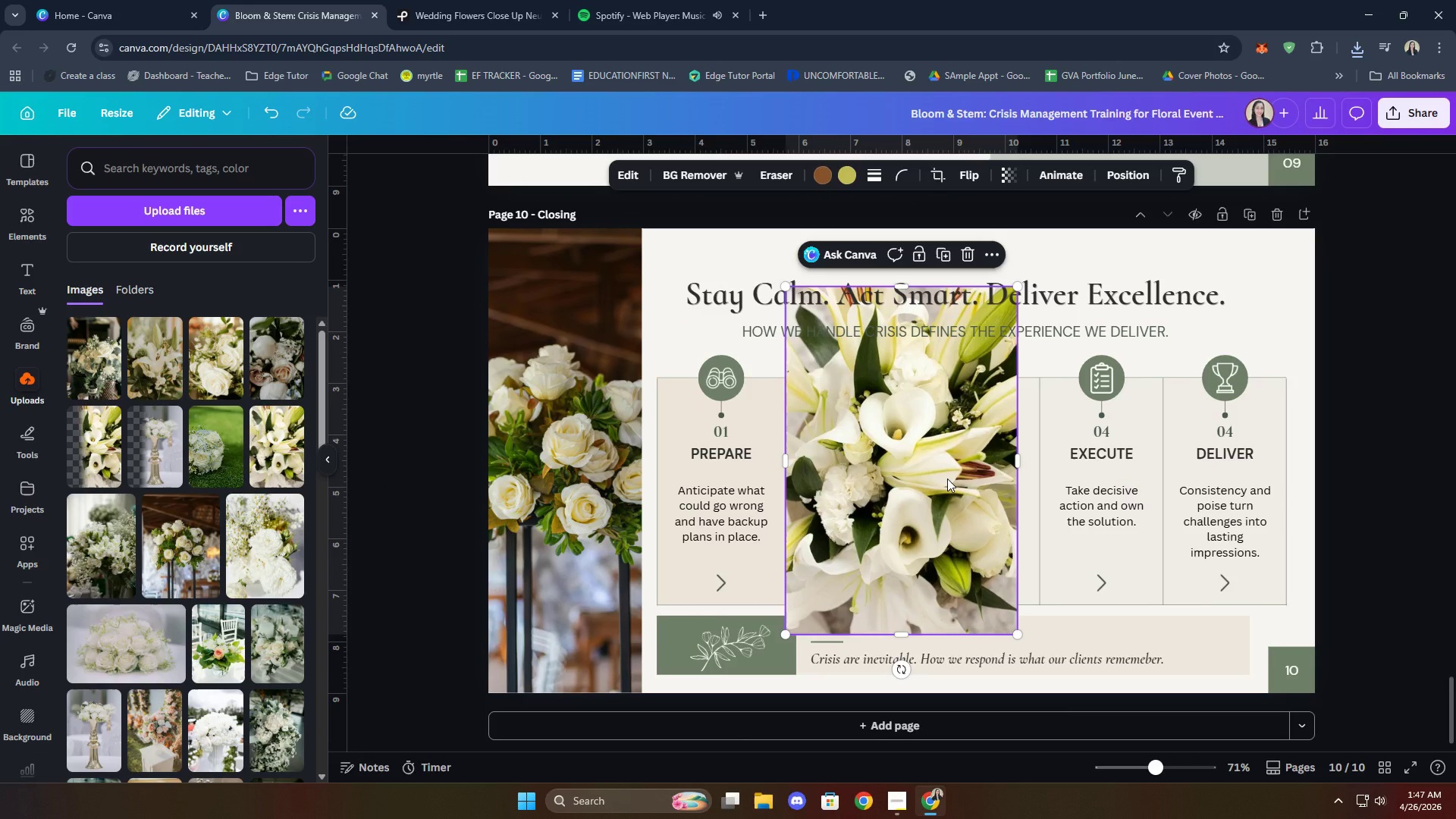 
left_click_drag(start_coordinate=[947, 478], to_coordinate=[611, 488])
 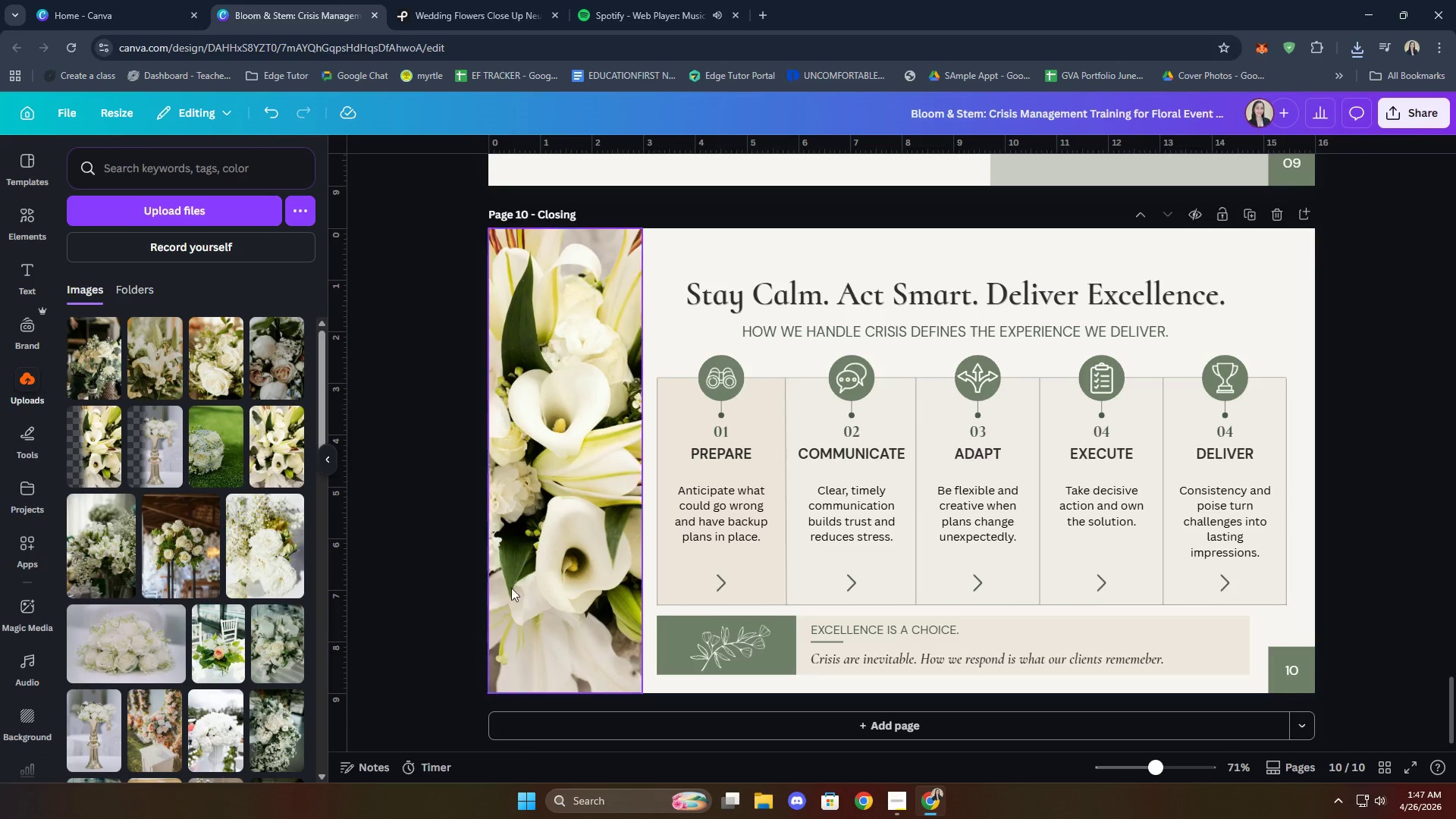 
double_click([564, 549])
 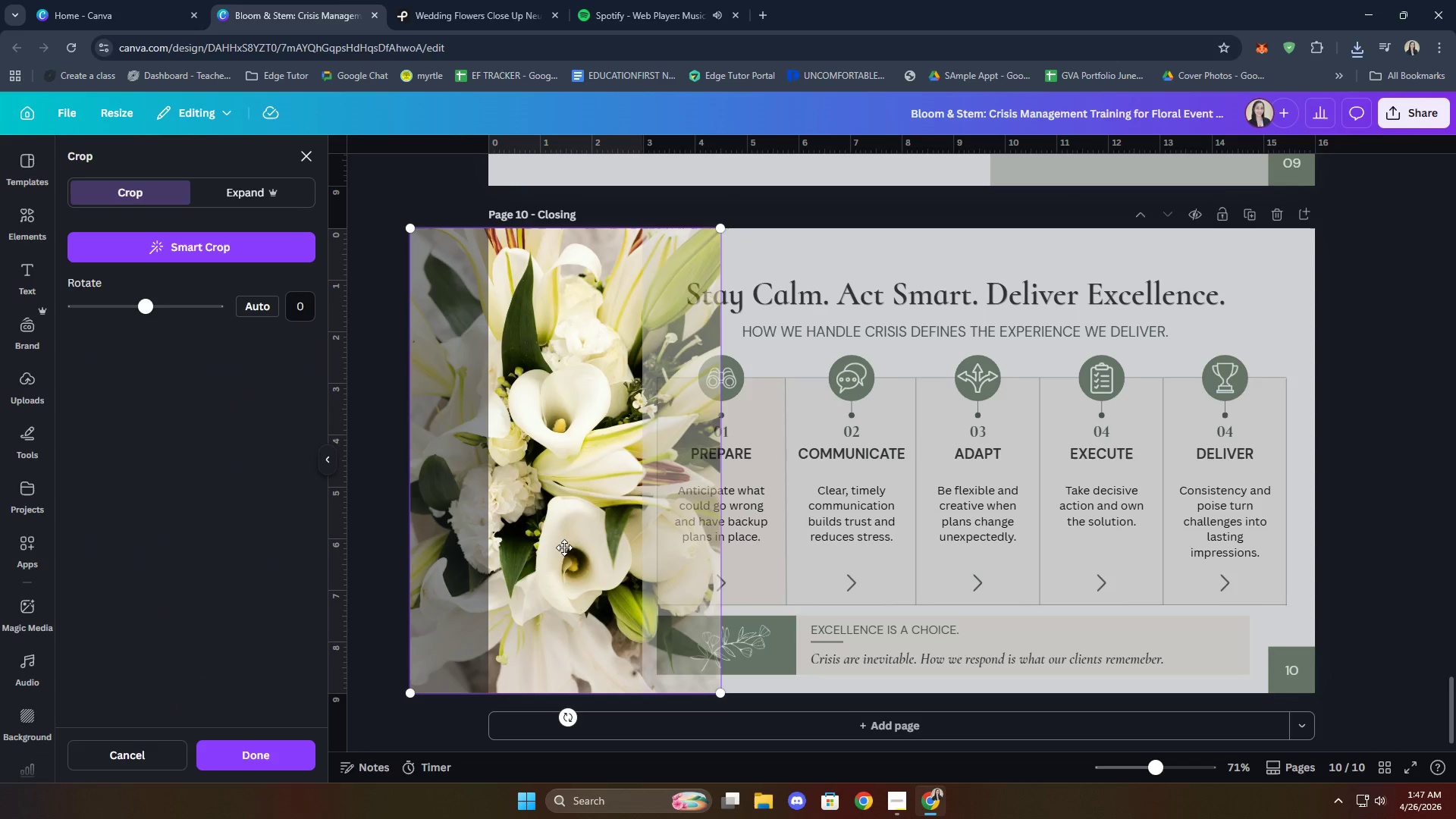 
left_click_drag(start_coordinate=[565, 544], to_coordinate=[610, 541])
 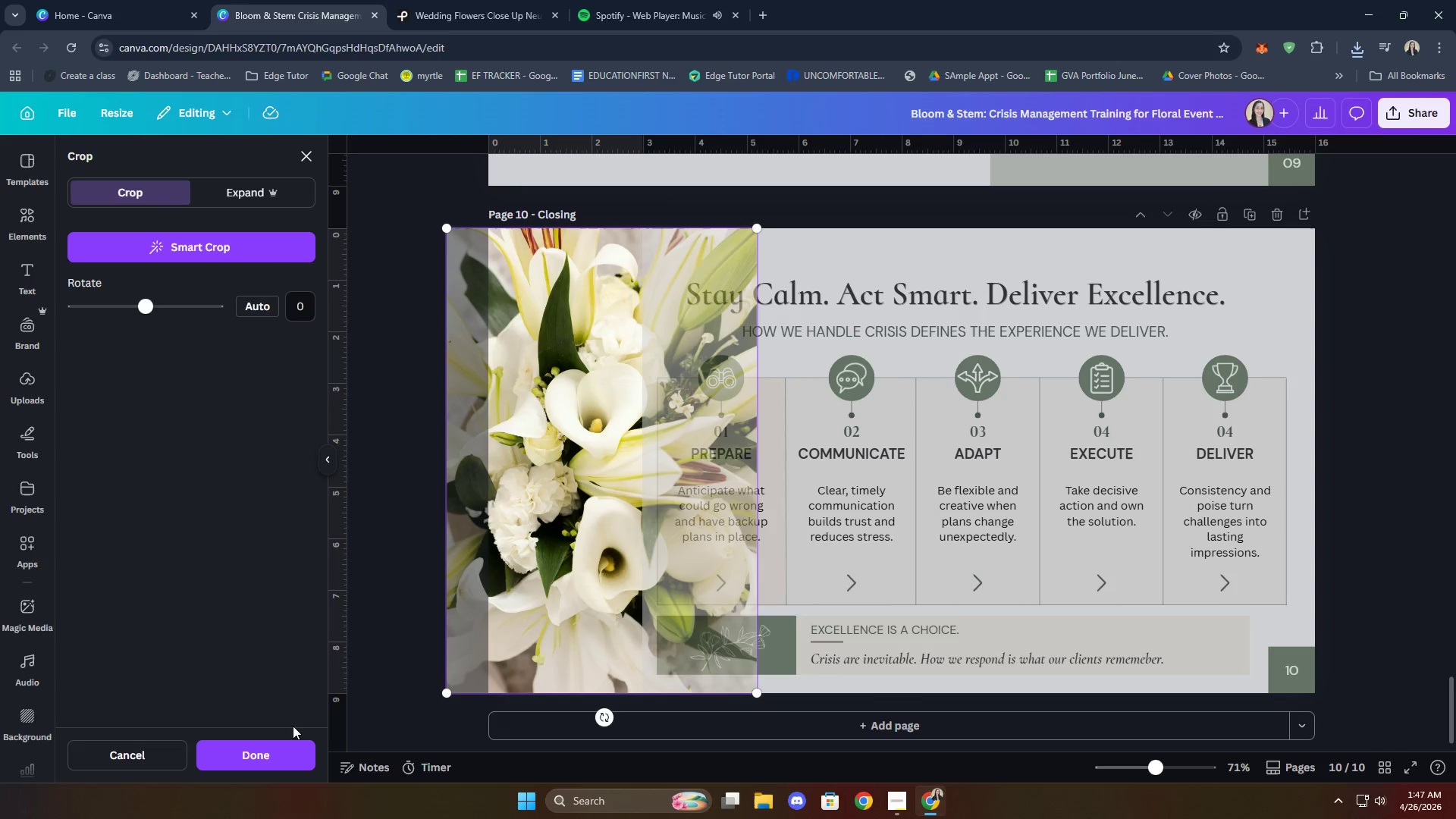 
left_click([280, 745])
 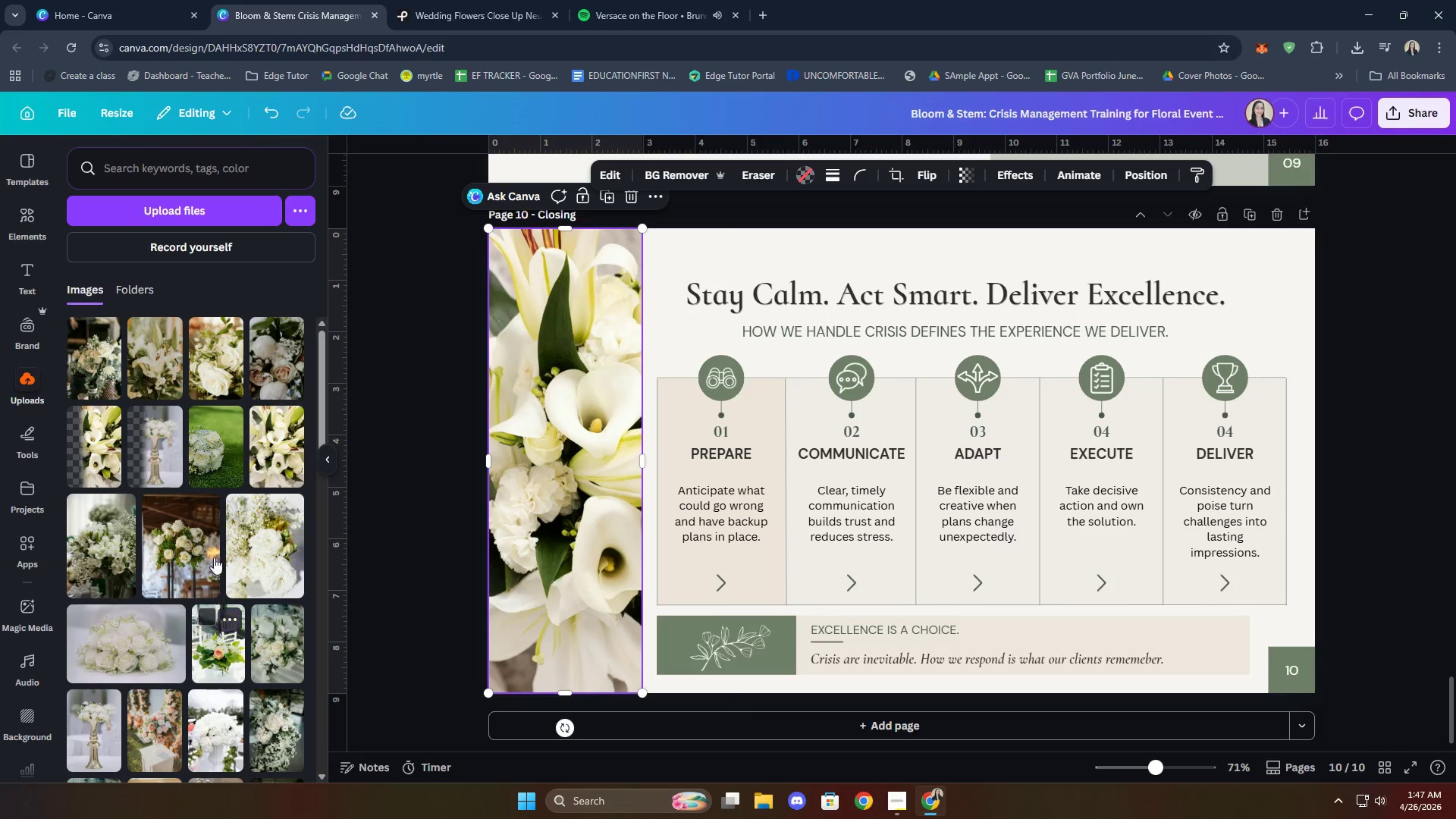 
left_click([216, 362])
 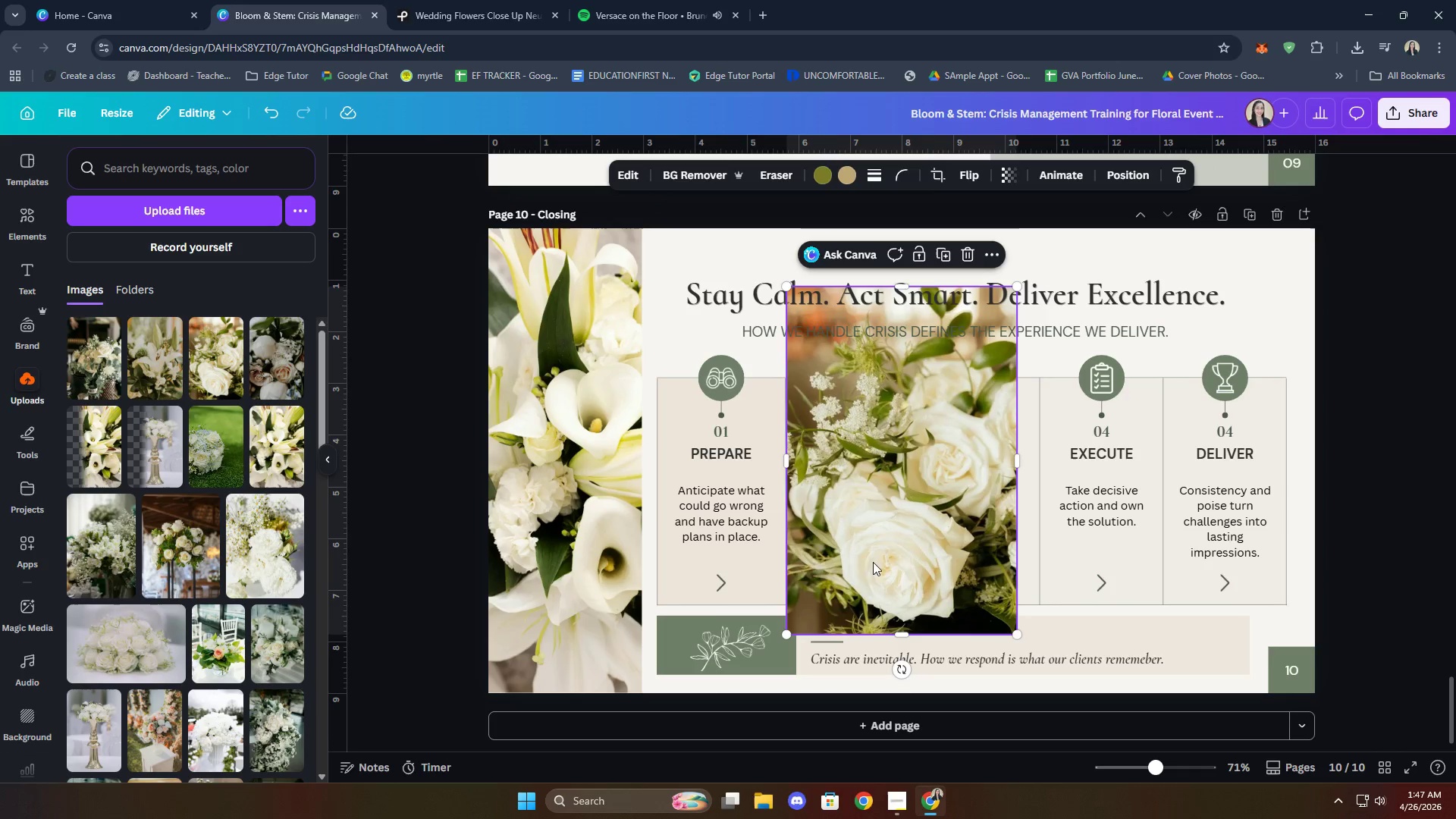 
left_click_drag(start_coordinate=[902, 540], to_coordinate=[580, 519])
 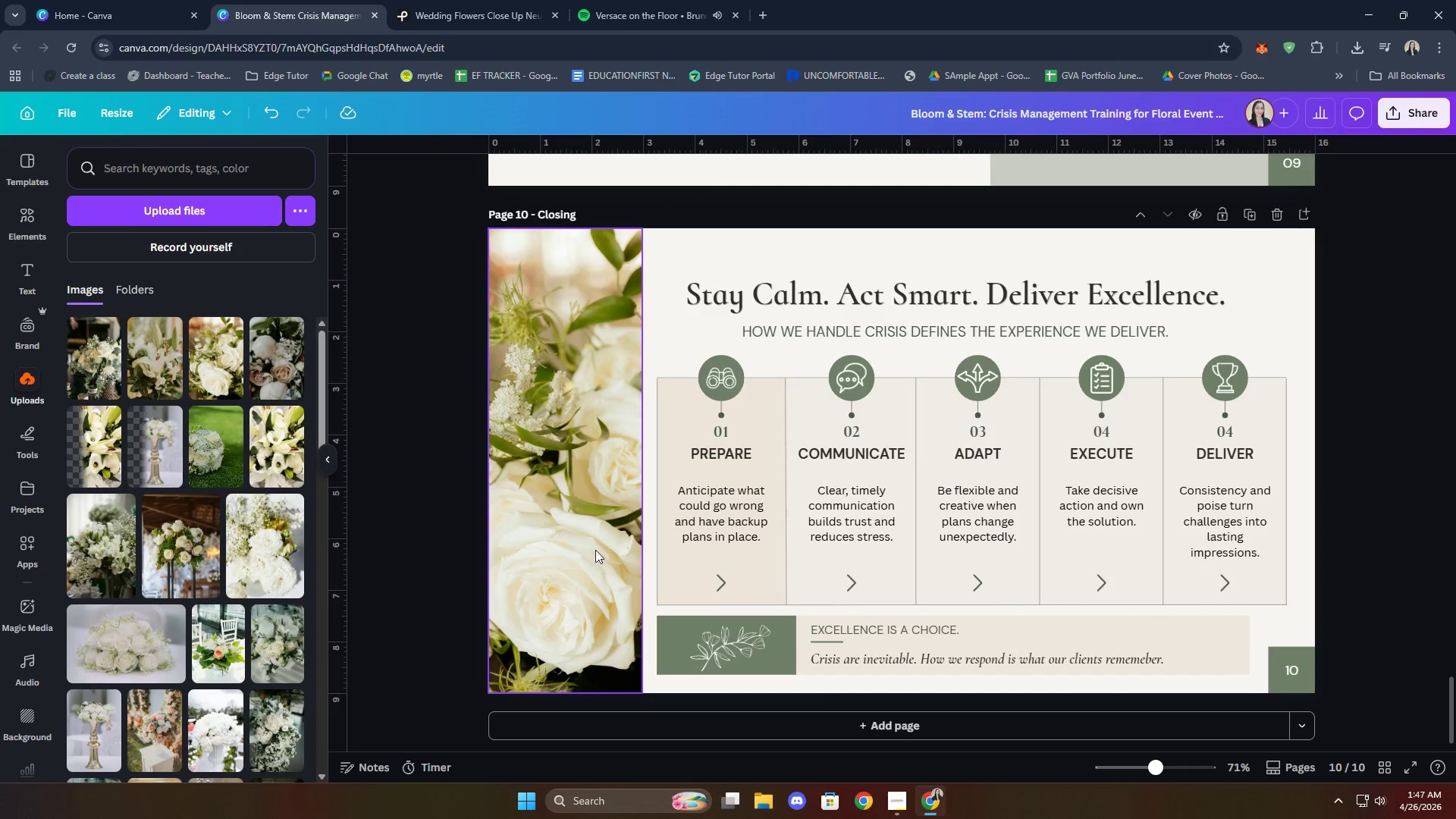 
left_click([579, 531])
 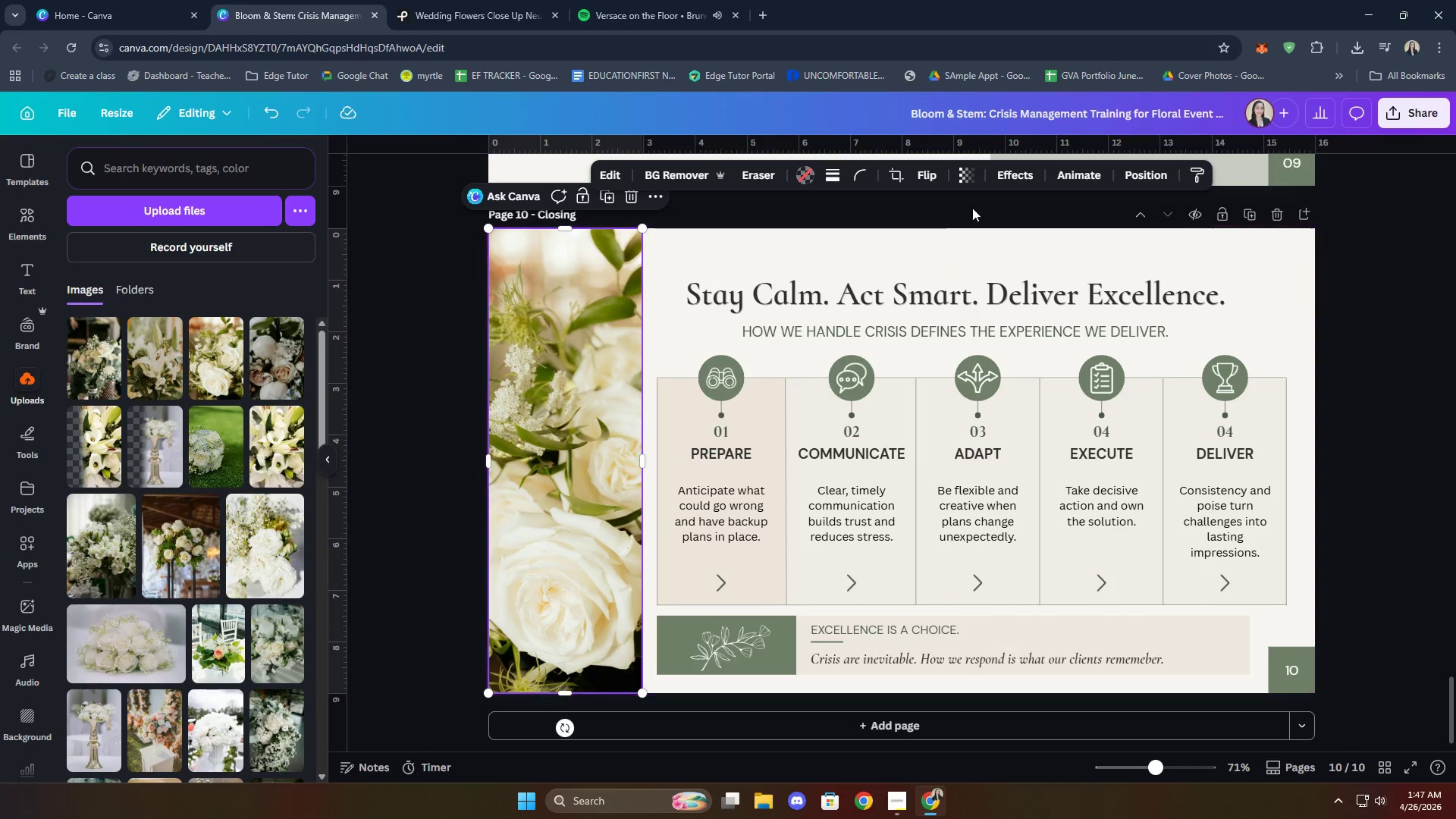 
left_click([912, 176])
 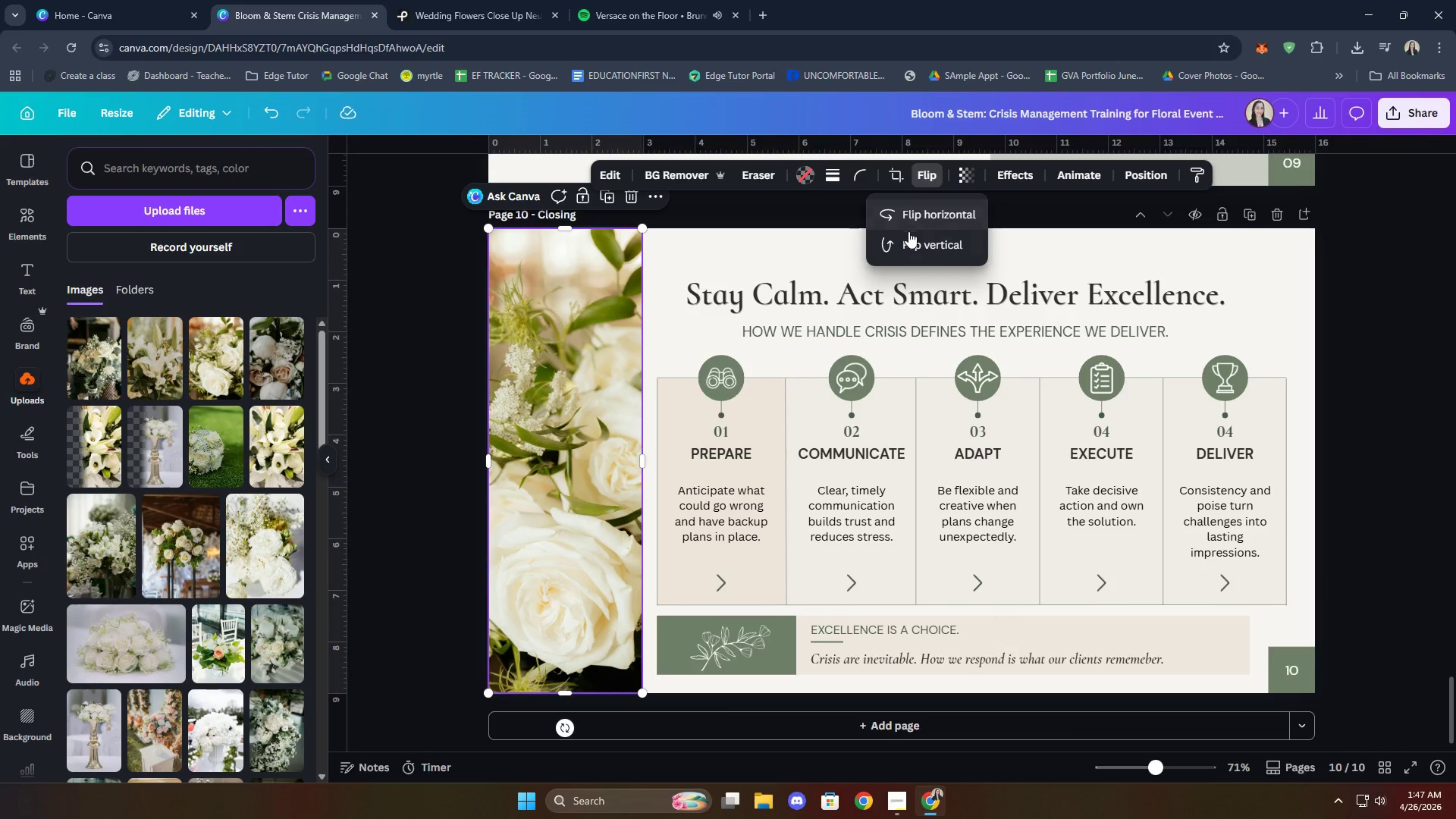 
left_click([912, 213])
 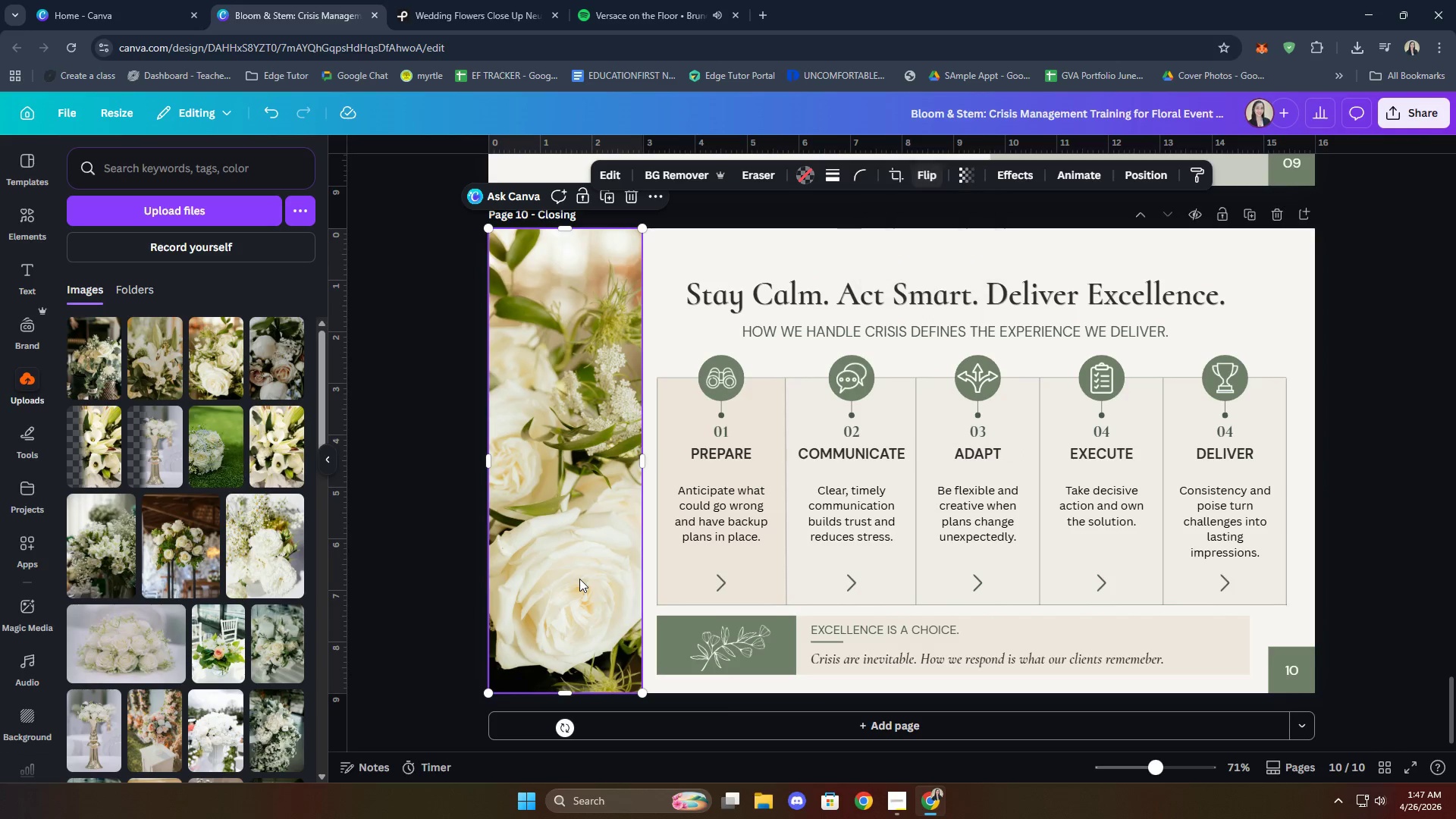 
double_click([591, 567])
 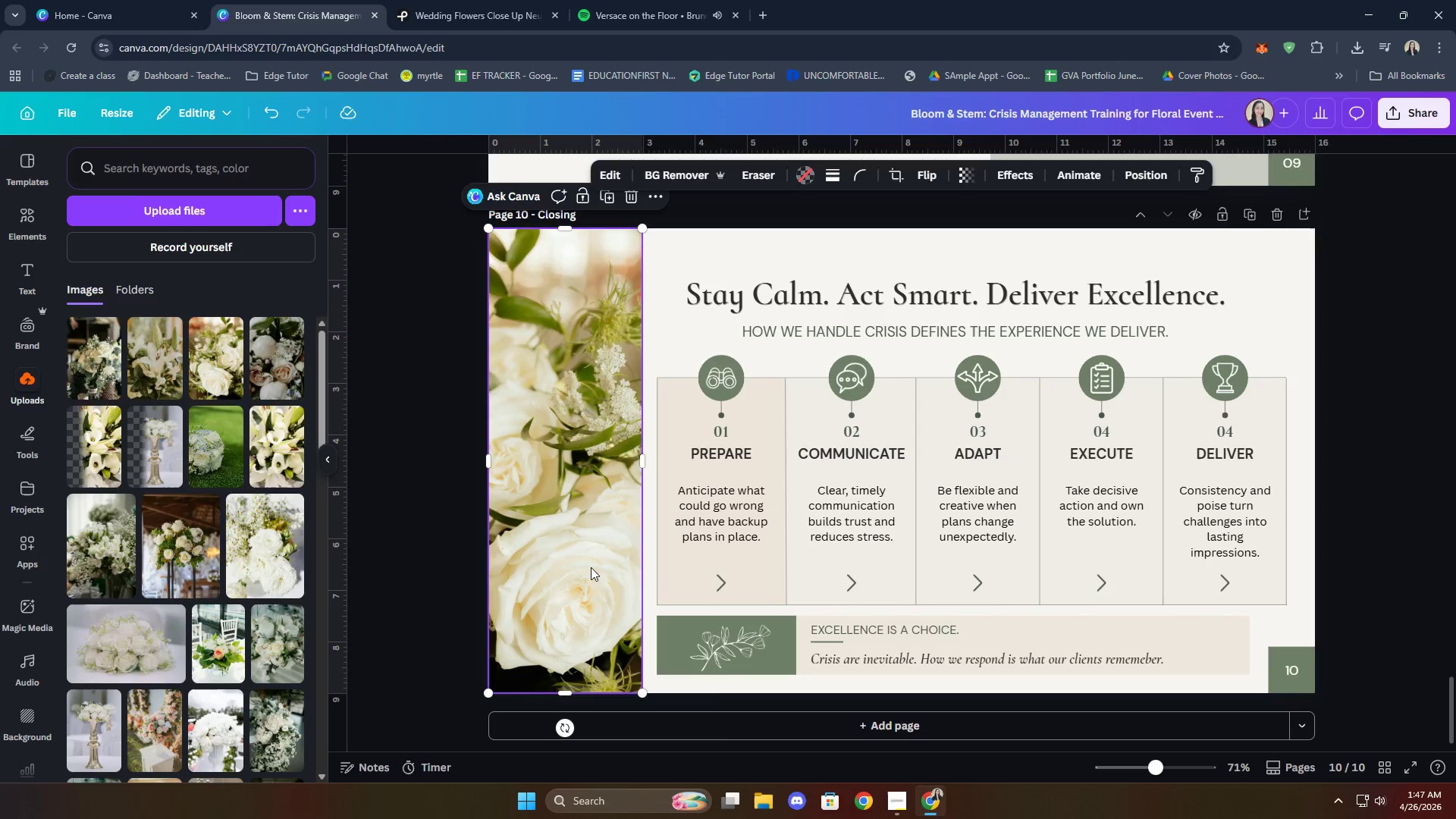 
triple_click([591, 567])
 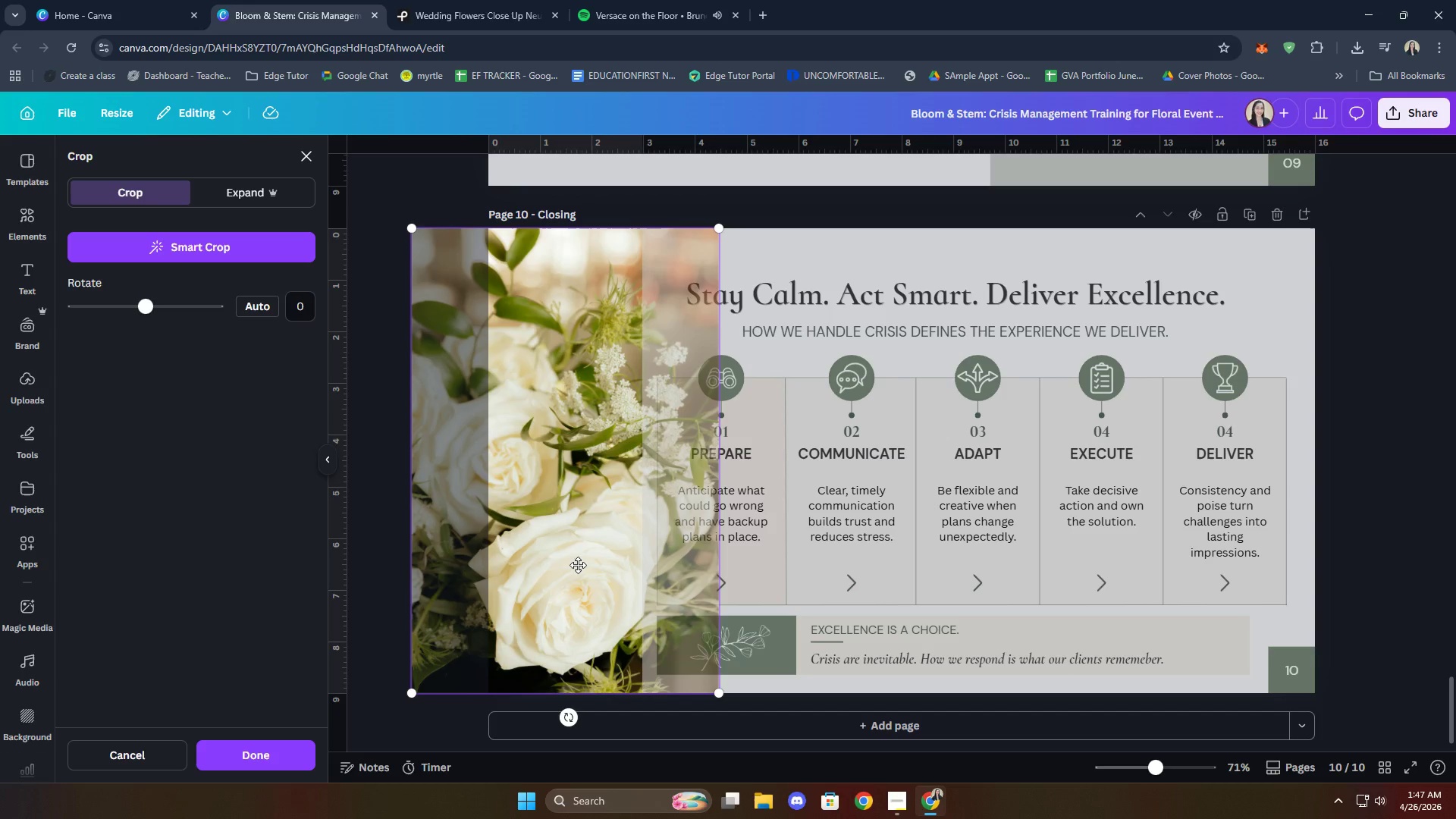 
left_click_drag(start_coordinate=[575, 562], to_coordinate=[620, 558])
 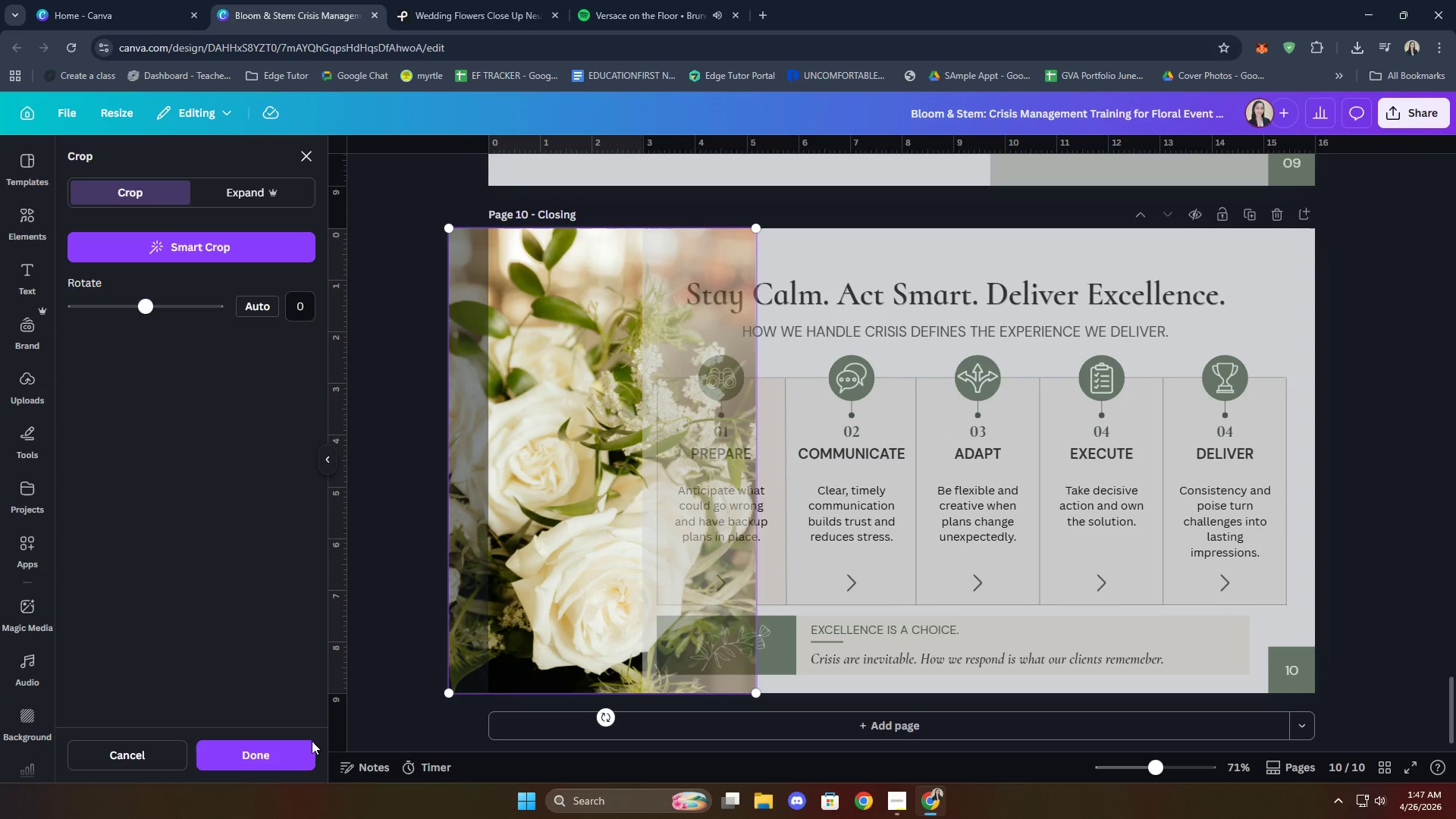 
left_click([281, 744])
 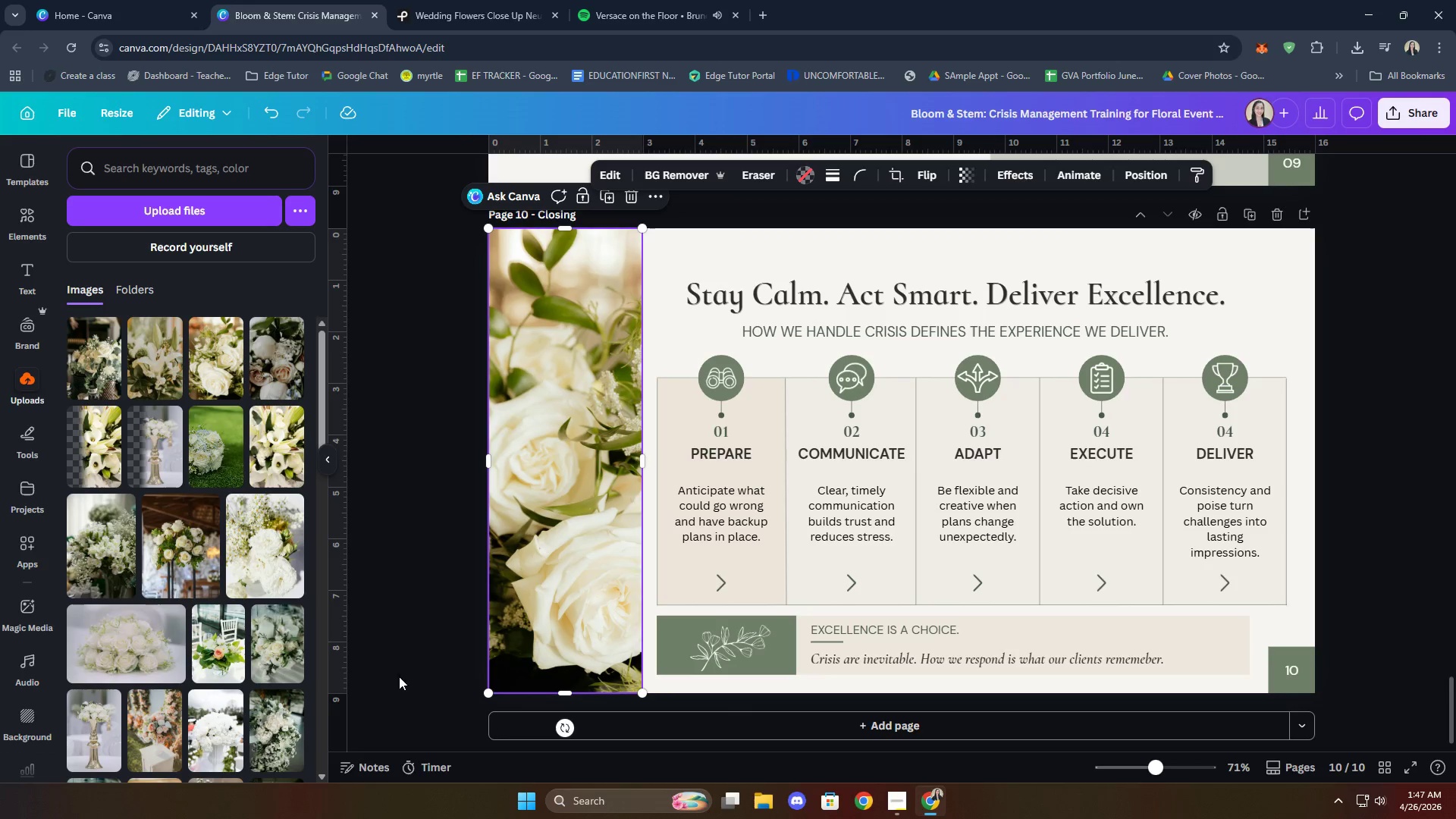 
left_click([400, 626])
 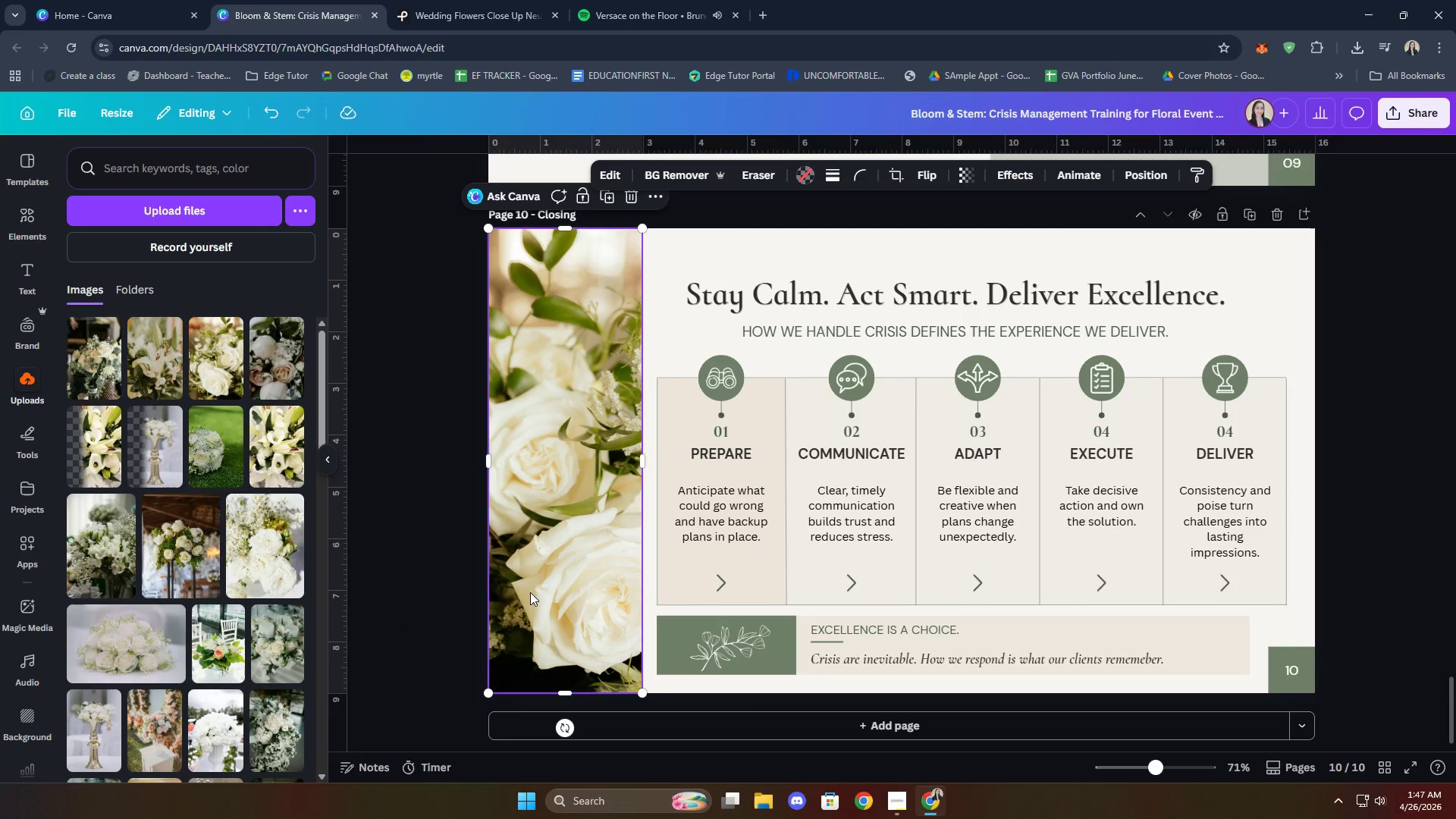 
double_click([530, 592])
 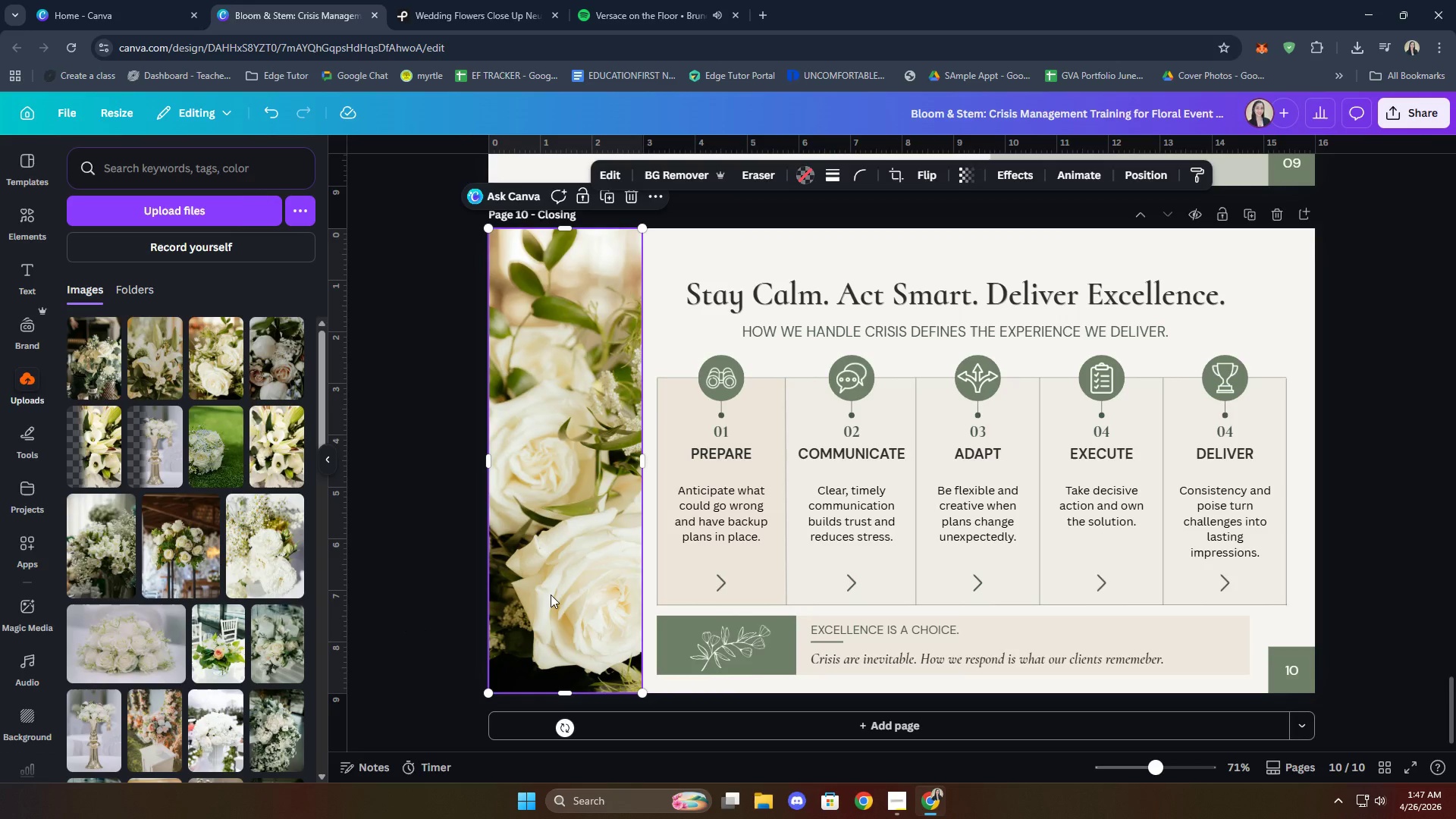 
double_click([551, 595])
 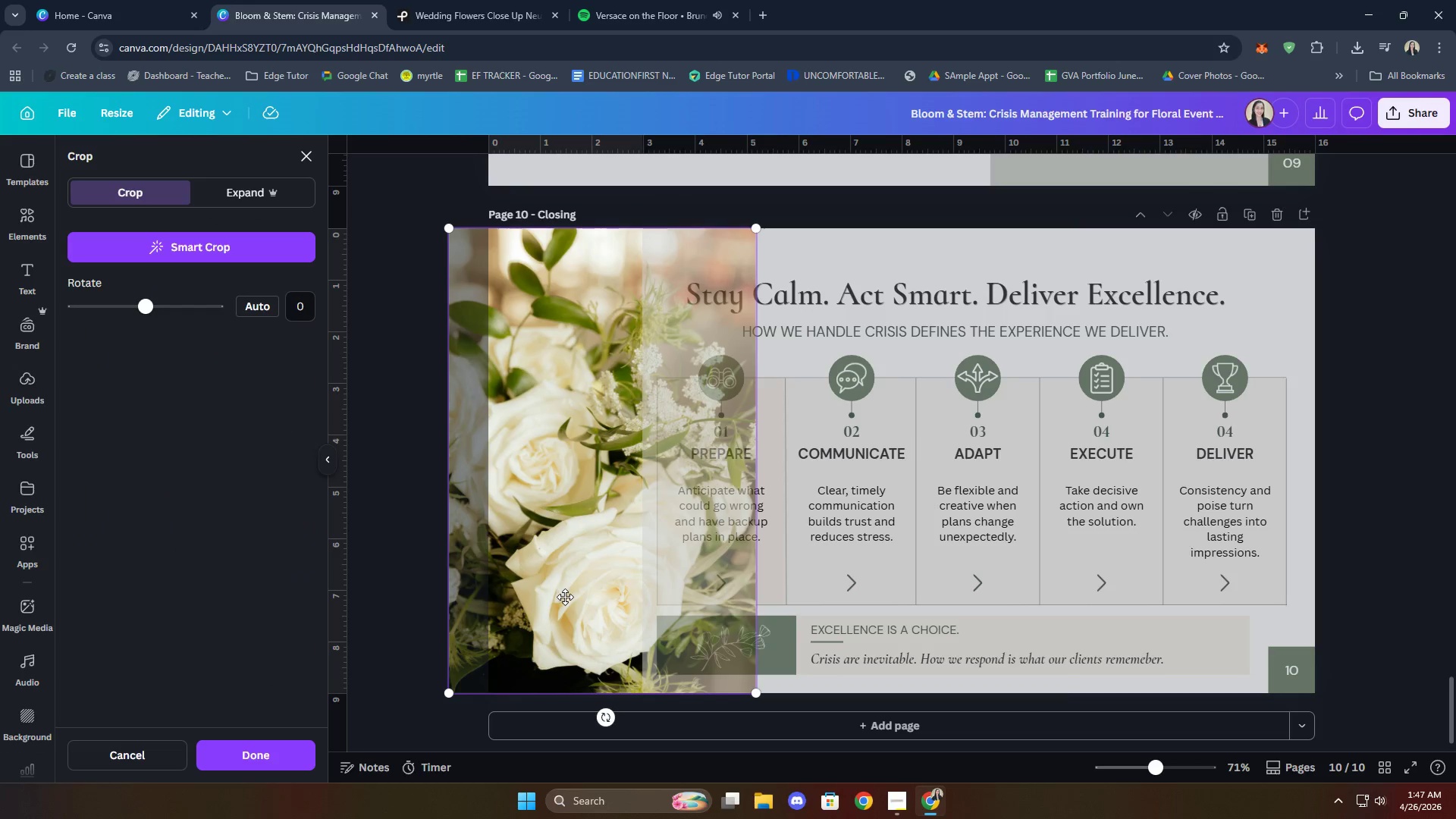 
left_click_drag(start_coordinate=[565, 597], to_coordinate=[539, 596])
 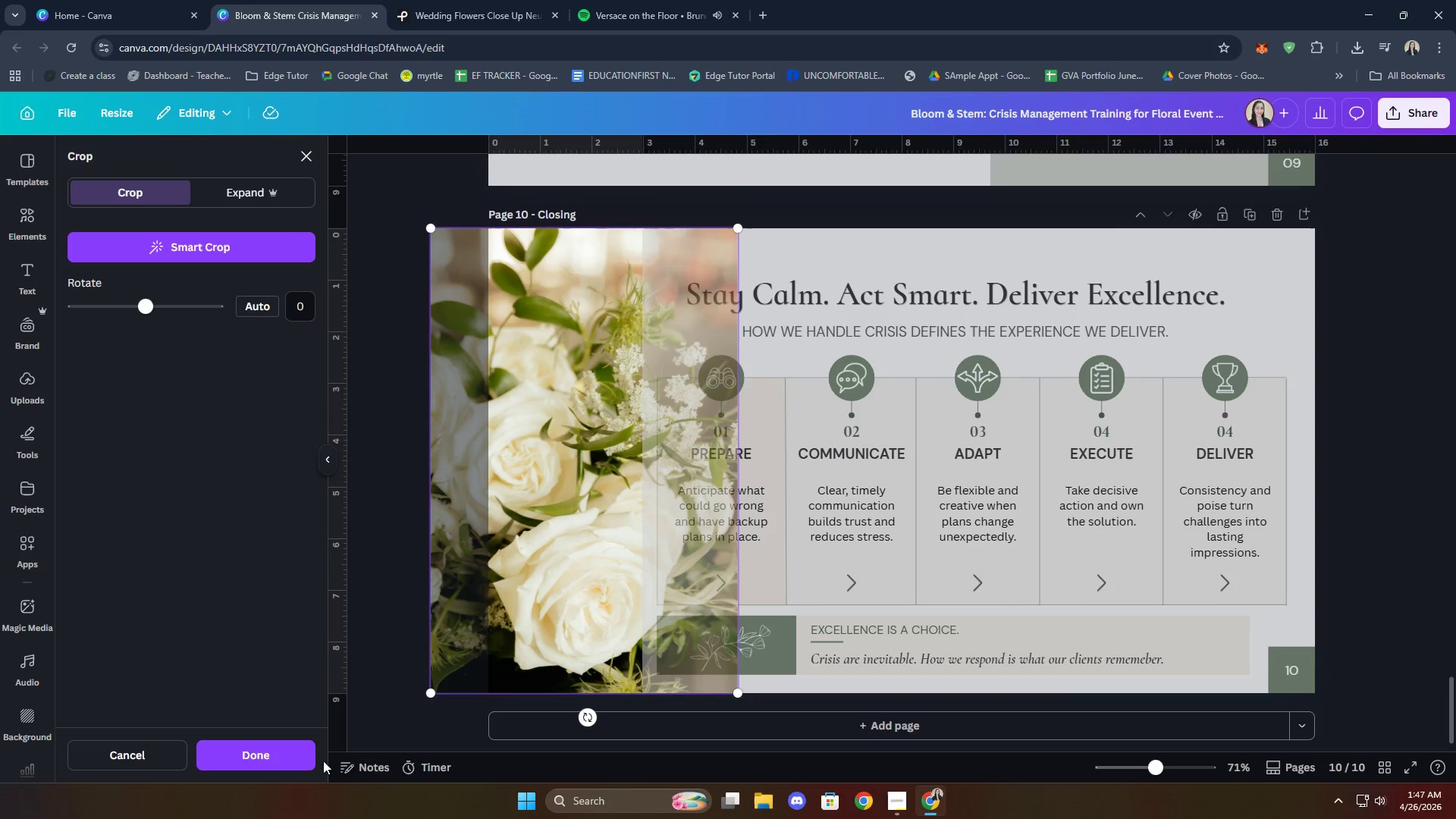 
left_click([293, 749])
 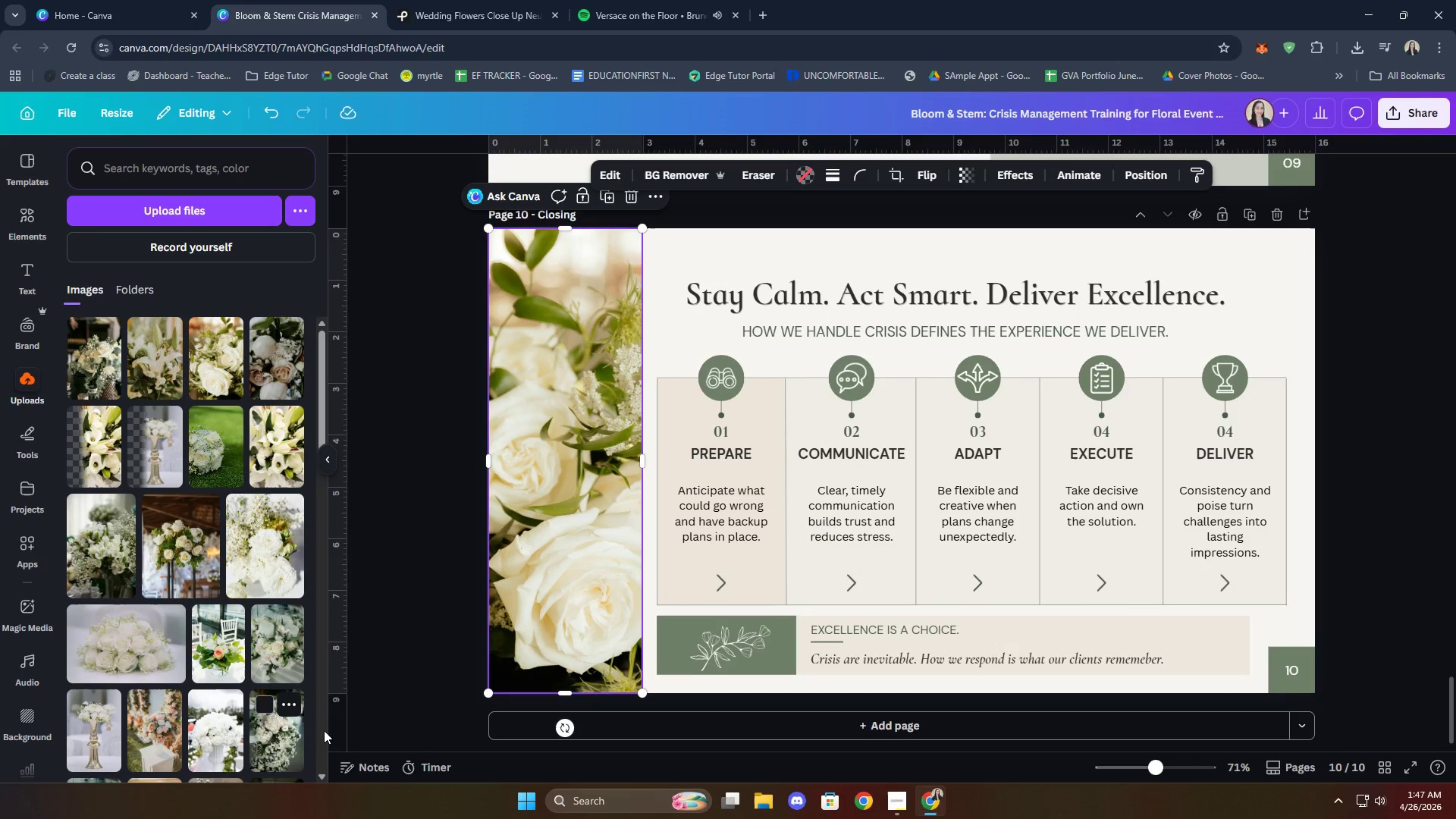 
left_click([384, 657])
 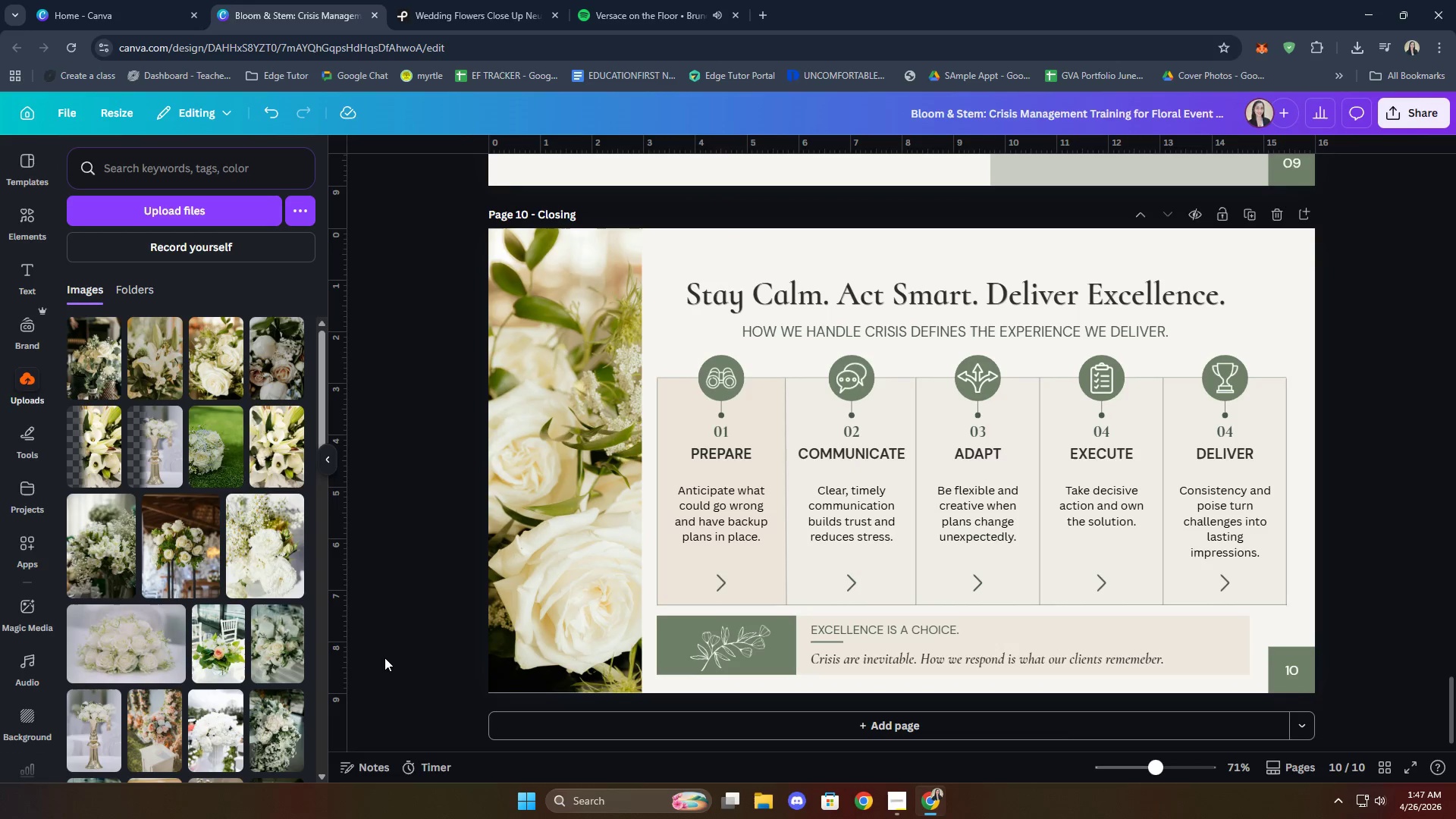 
left_click_drag(start_coordinate=[387, 656], to_coordinate=[390, 662])
 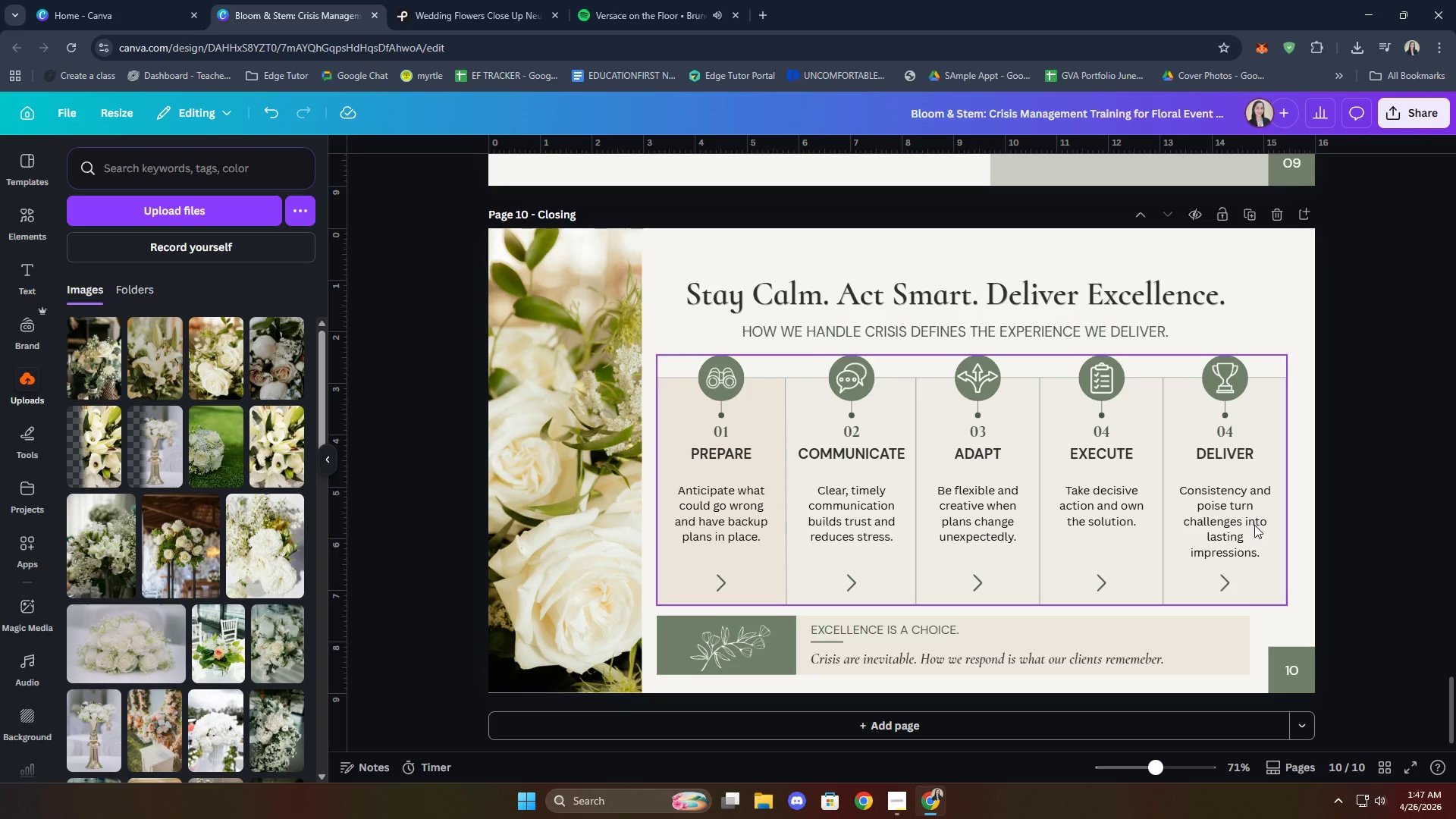 
scroll: coordinate [1428, 417], scroll_direction: down, amount: 2.0
 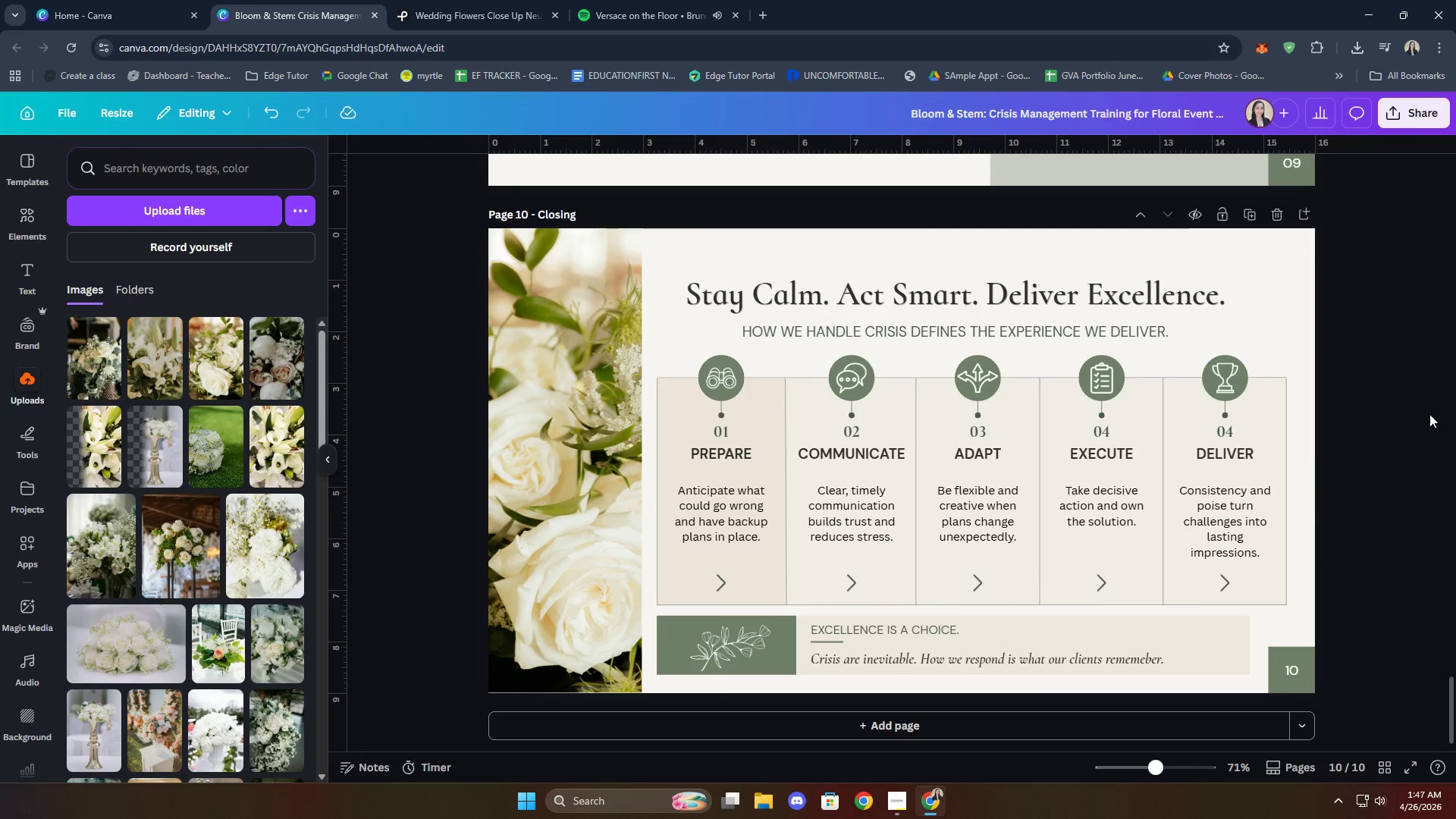 
scroll: coordinate [1429, 414], scroll_direction: up, amount: 2.0
 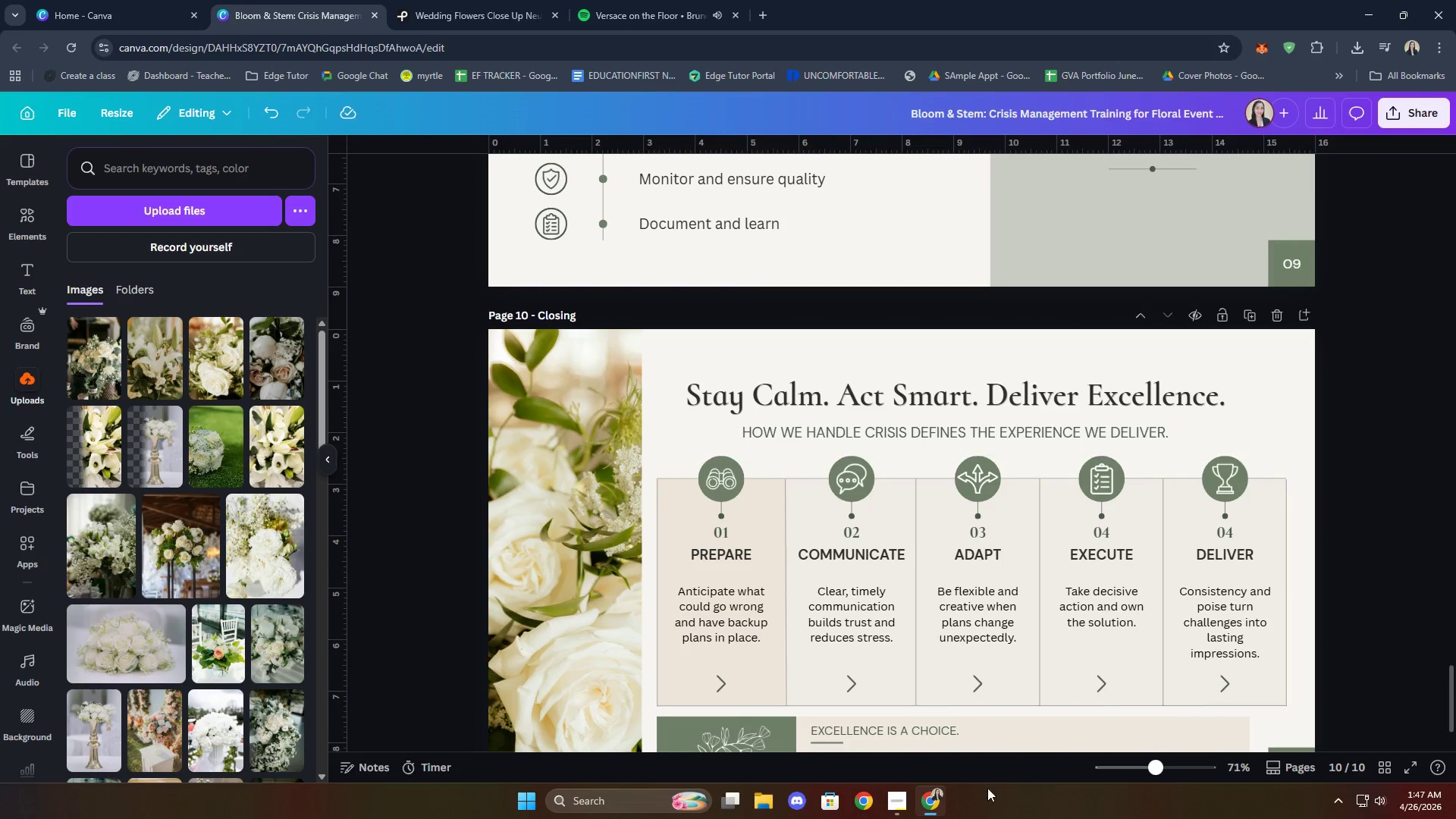 
left_click([888, 794])